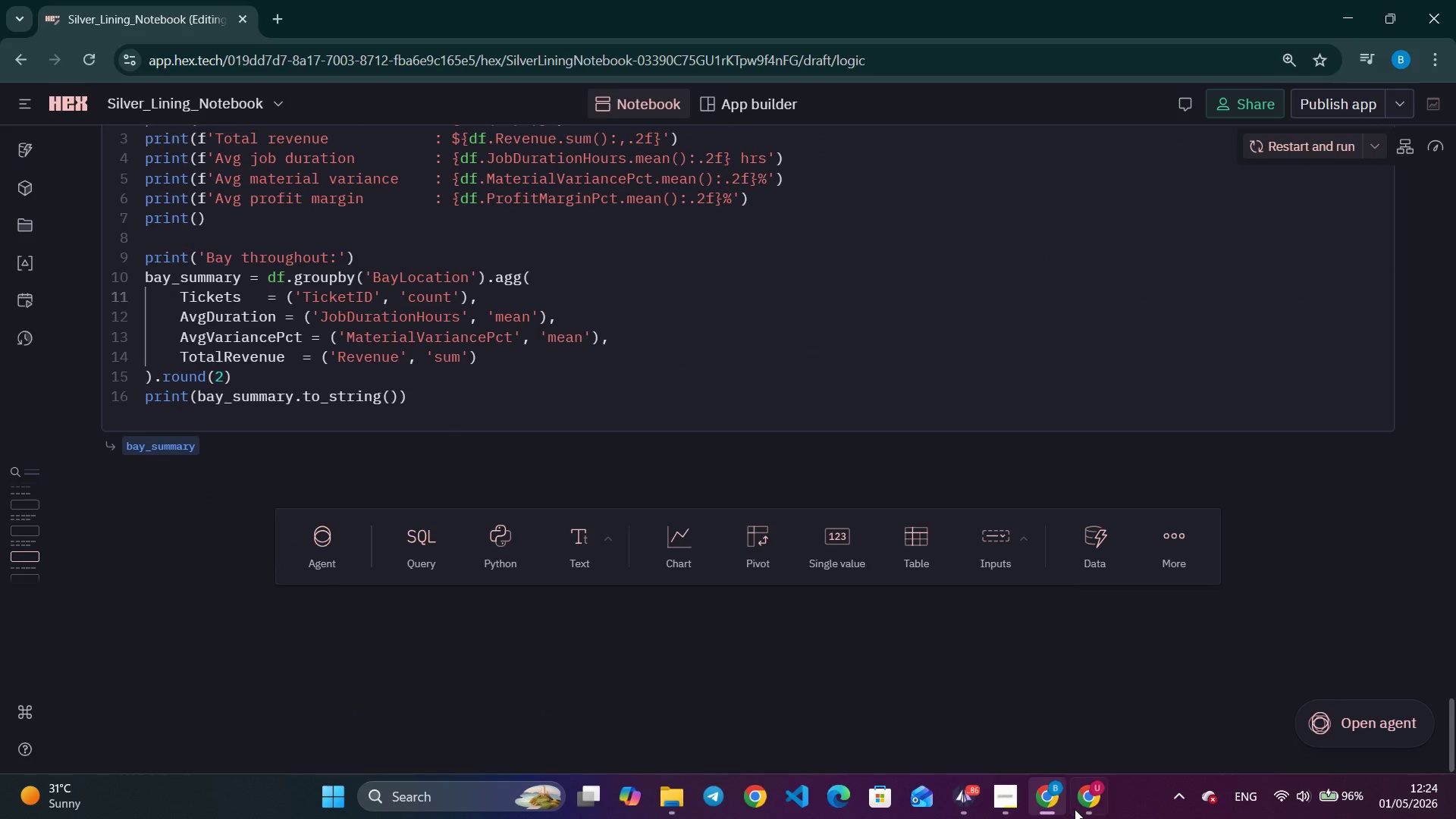 
left_click([1082, 806])
 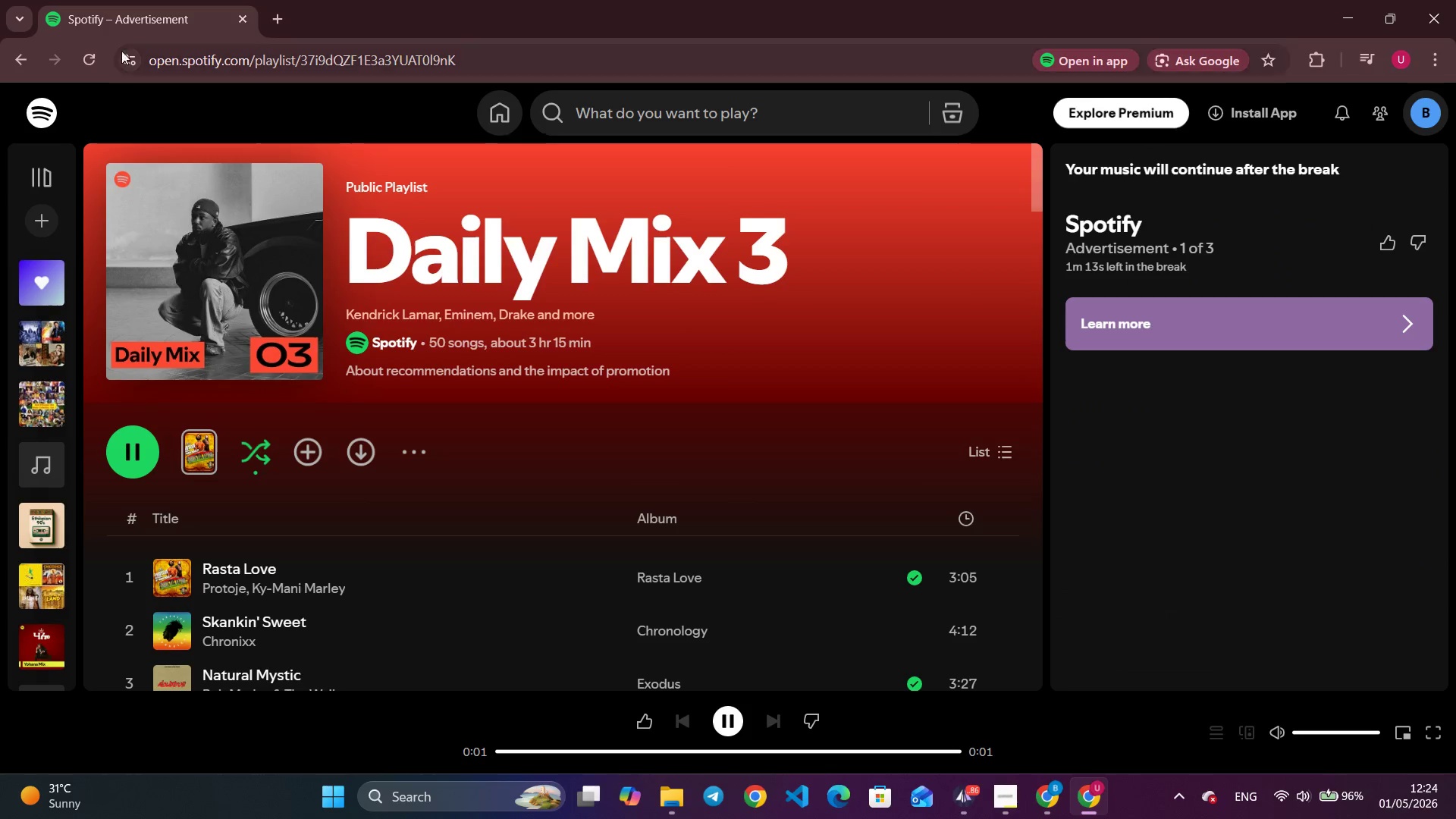 
left_click([87, 58])
 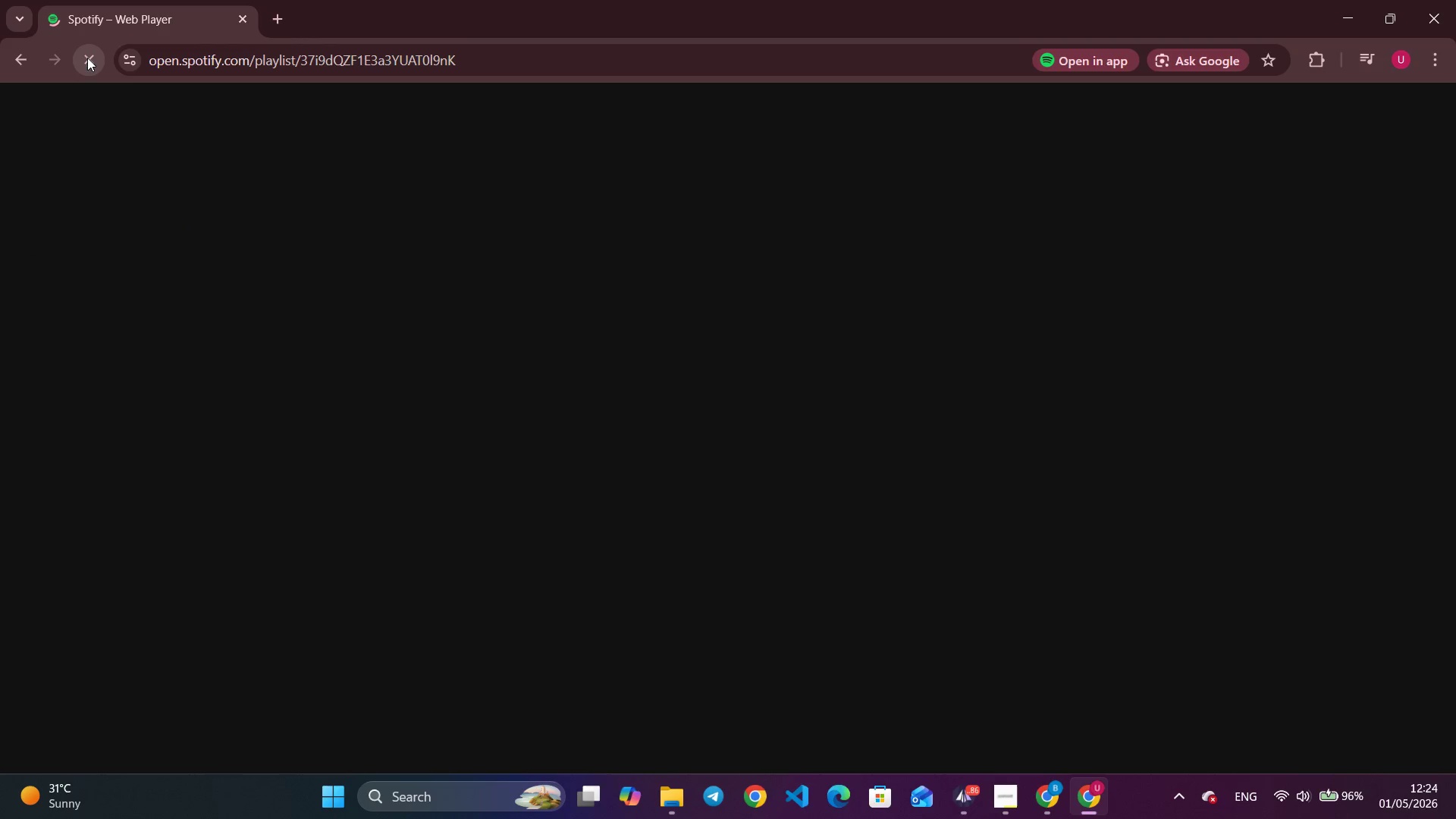 
wait(5.09)
 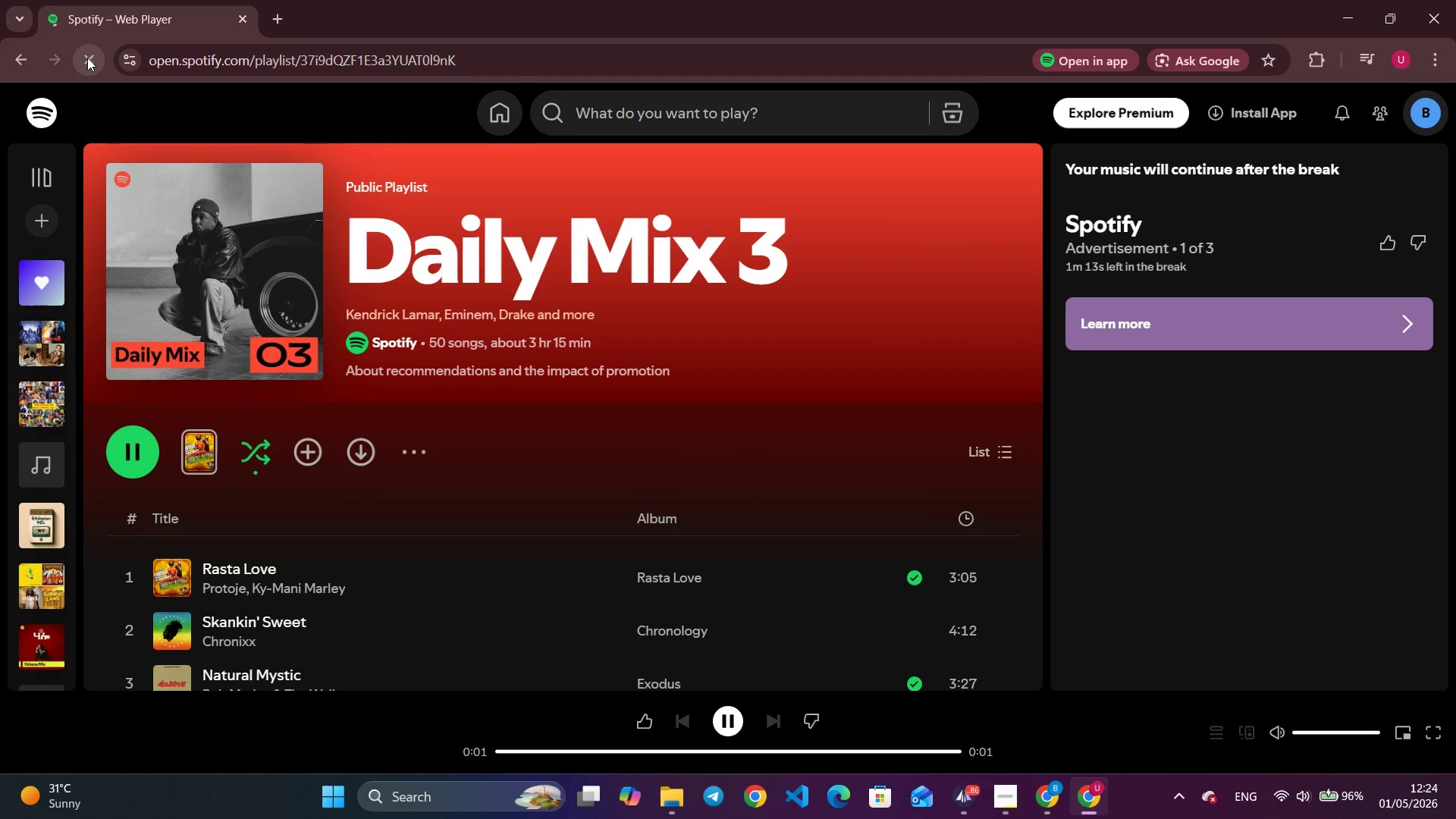 
key(Alt+Tab)
 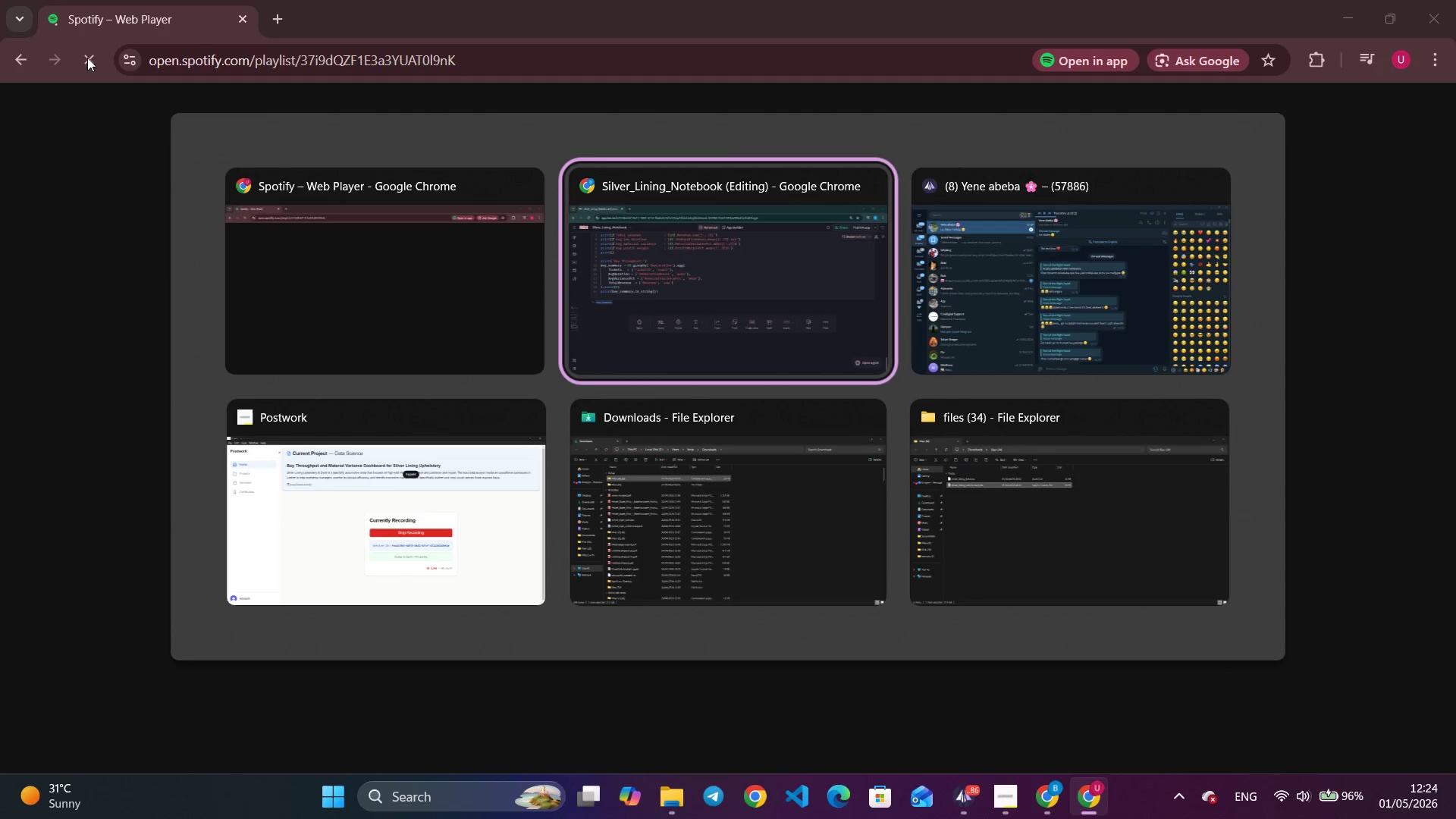 
key(Alt+Tab)
 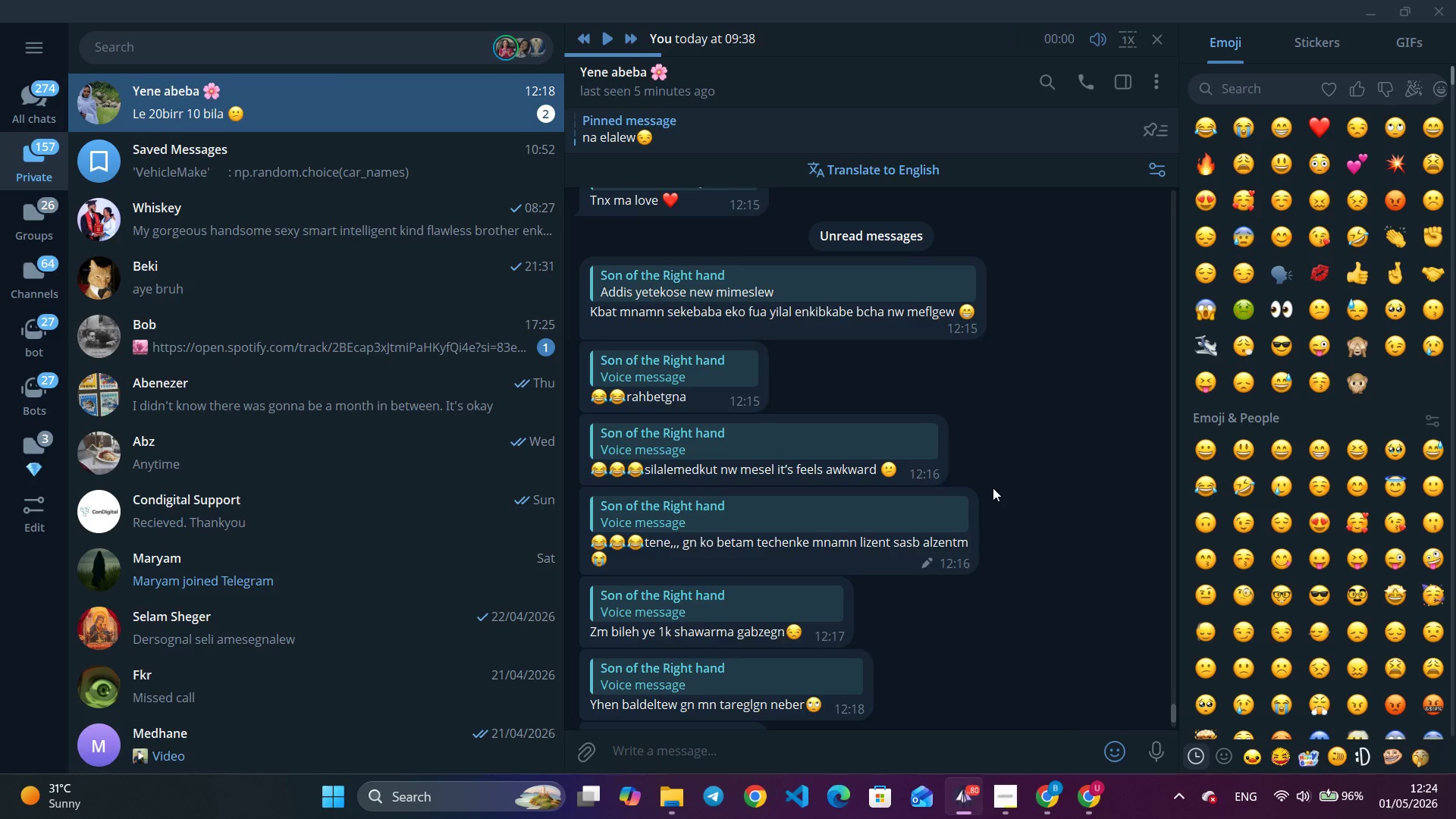 
scroll: coordinate [984, 488], scroll_direction: down, amount: 3.0
 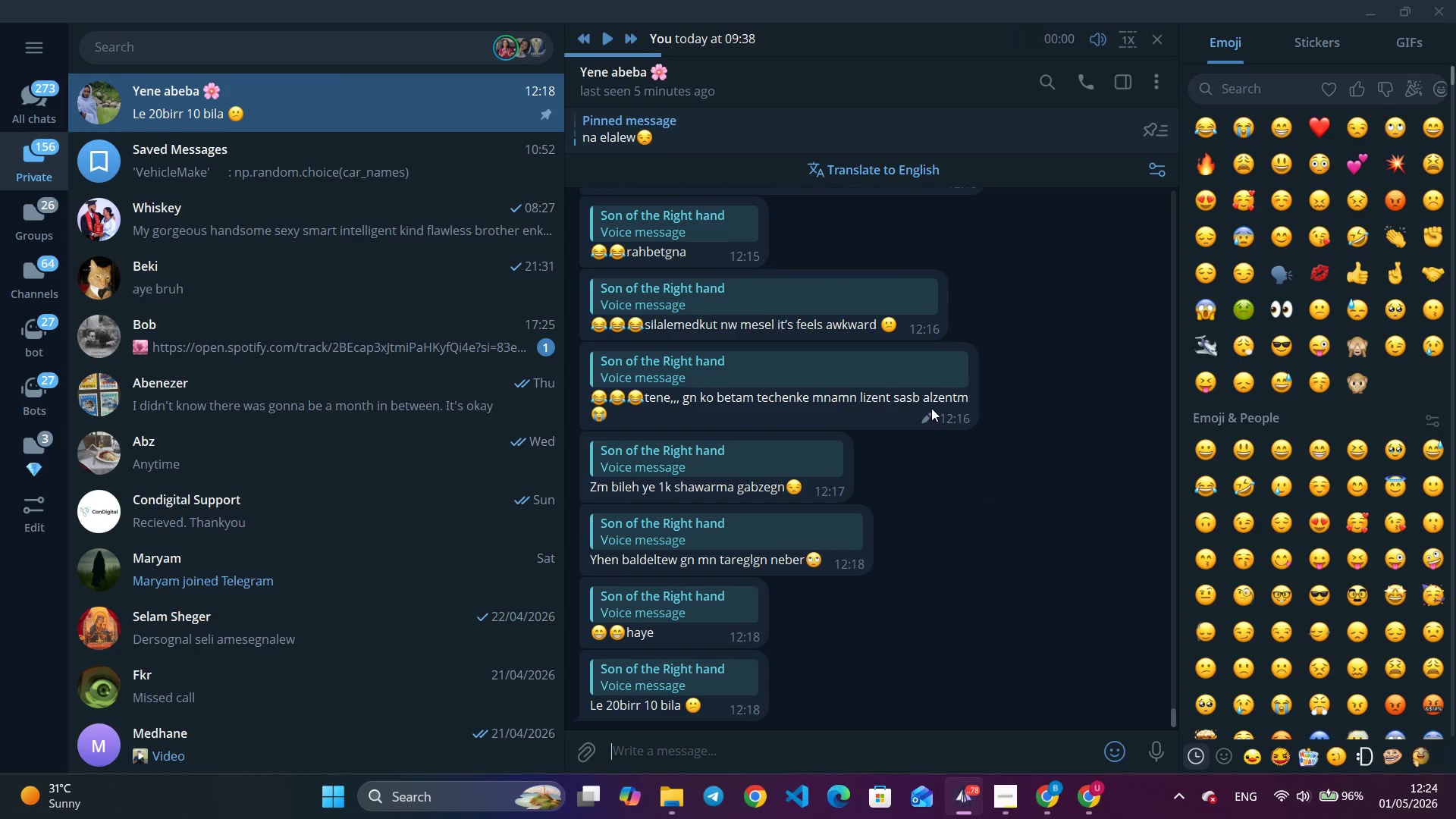 
right_click([931, 408])
 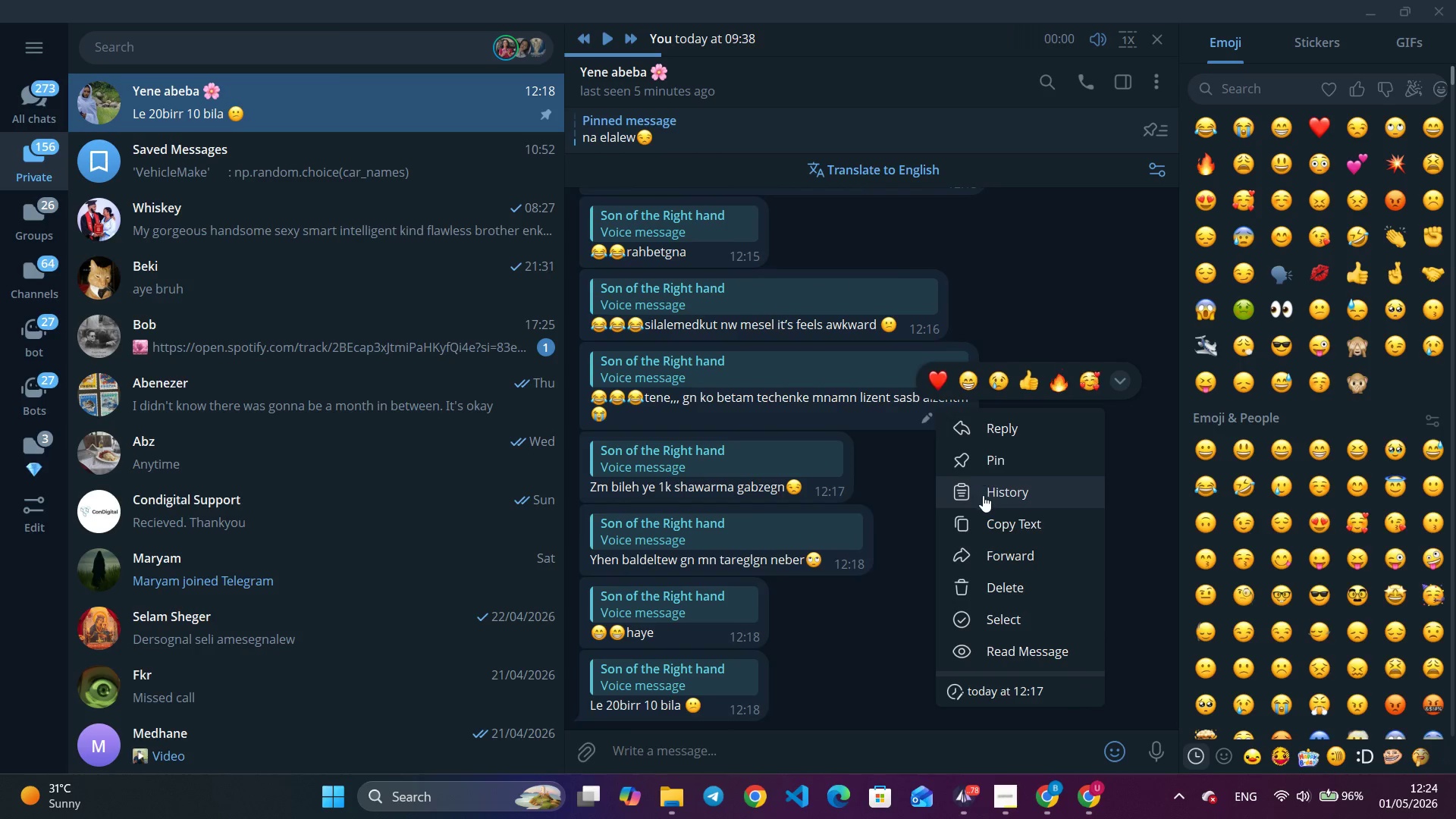 
left_click([983, 495])
 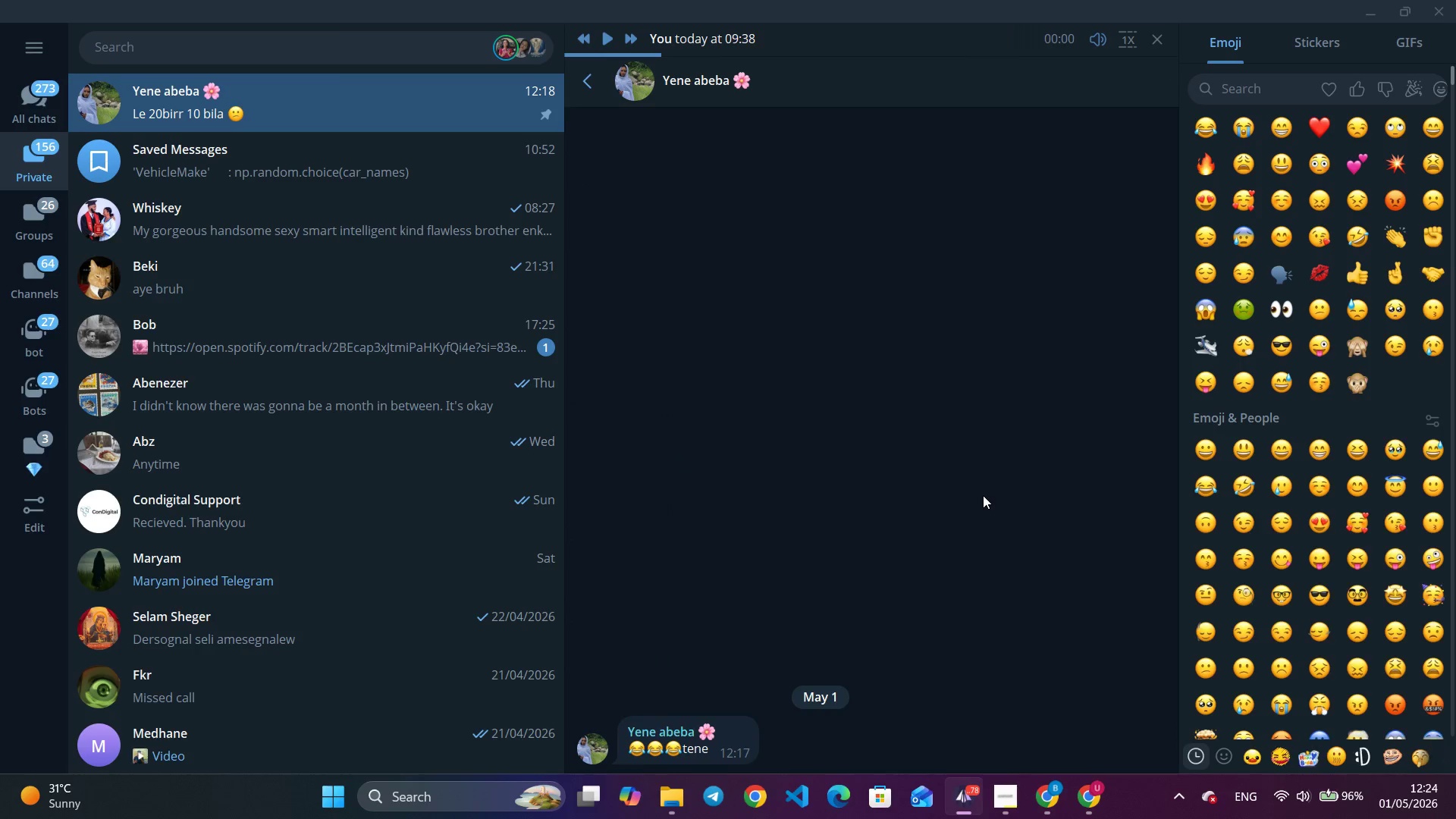 
key(Escape)
 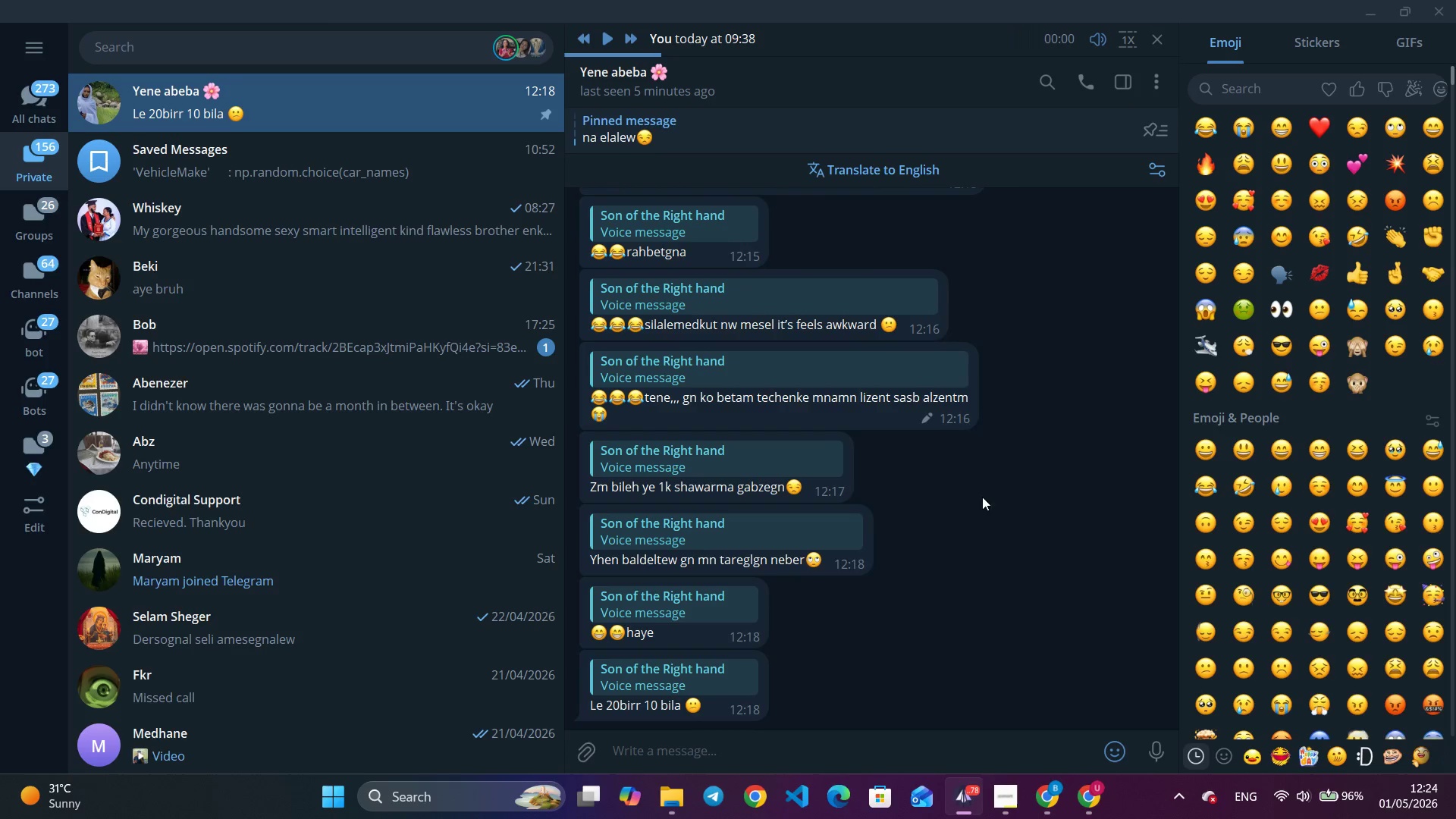 
wait(5.52)
 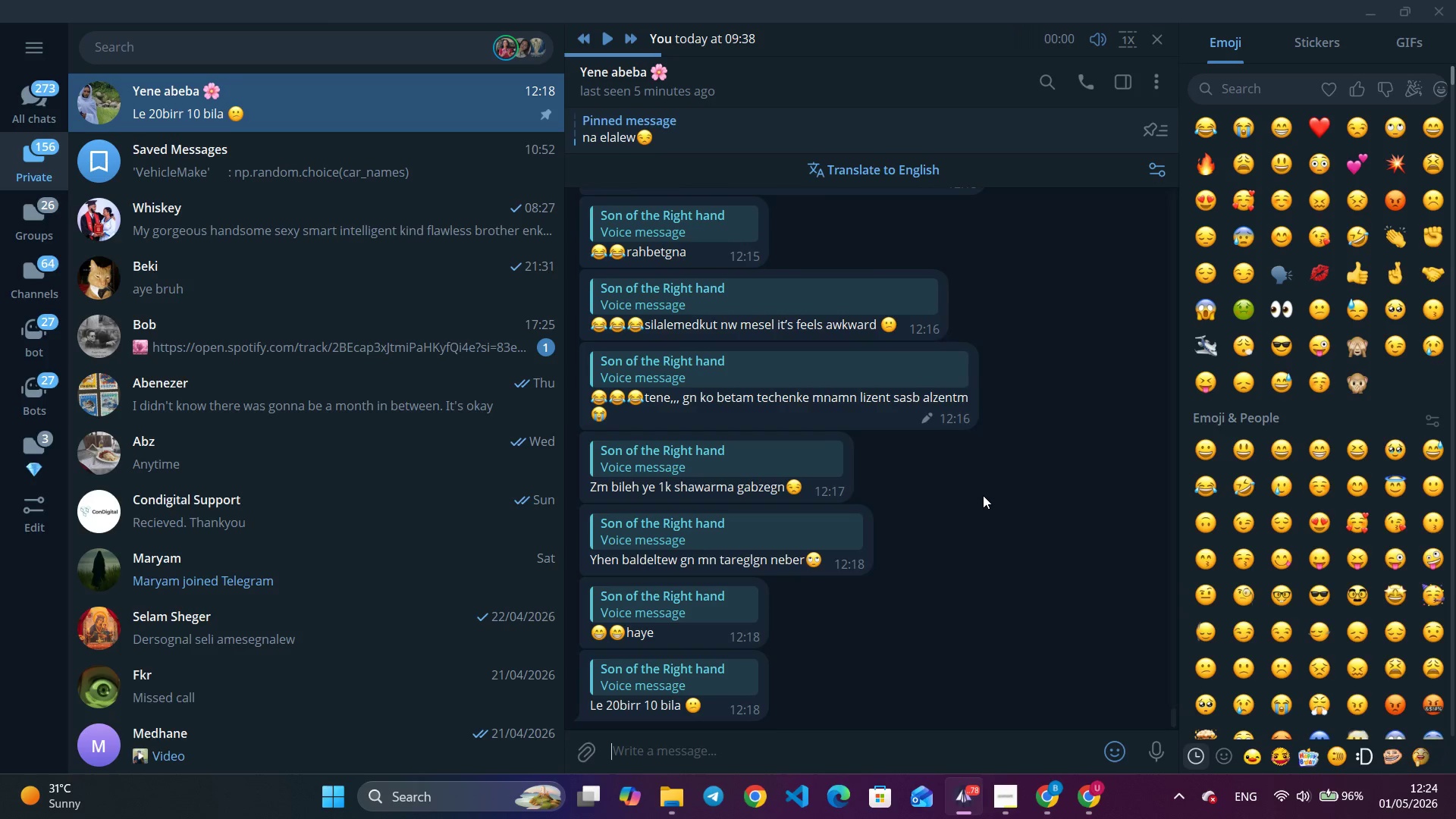 
scroll: coordinate [845, 538], scroll_direction: down, amount: 1.0
 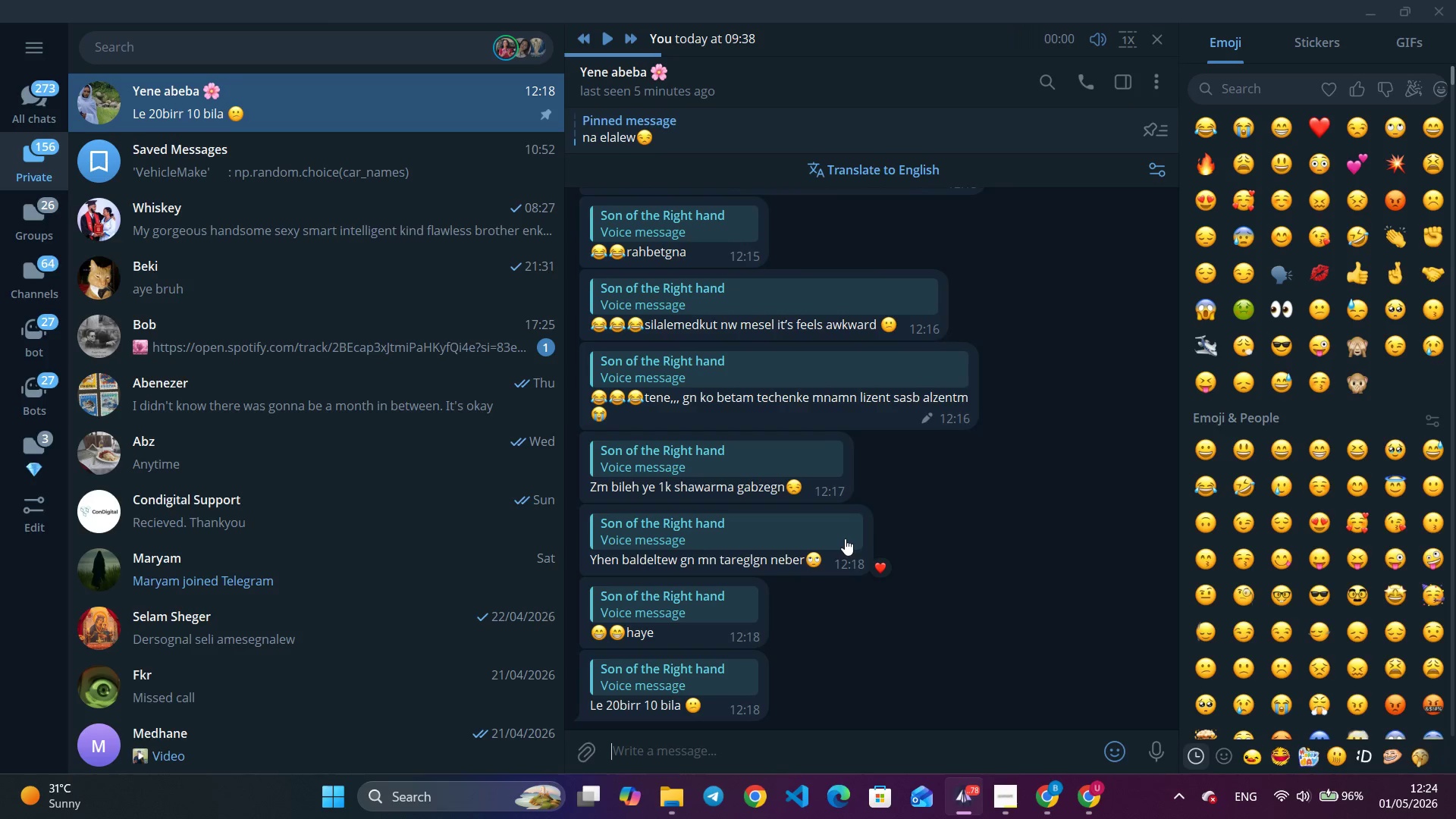 
left_click([780, 447])
 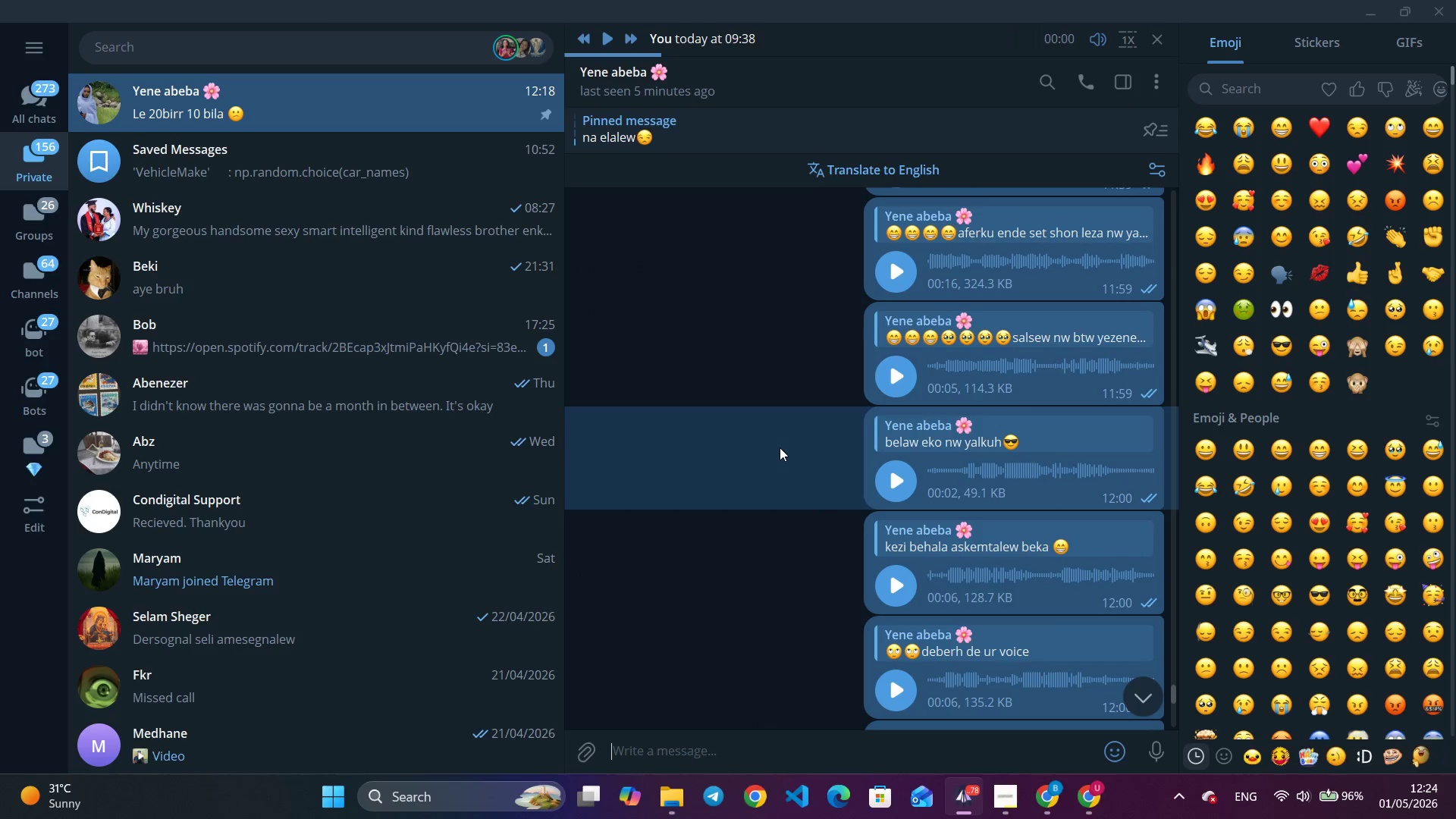 
scroll: coordinate [780, 447], scroll_direction: down, amount: 15.0
 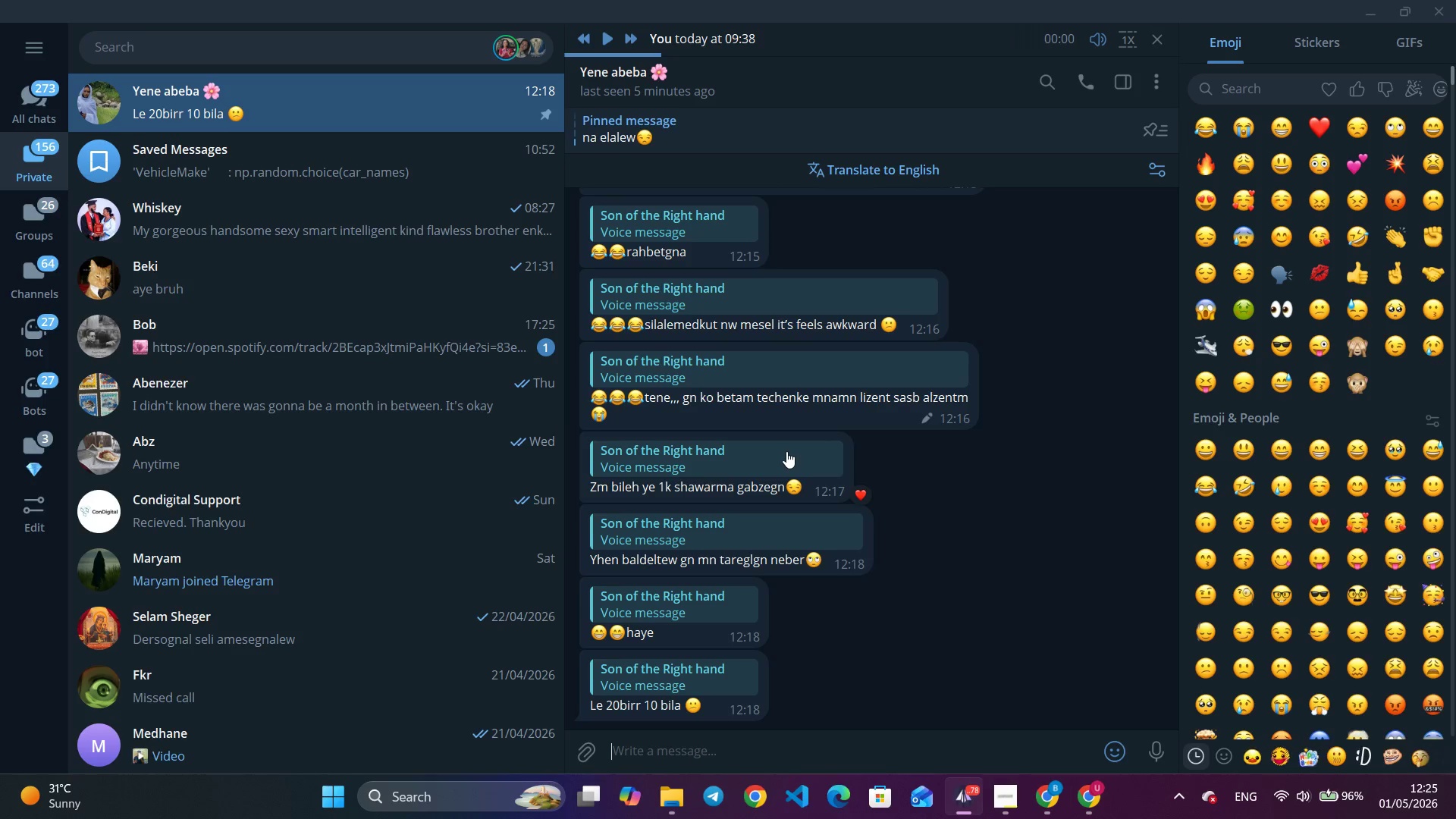 
wait(6.78)
 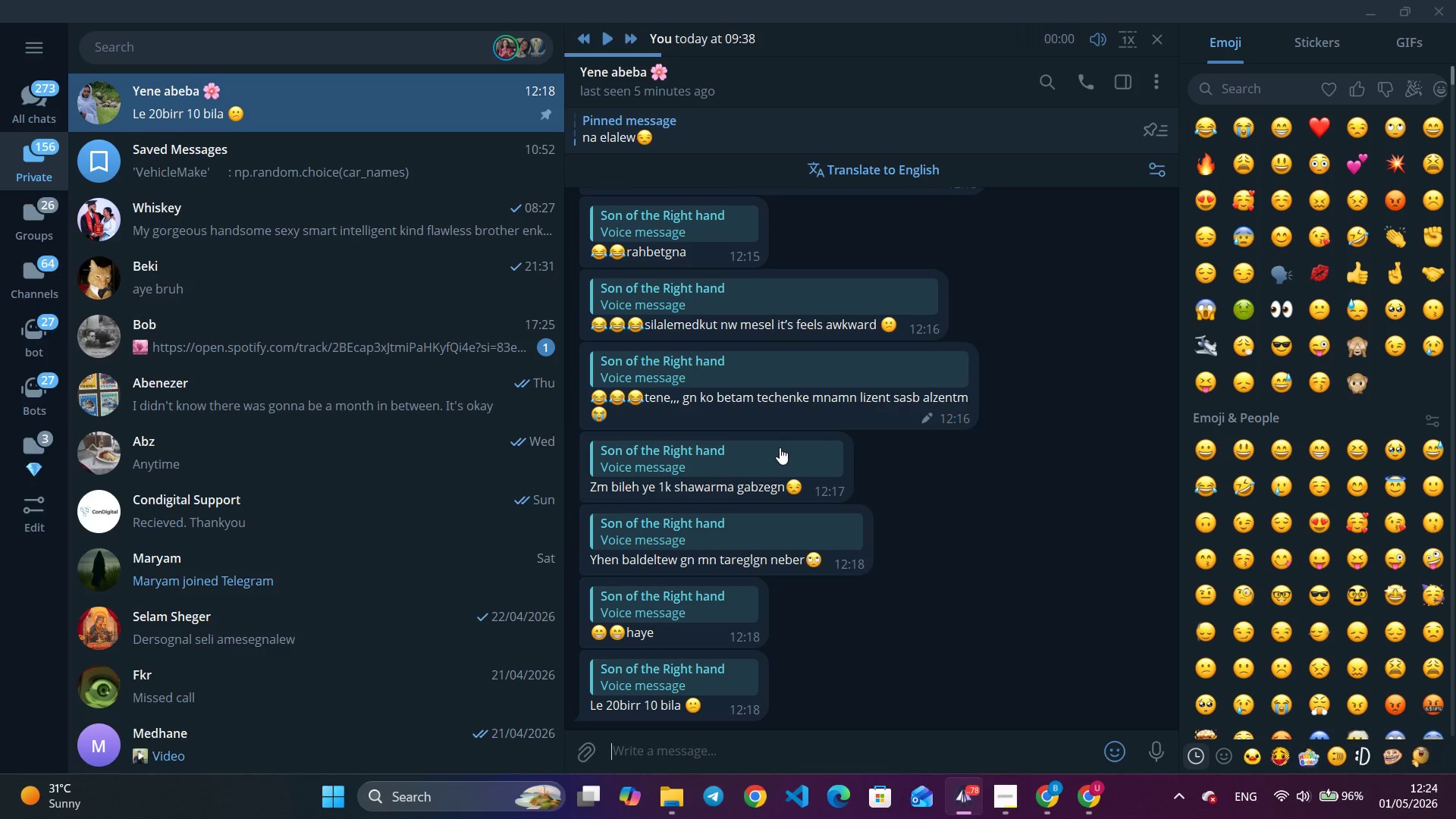 
left_click([752, 531])
 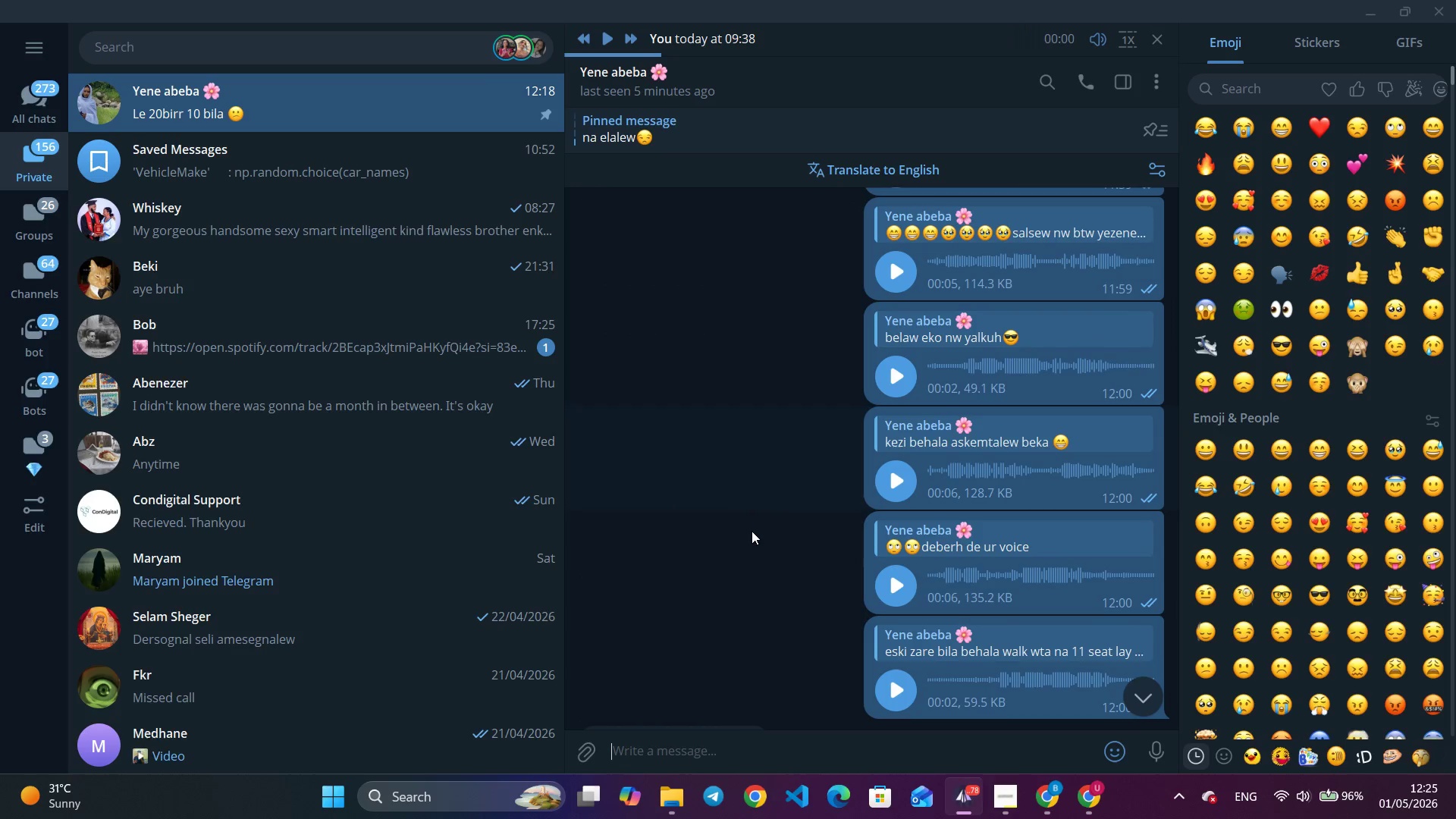 
left_click([1137, 694])
 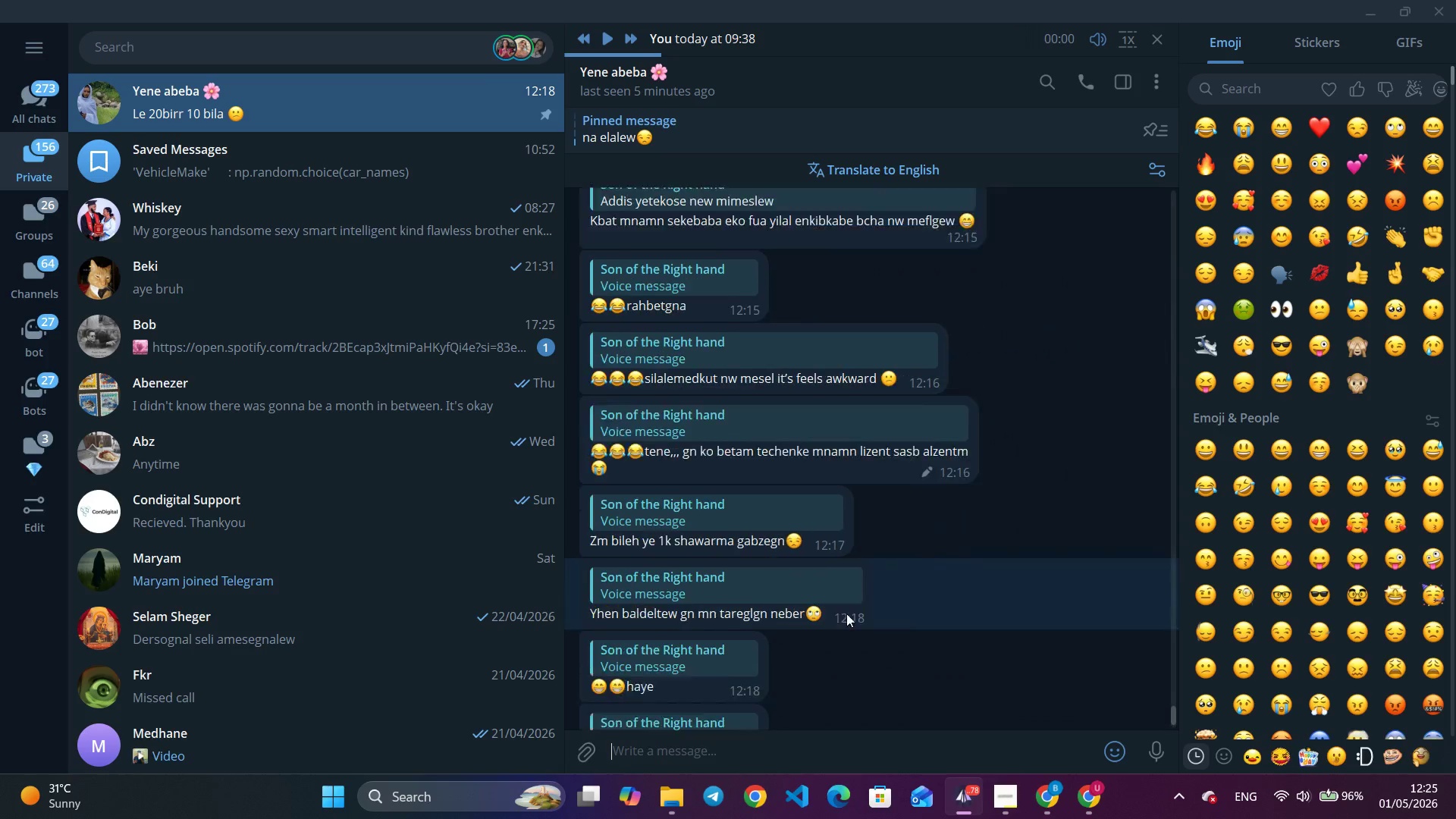 
mouse_move([672, 573])
 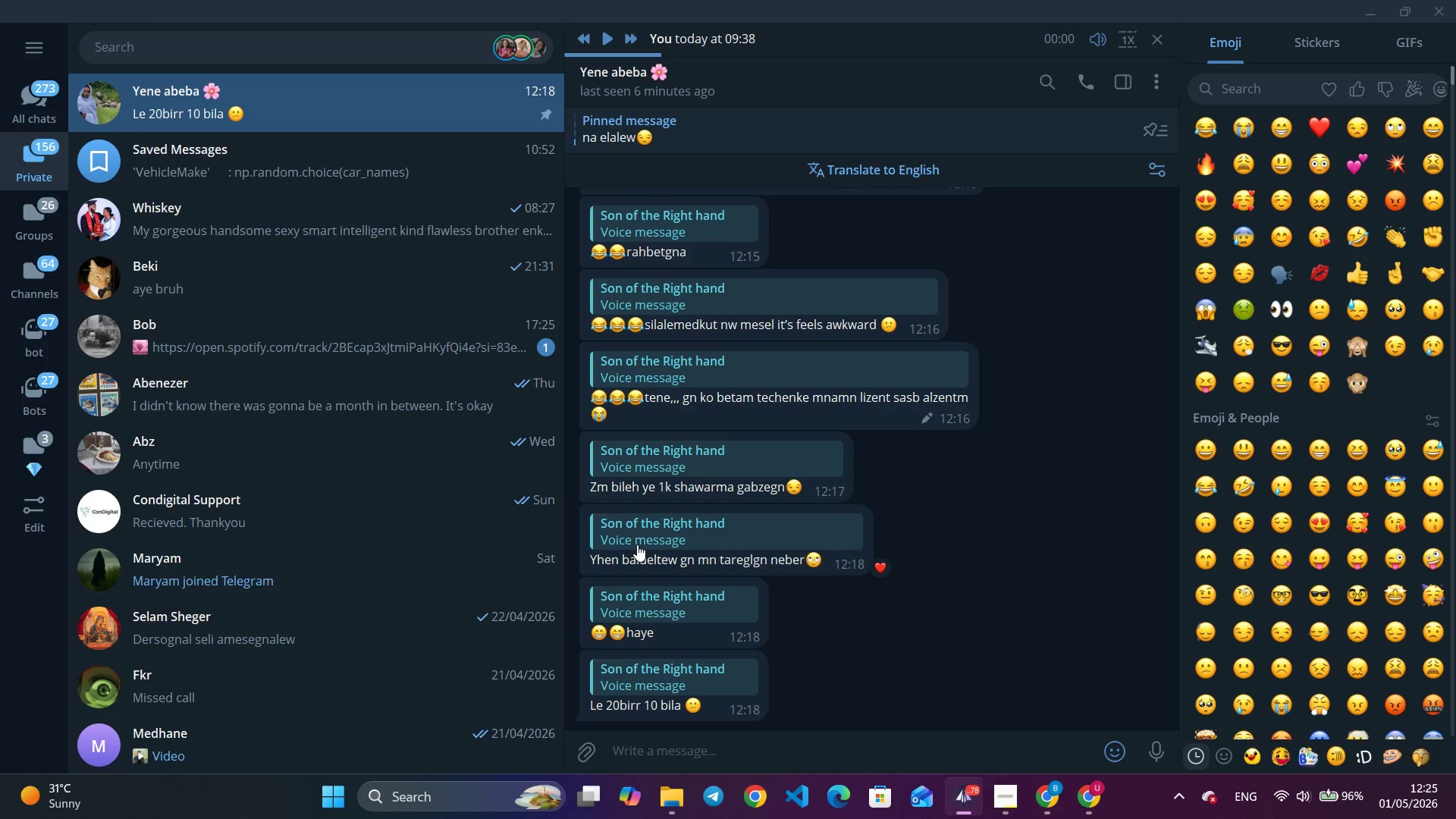 
key(Alt+AltLeft)
 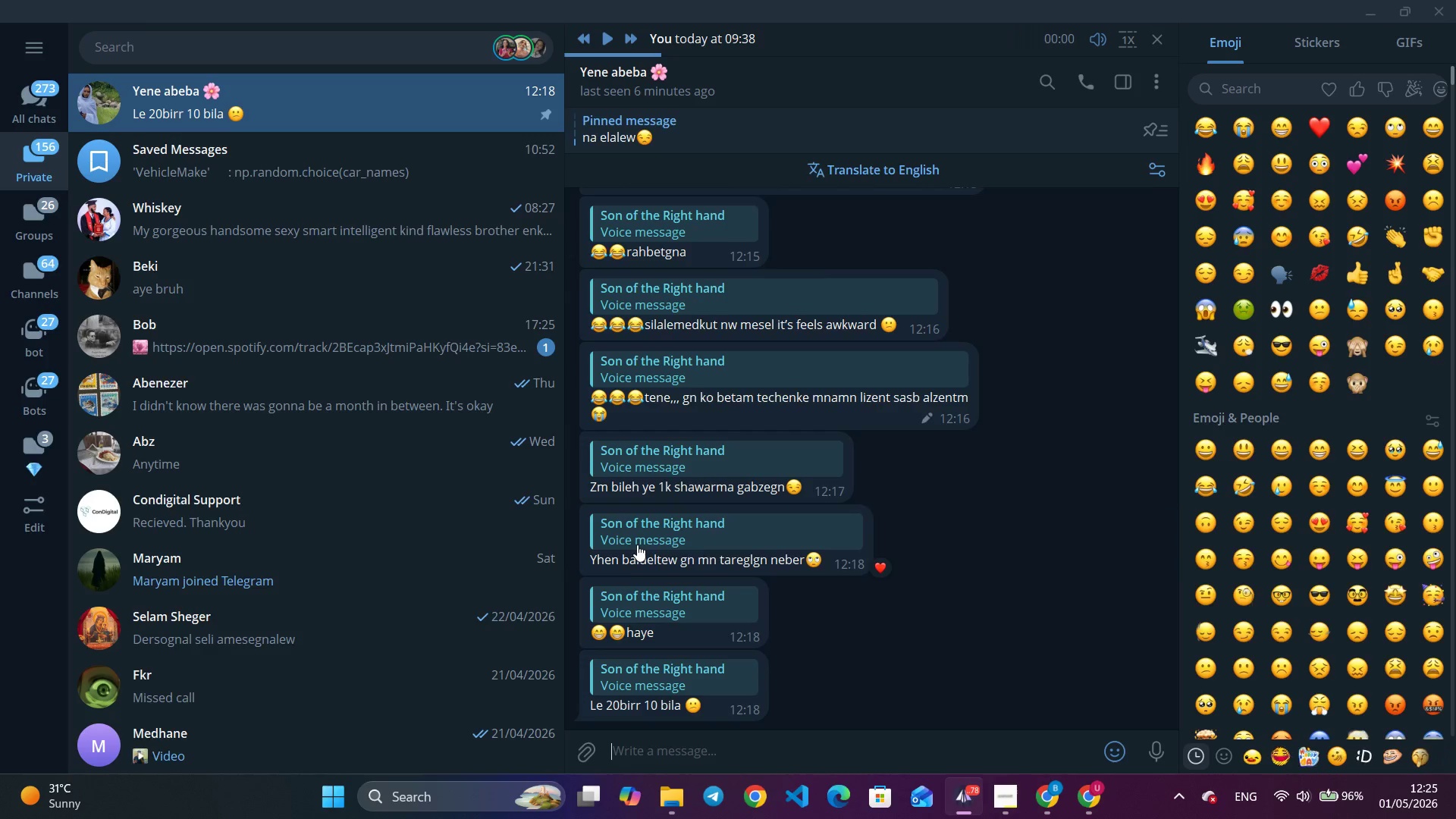 
key(Alt+Tab)
 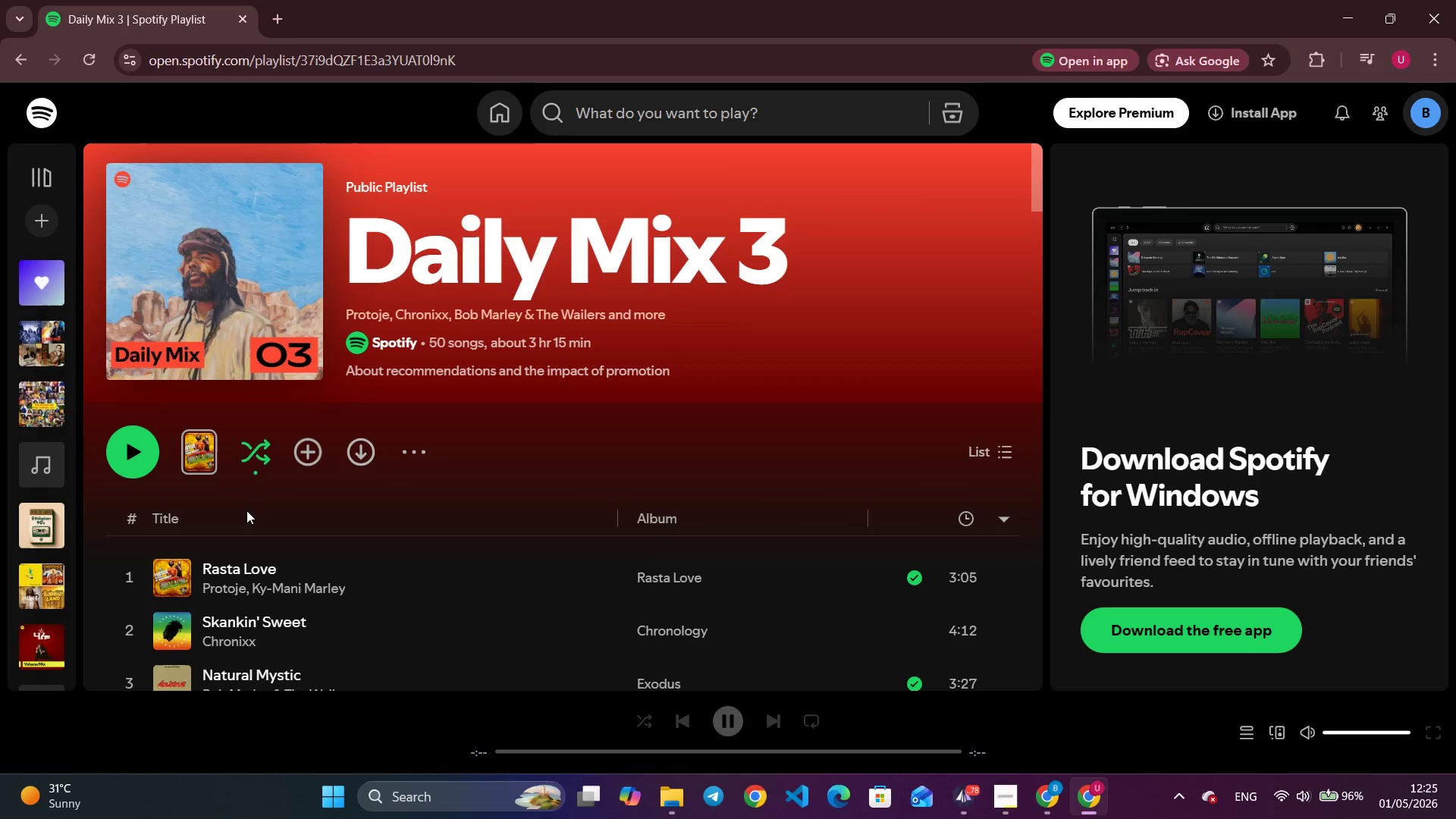 
left_click([146, 472])
 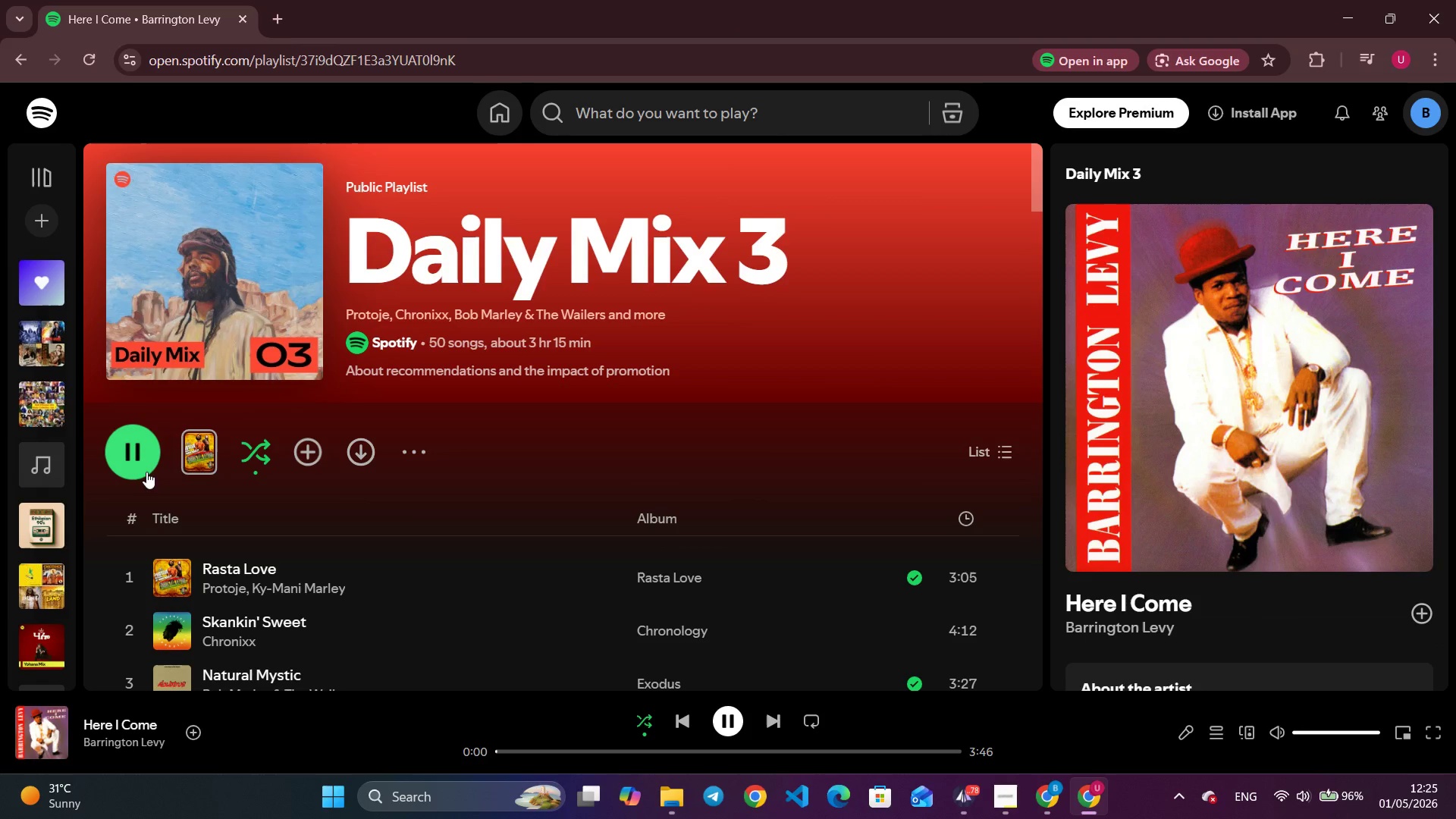 
wait(10.62)
 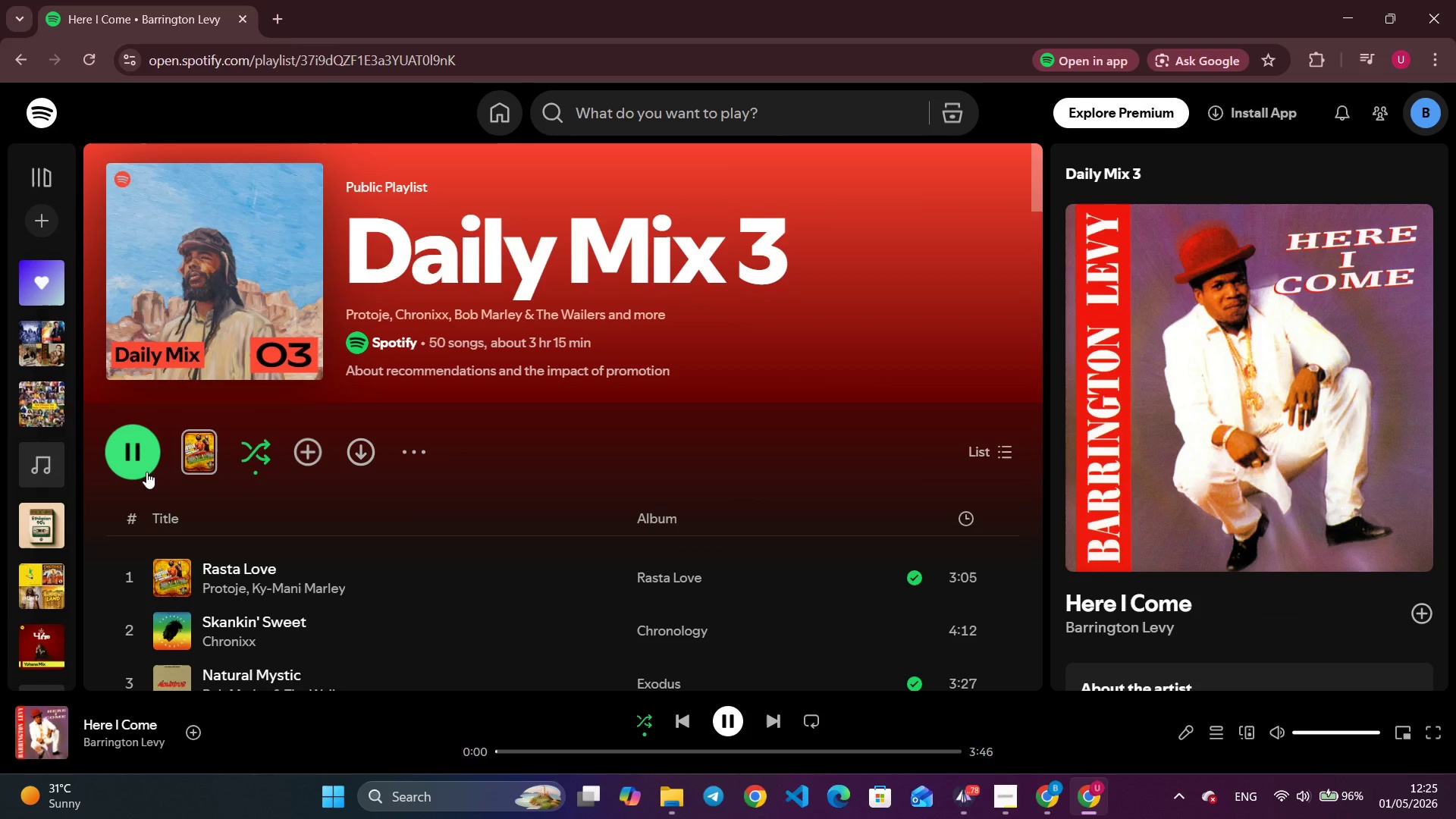 
key(Alt+AltLeft)
 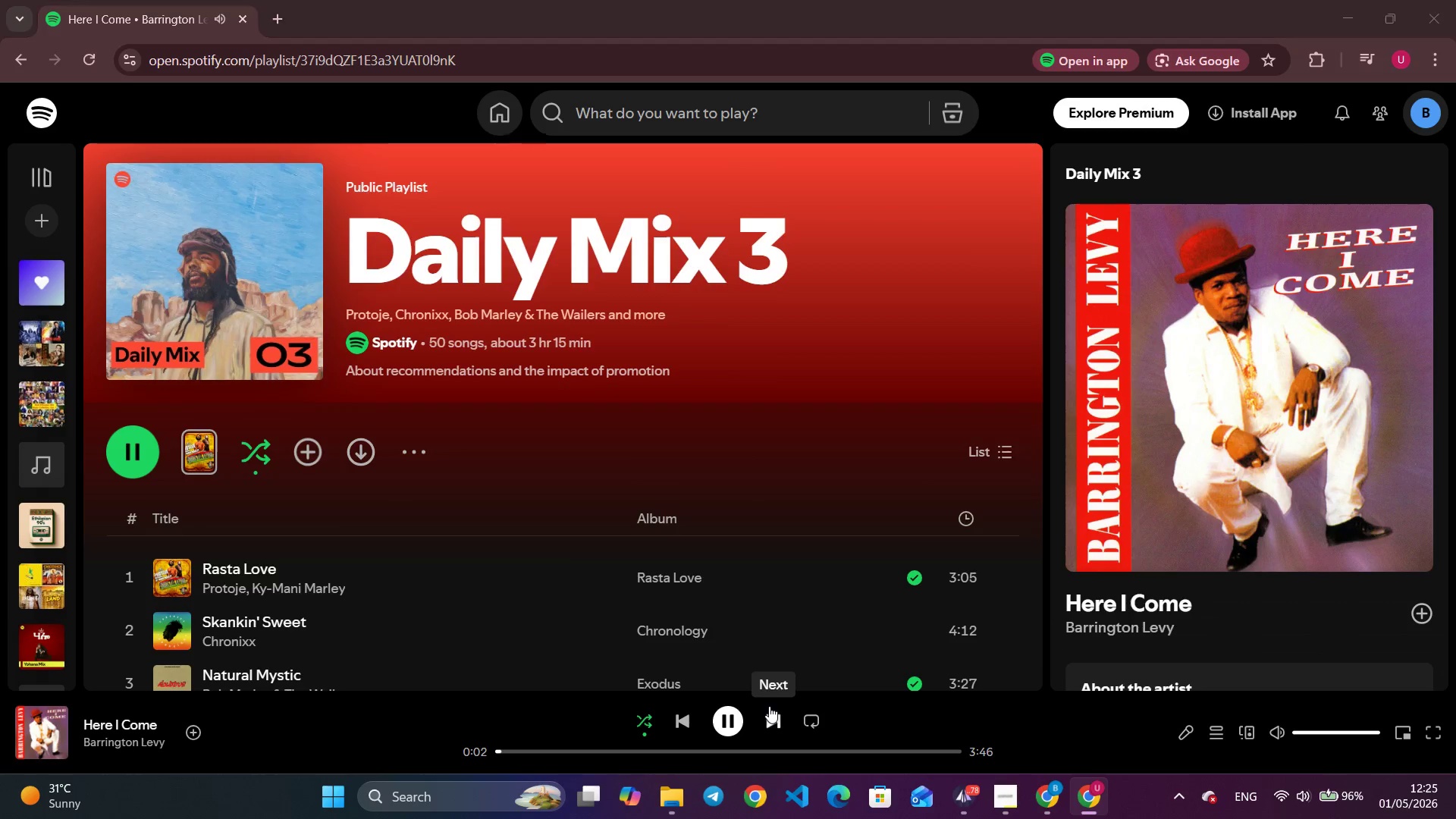 
key(Alt+Tab)
 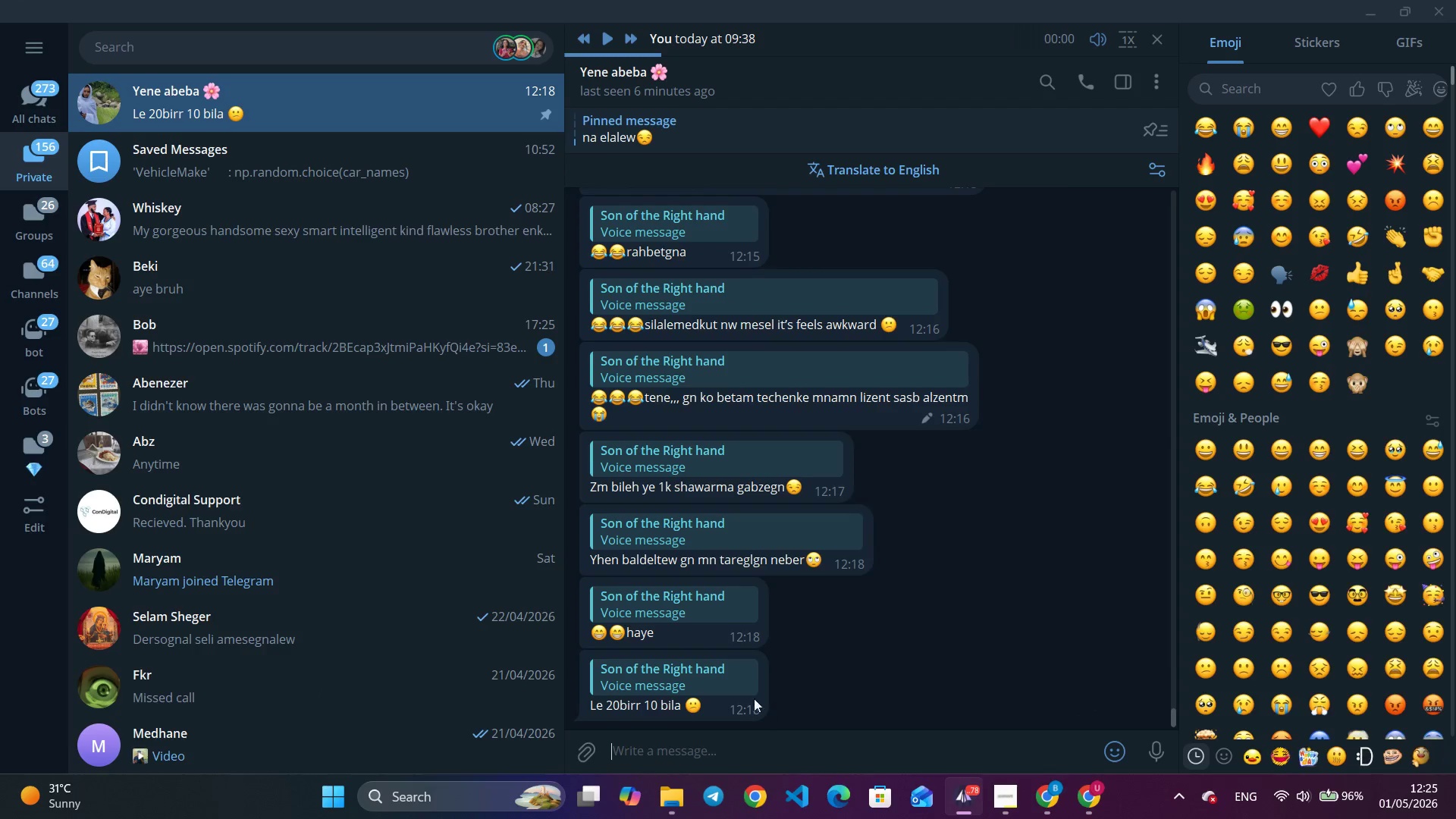 
key(Alt+Tab)
 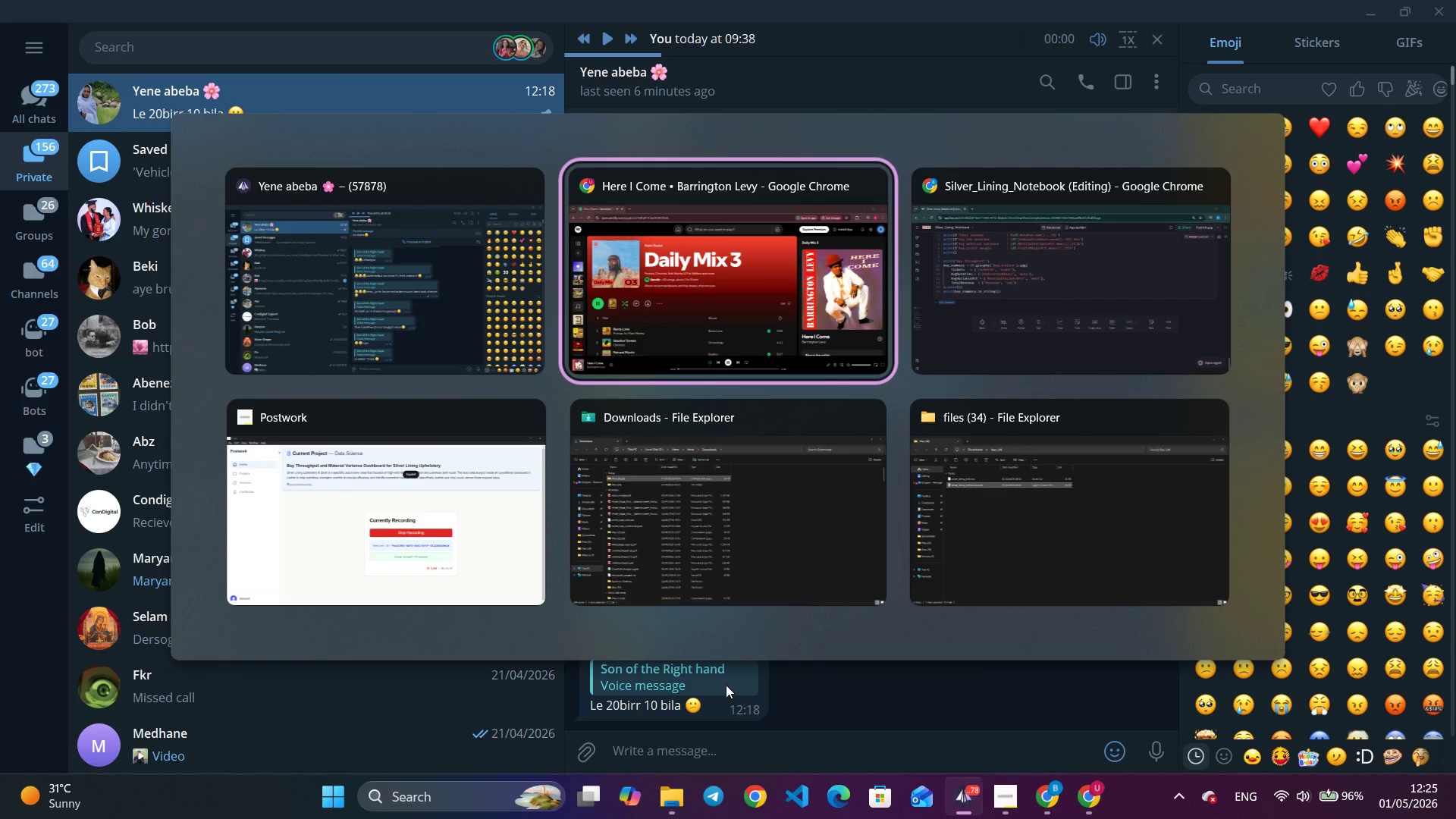 
key(Alt+Tab)
 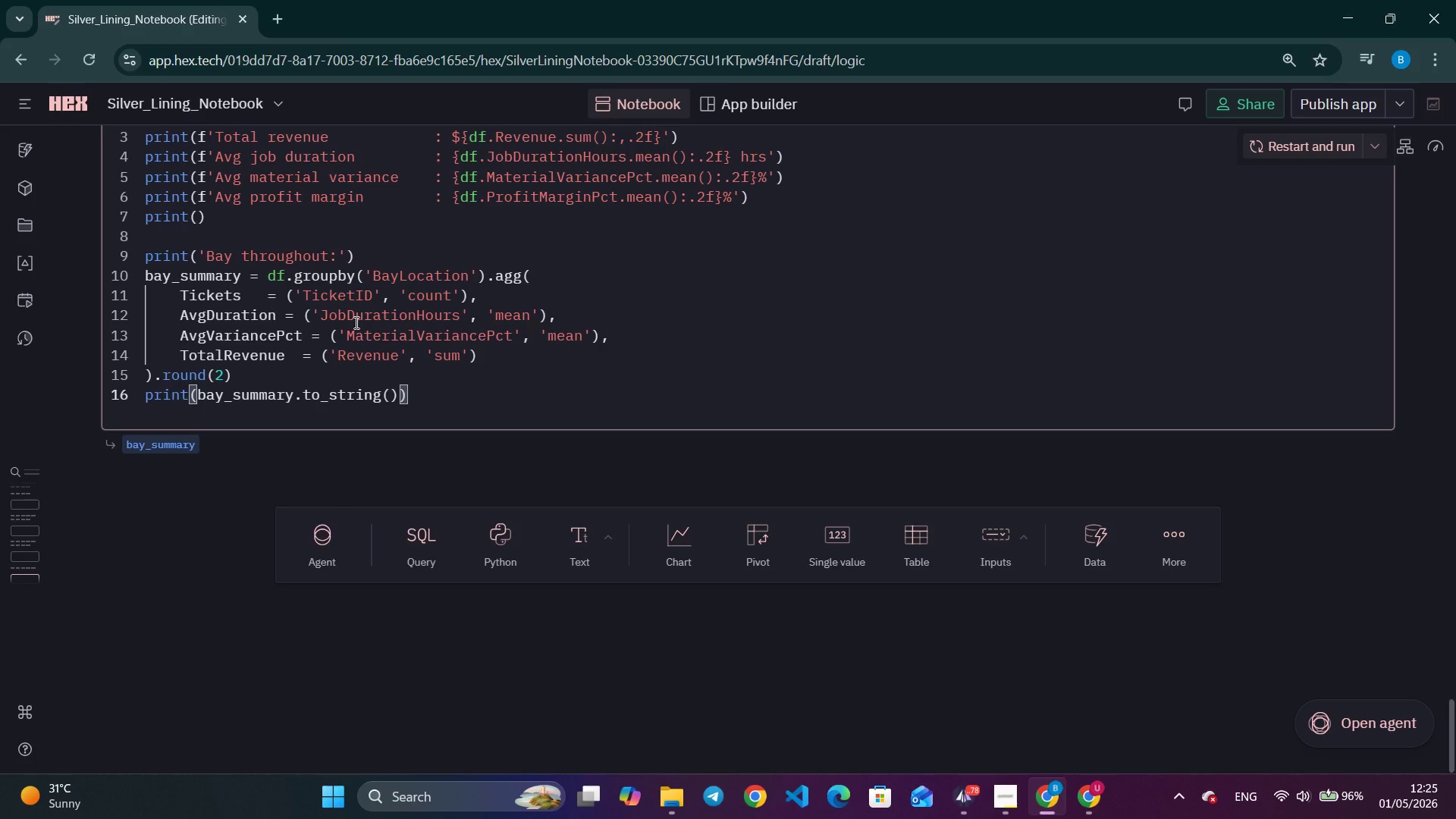 
wait(21.24)
 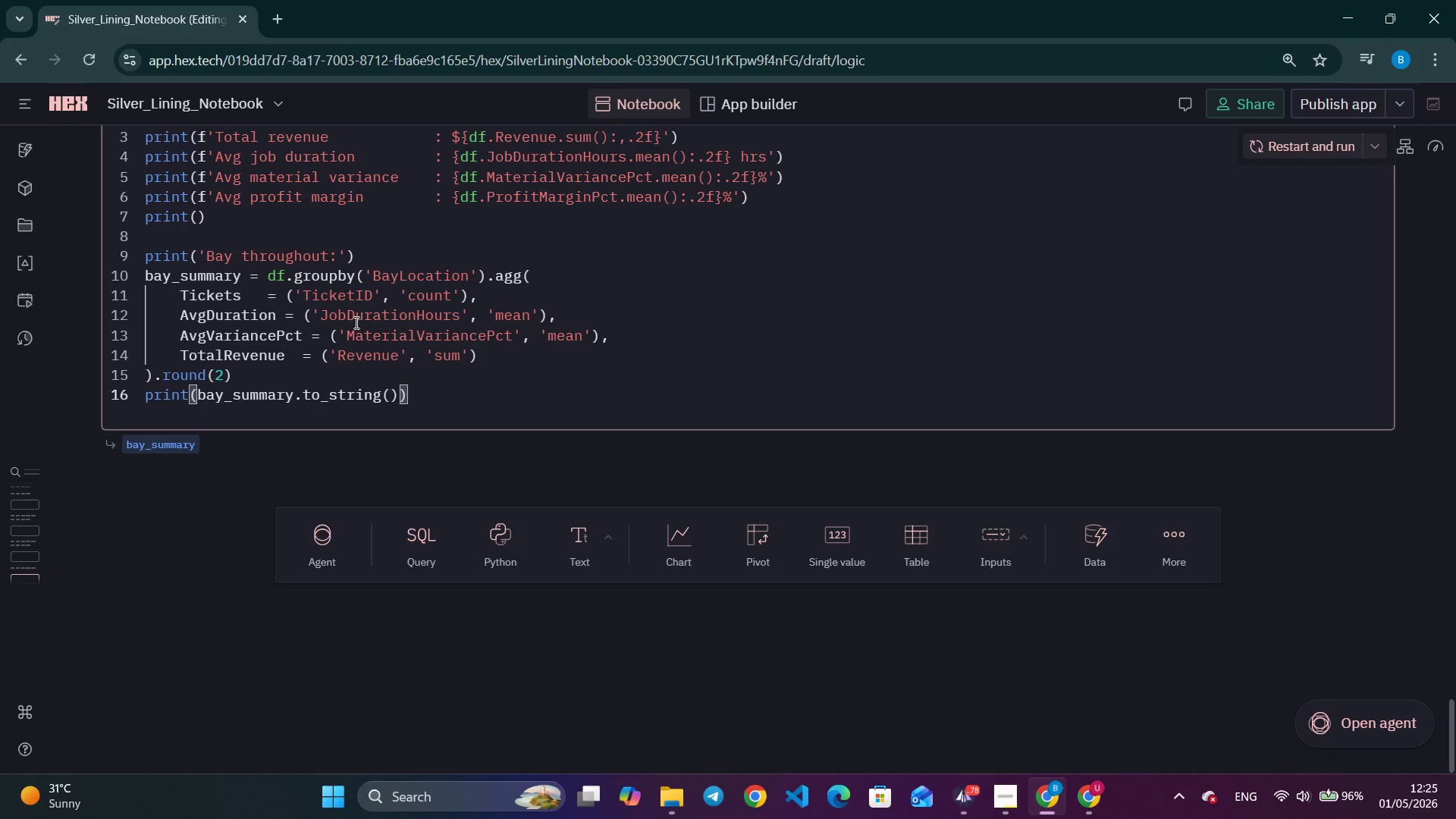 
left_click([428, 397])
 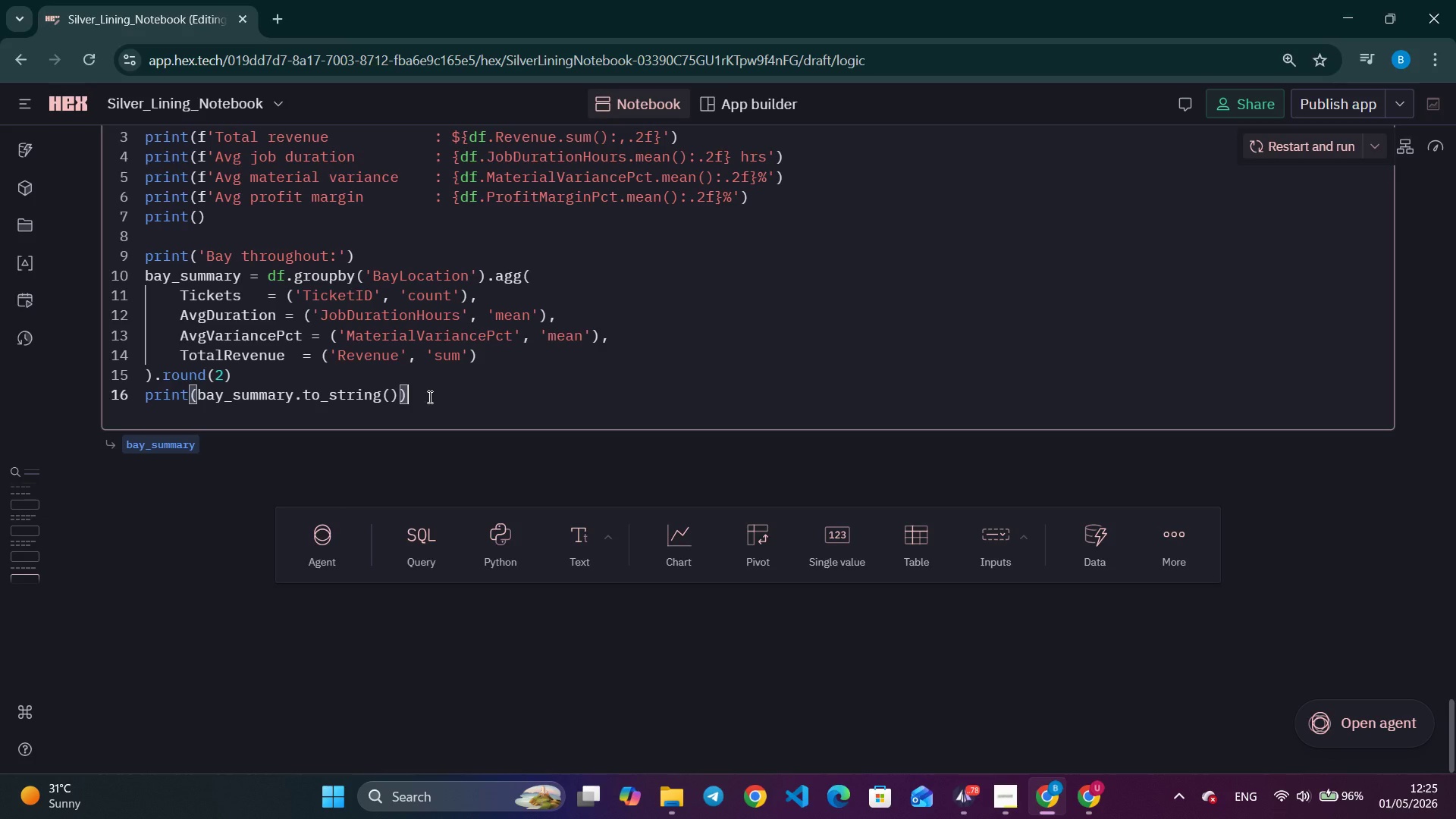 
key(Enter)
 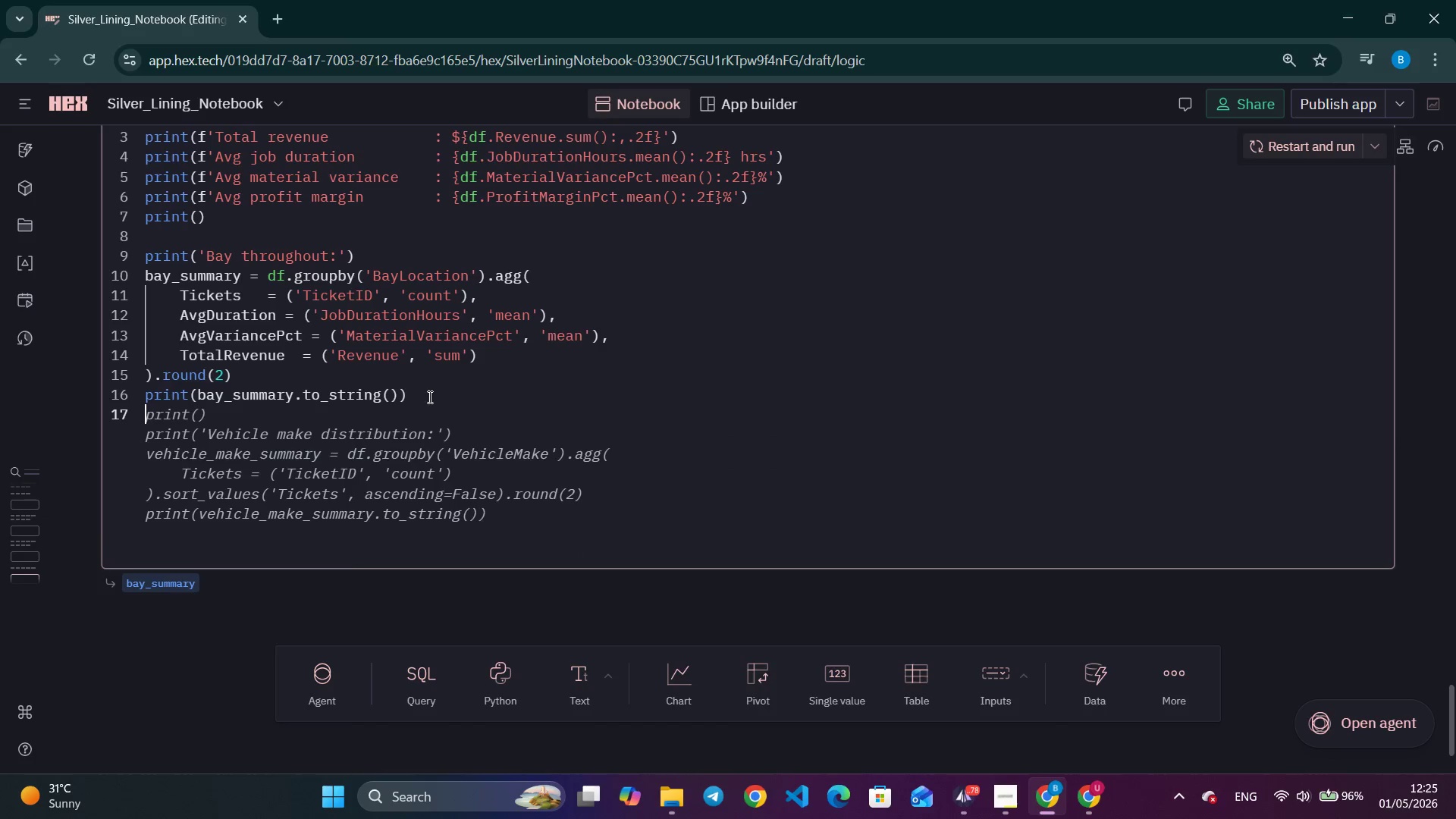 
type(print()
 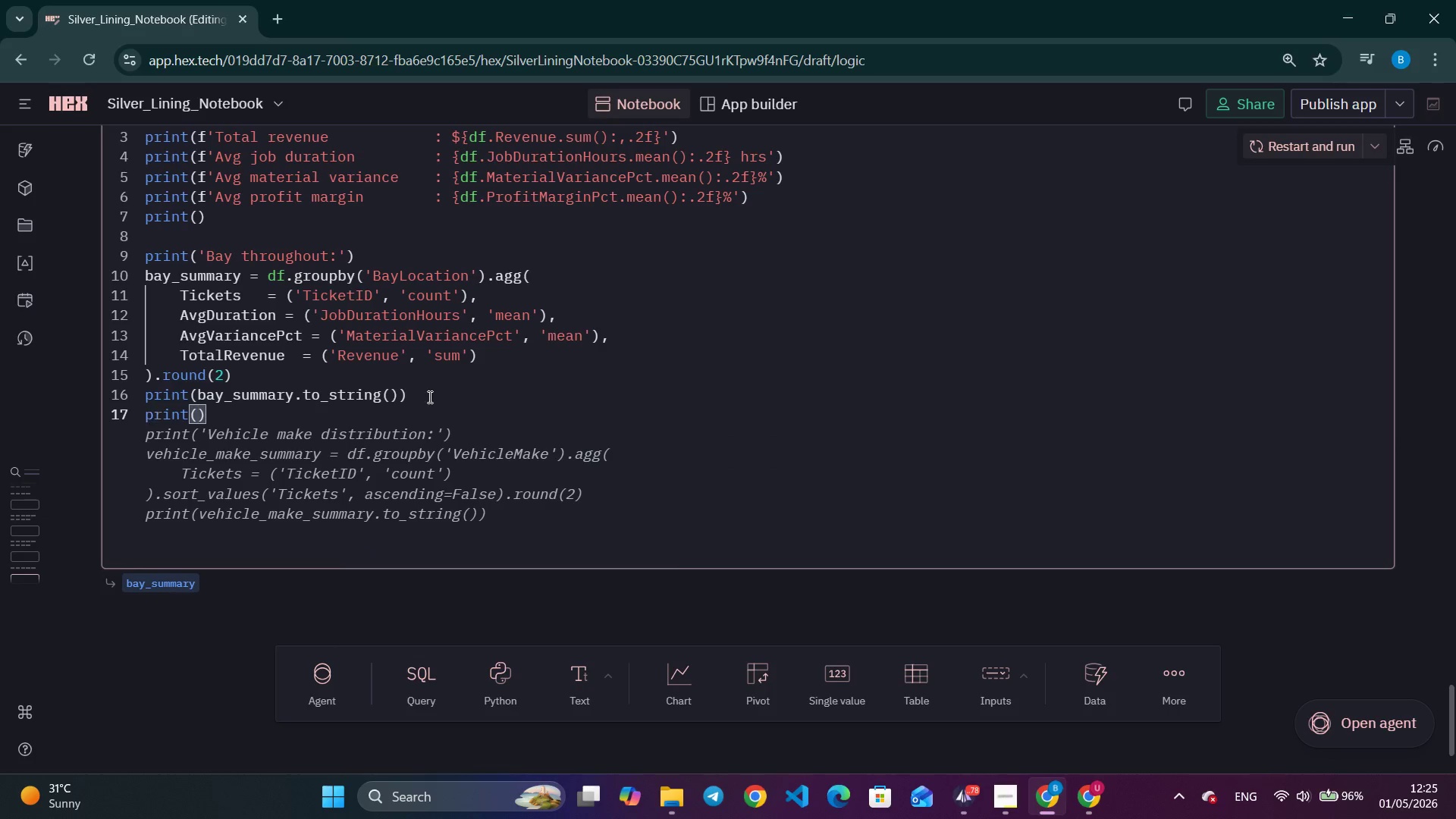 
key(ArrowRight)
 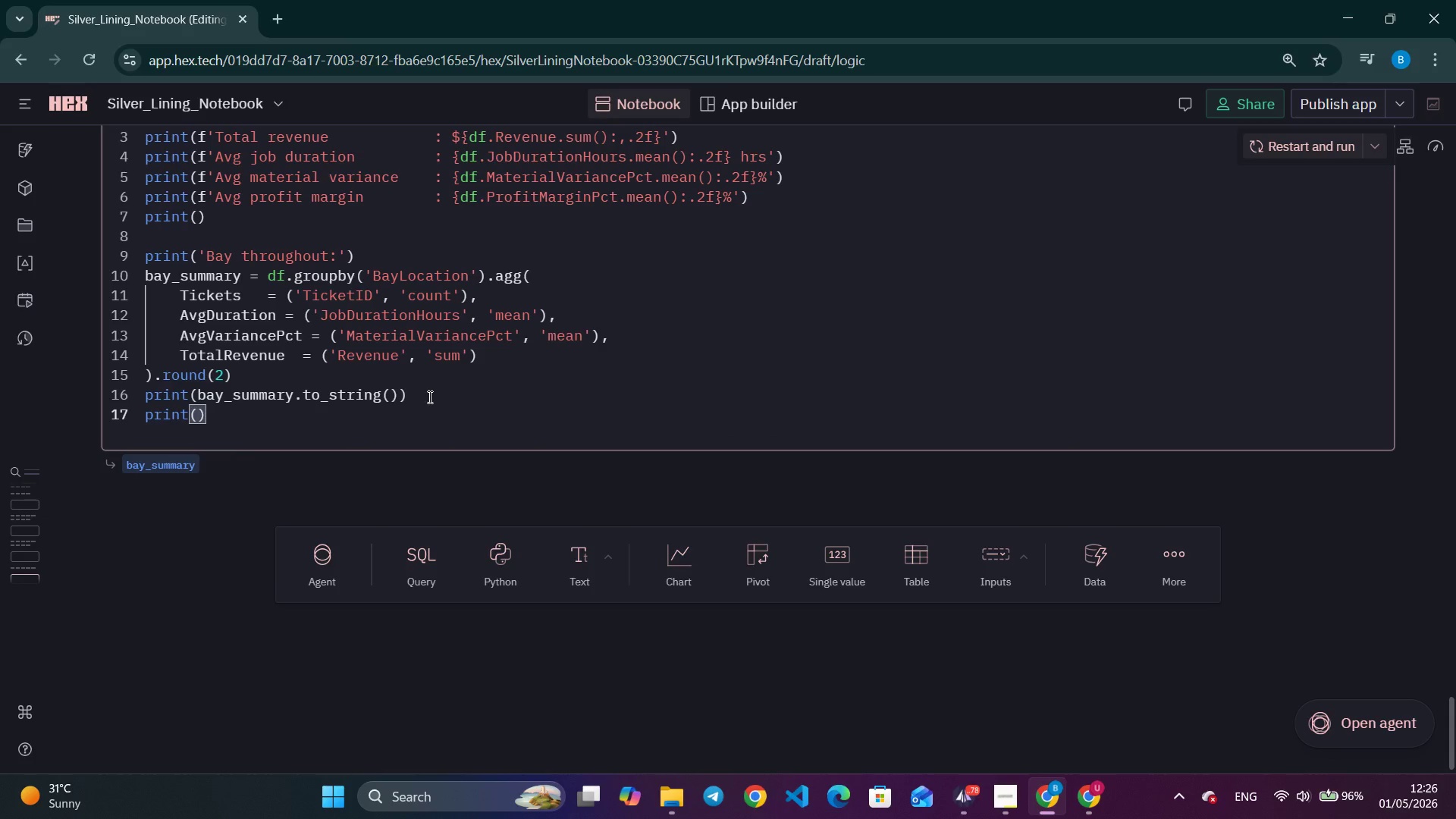 
key(Enter)
 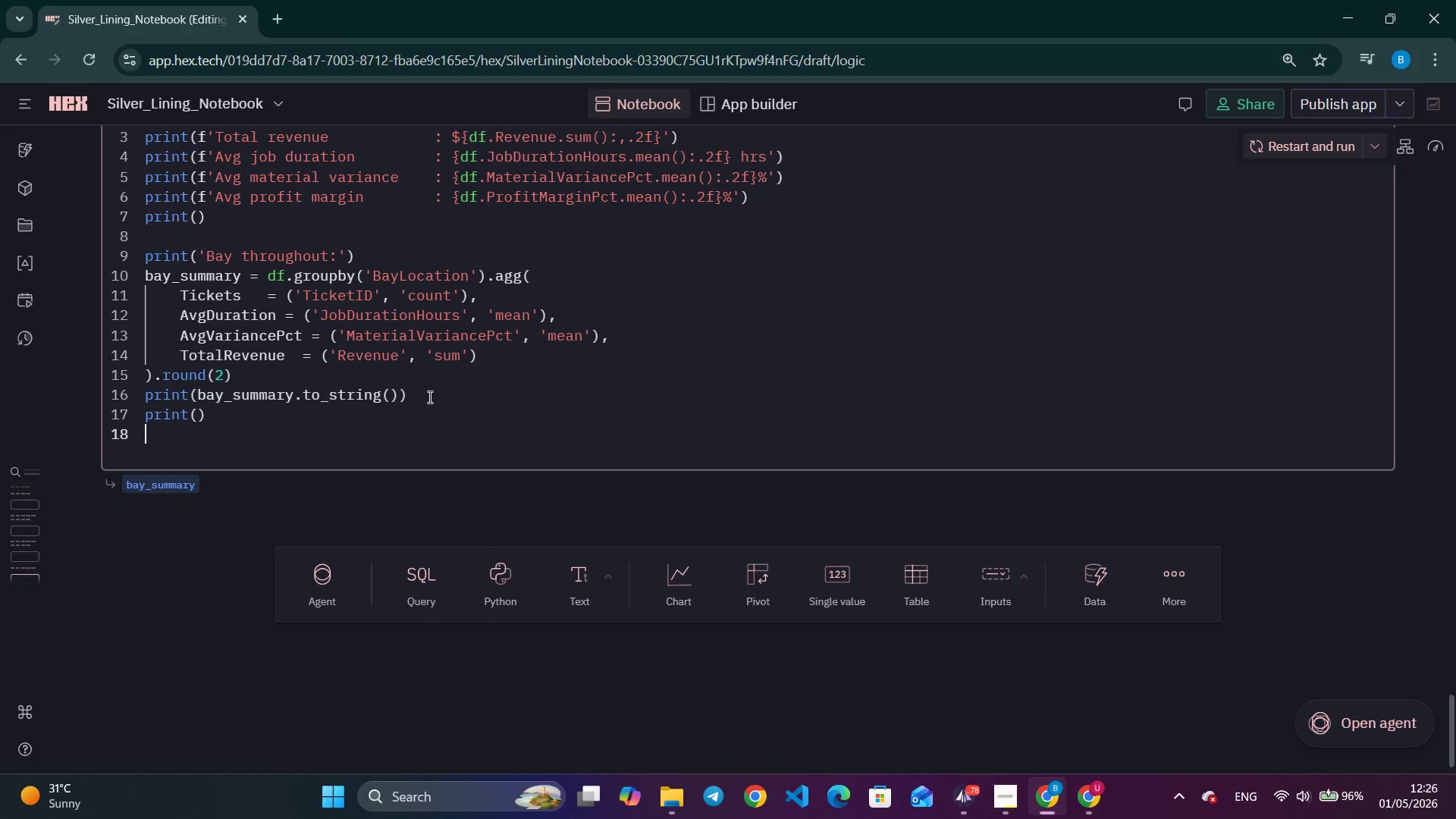 
key(Enter)
 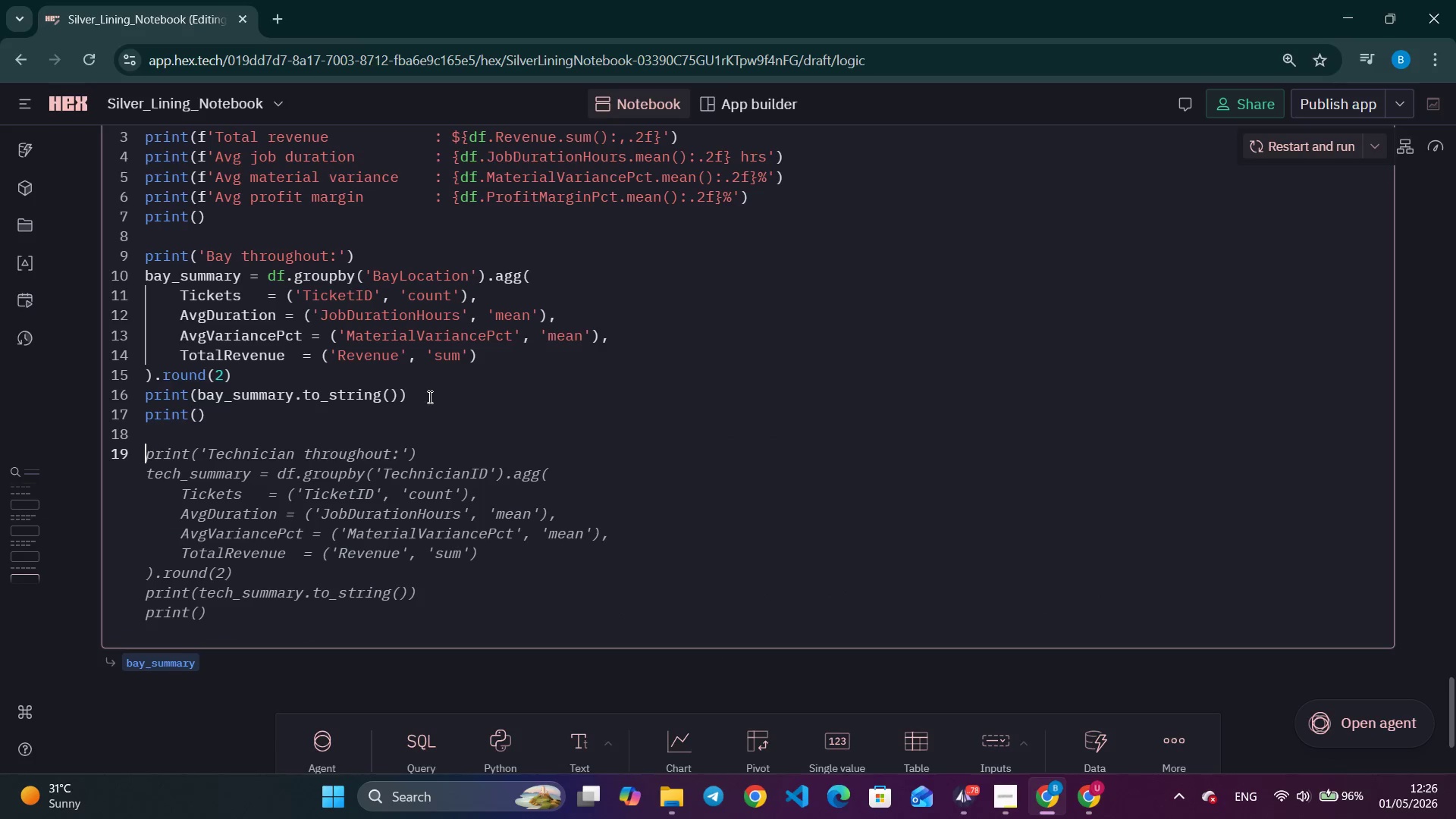 
type(print('Material variance by technician (top 5 worst)
 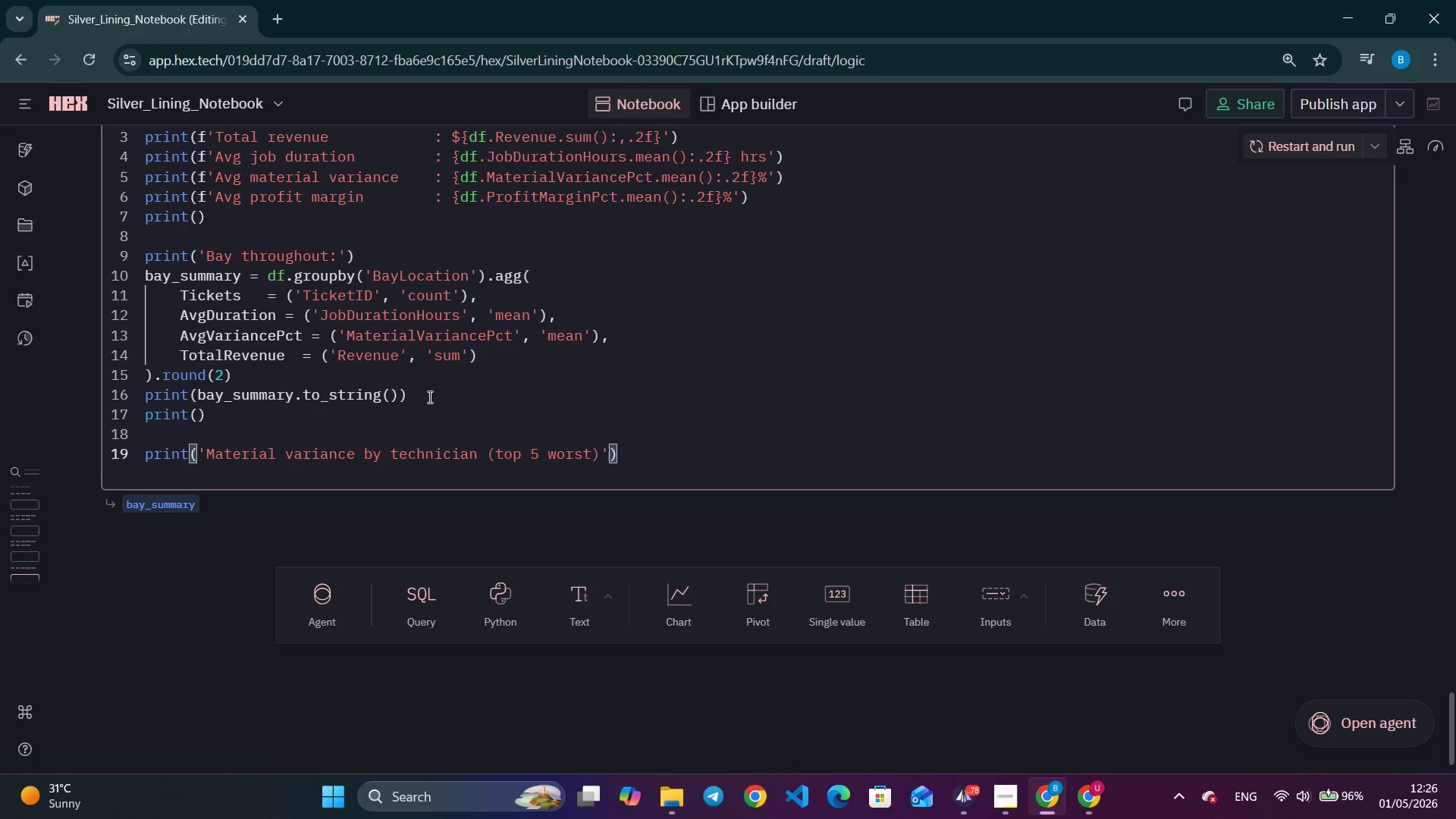 
key(ArrowRight)
 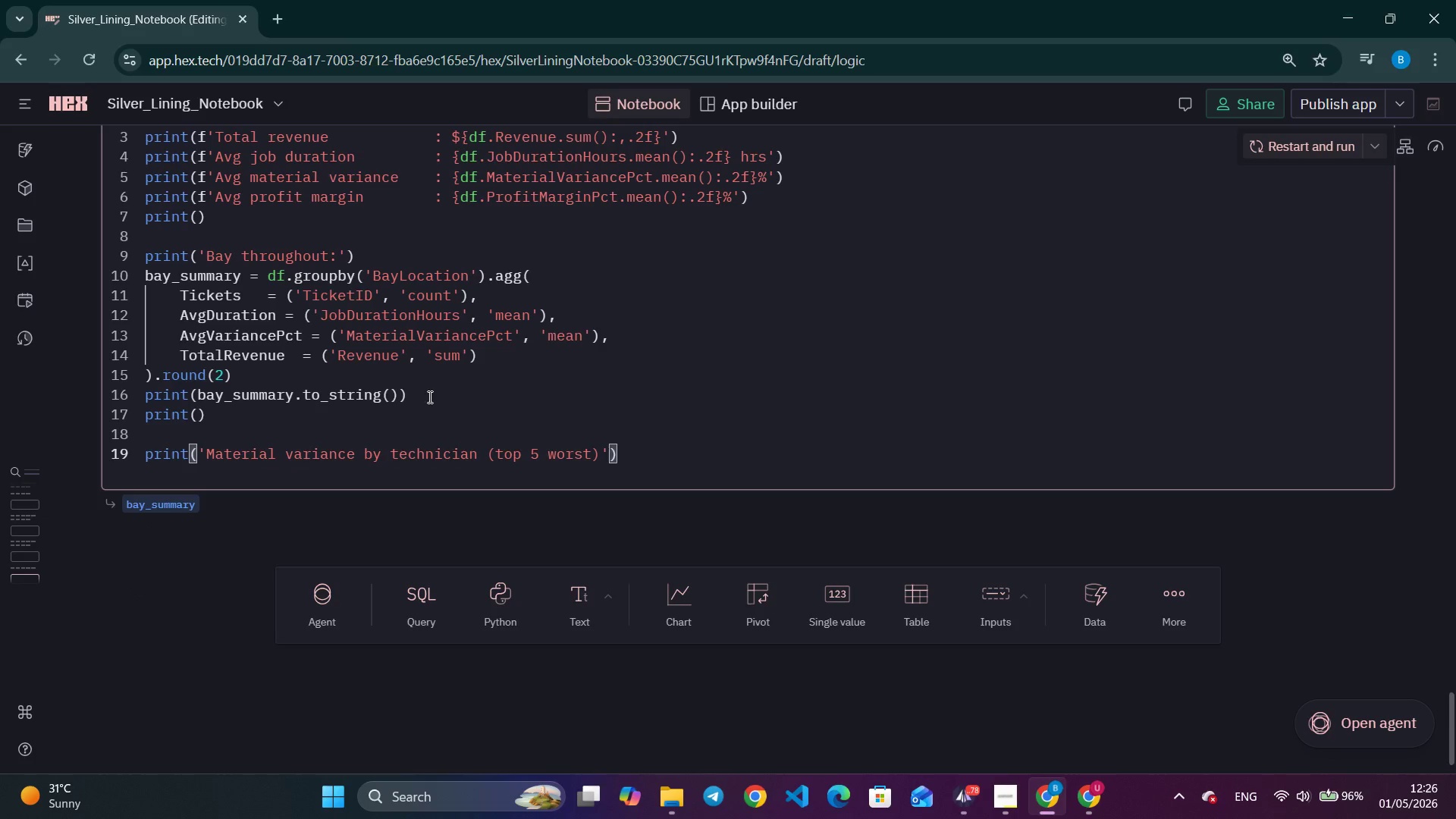 
key(Shift+ShiftLeft)
 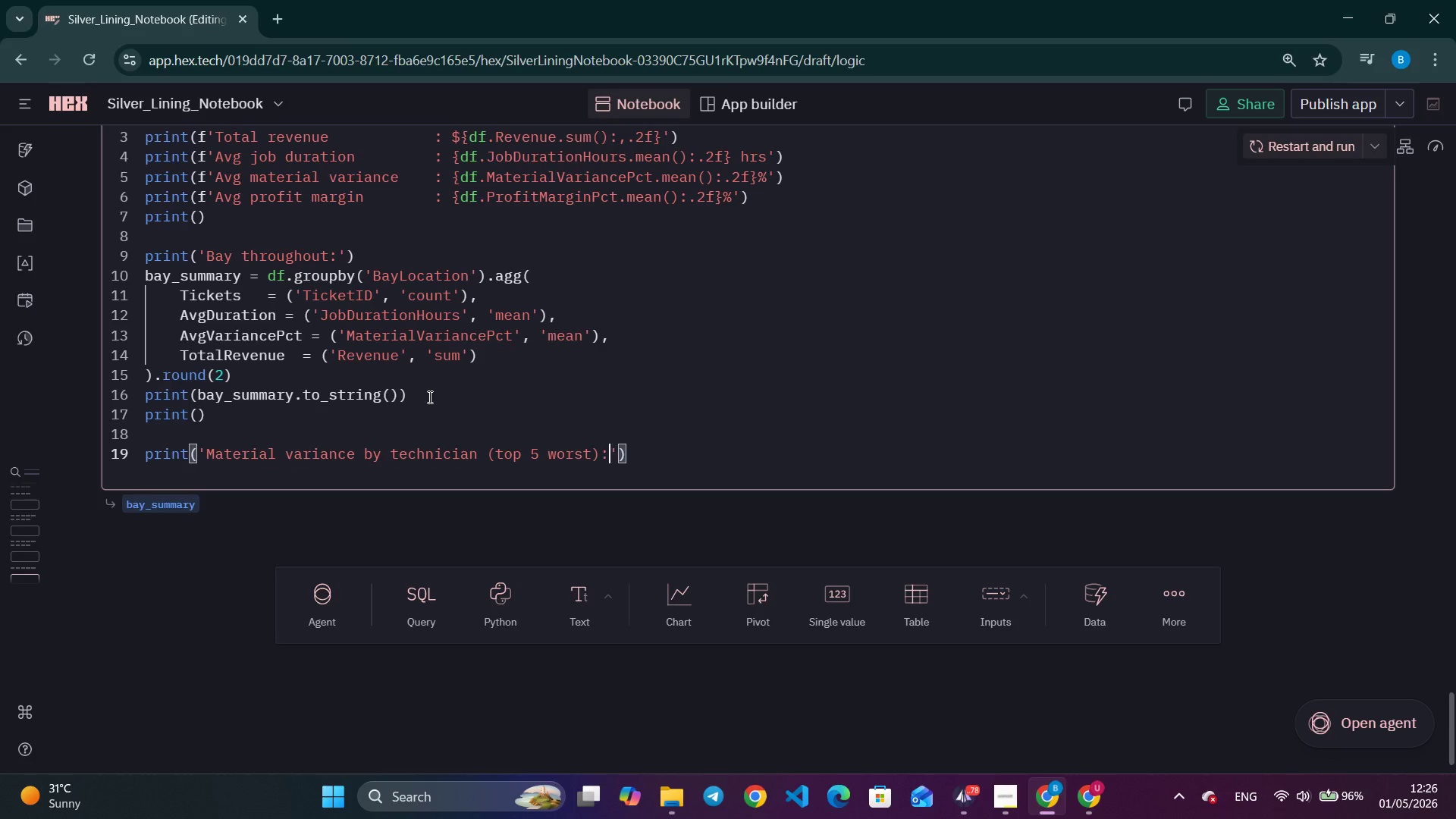 
key(Shift+Semicolon)
 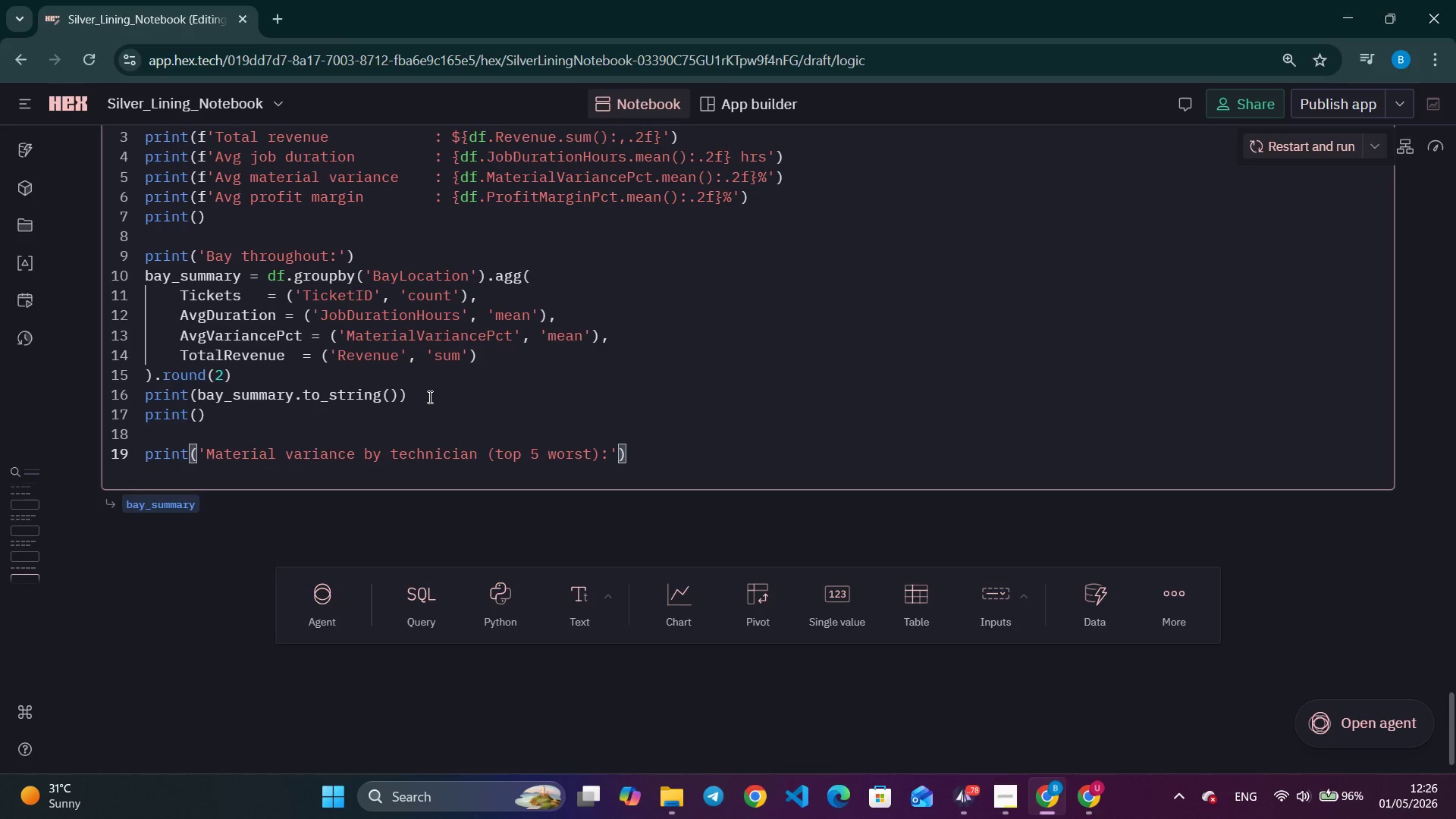 
key(ArrowRight)
 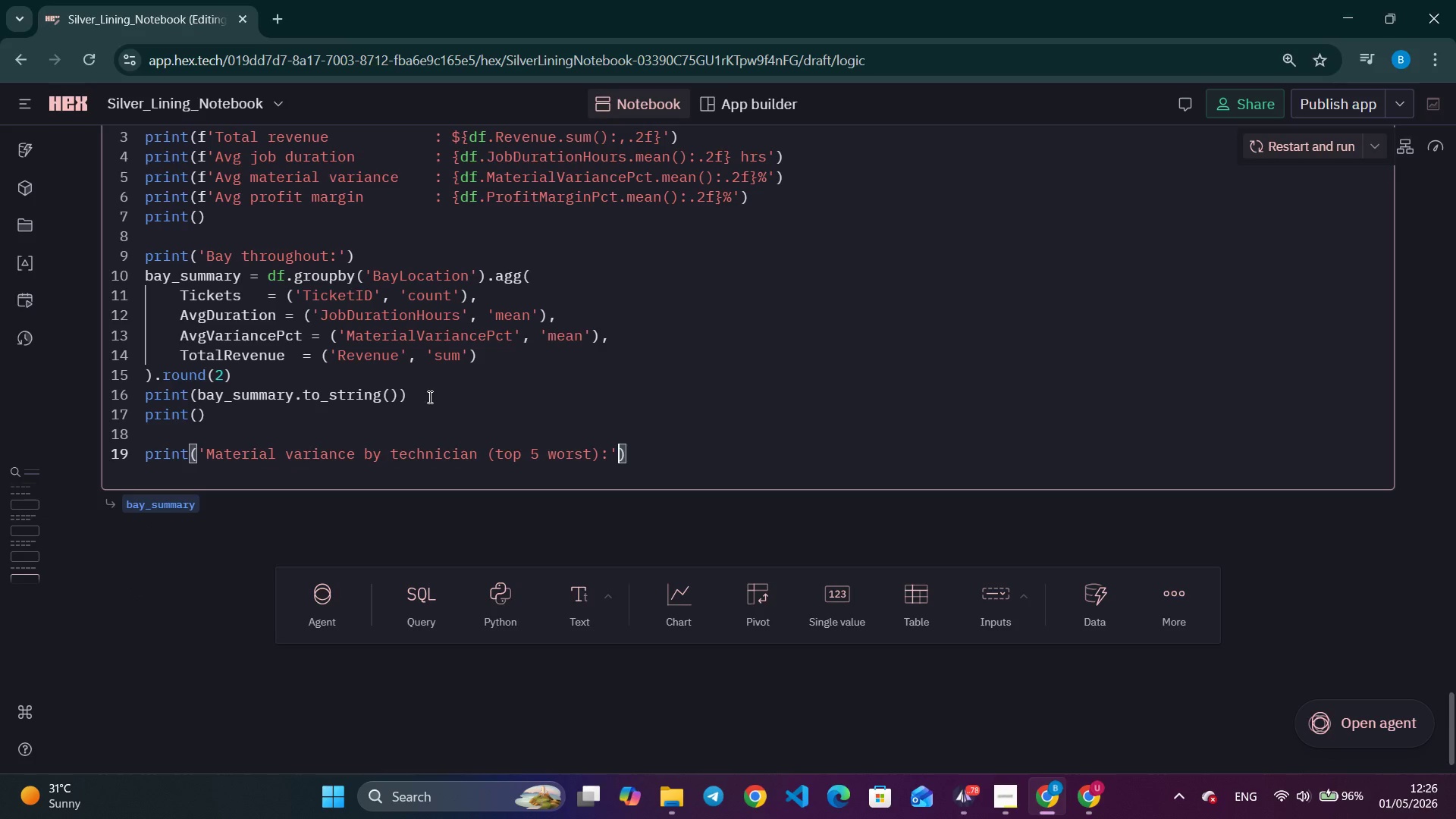 
key(ArrowRight)
 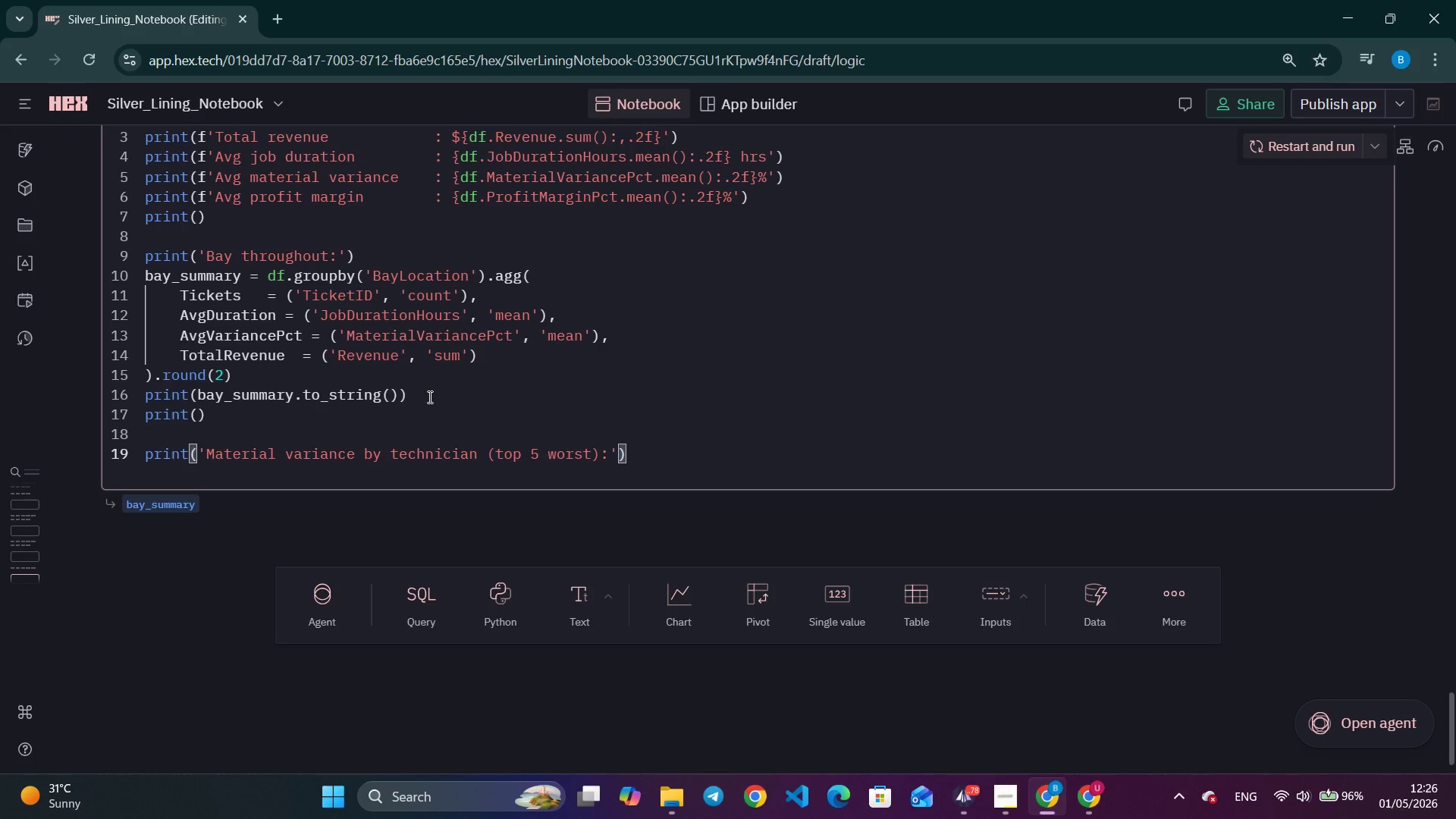 
wait(12.45)
 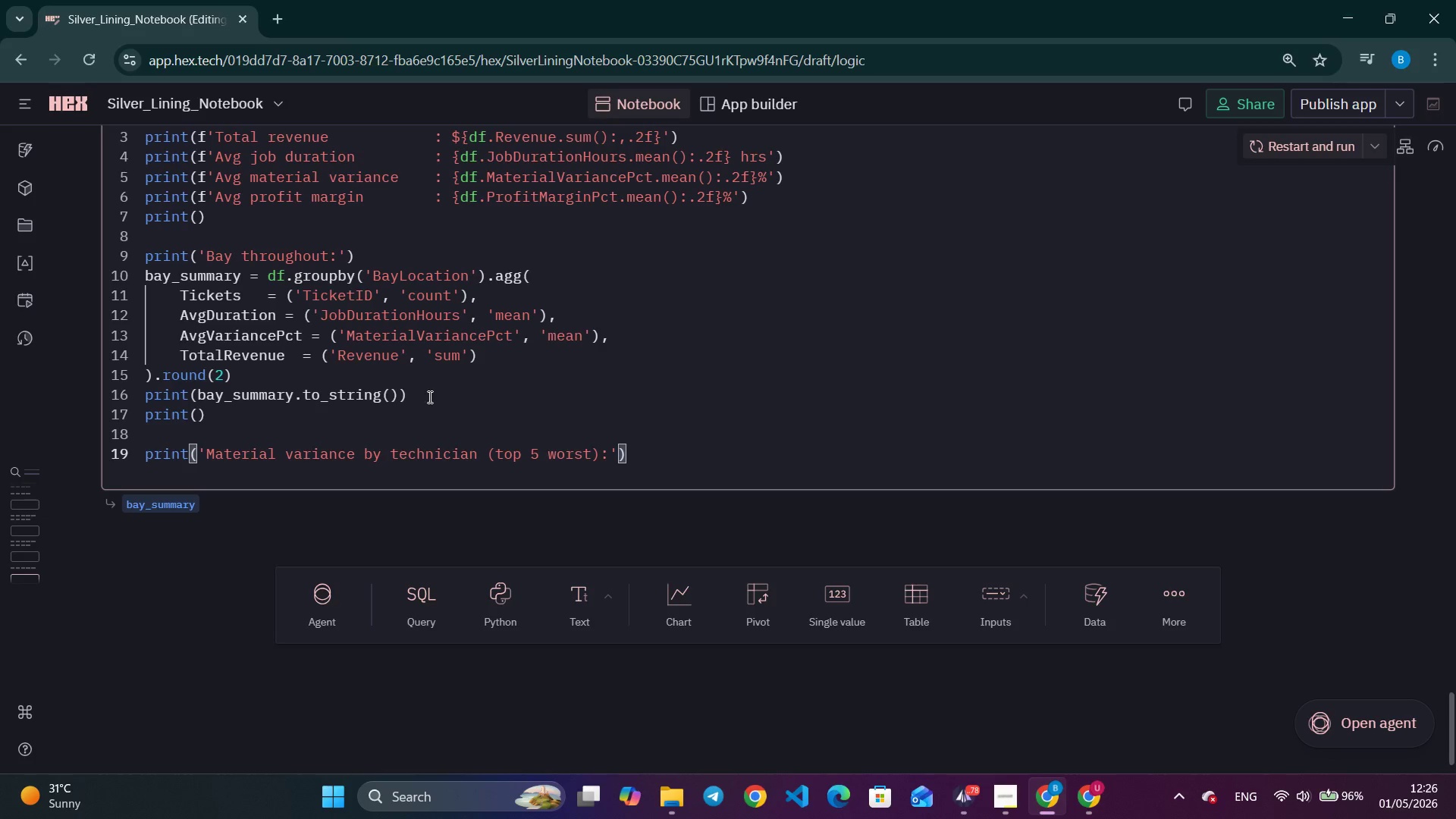 
key(Enter)
 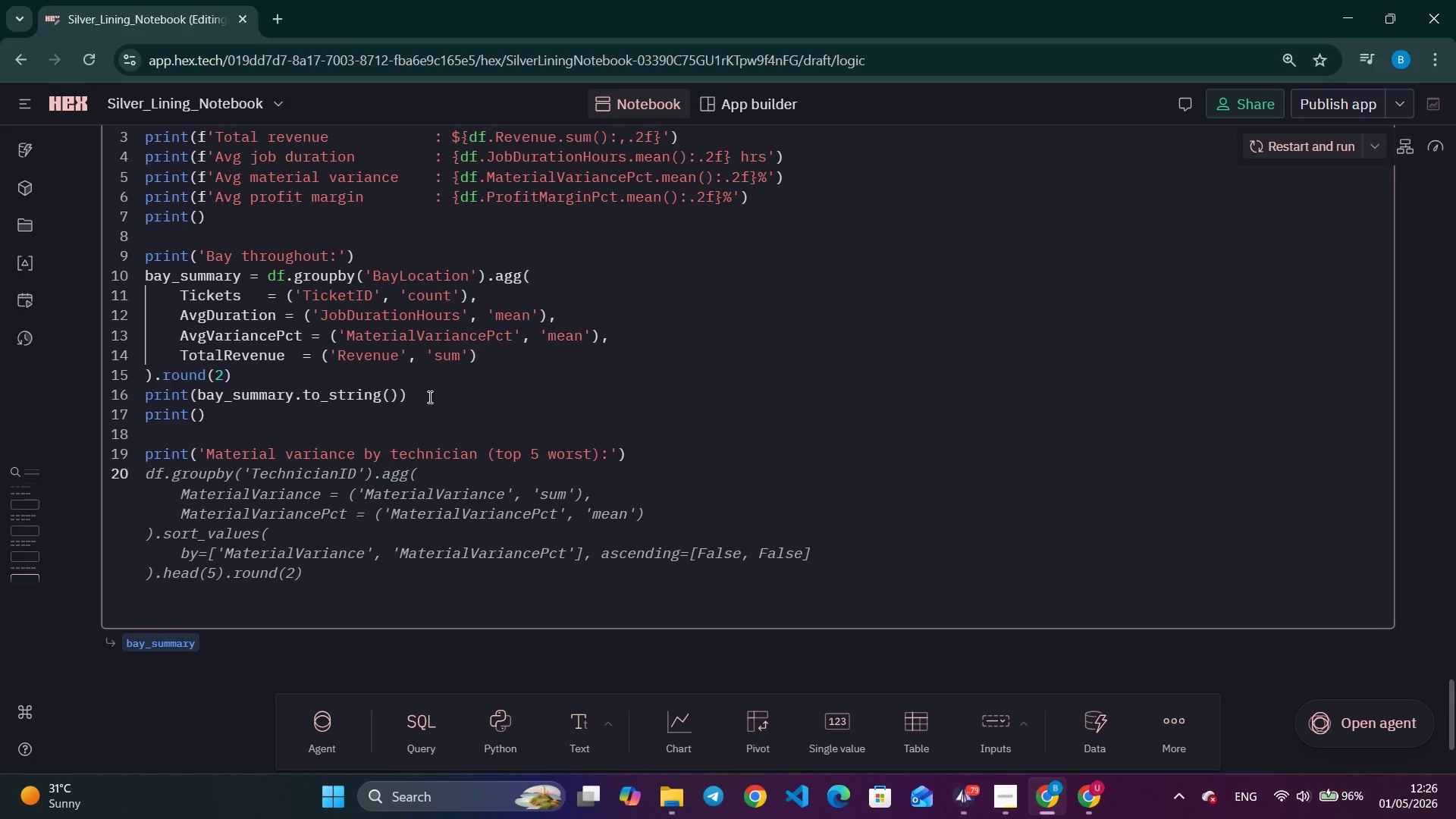 
type(tech_waste = df.groupby('TechnicianID)
 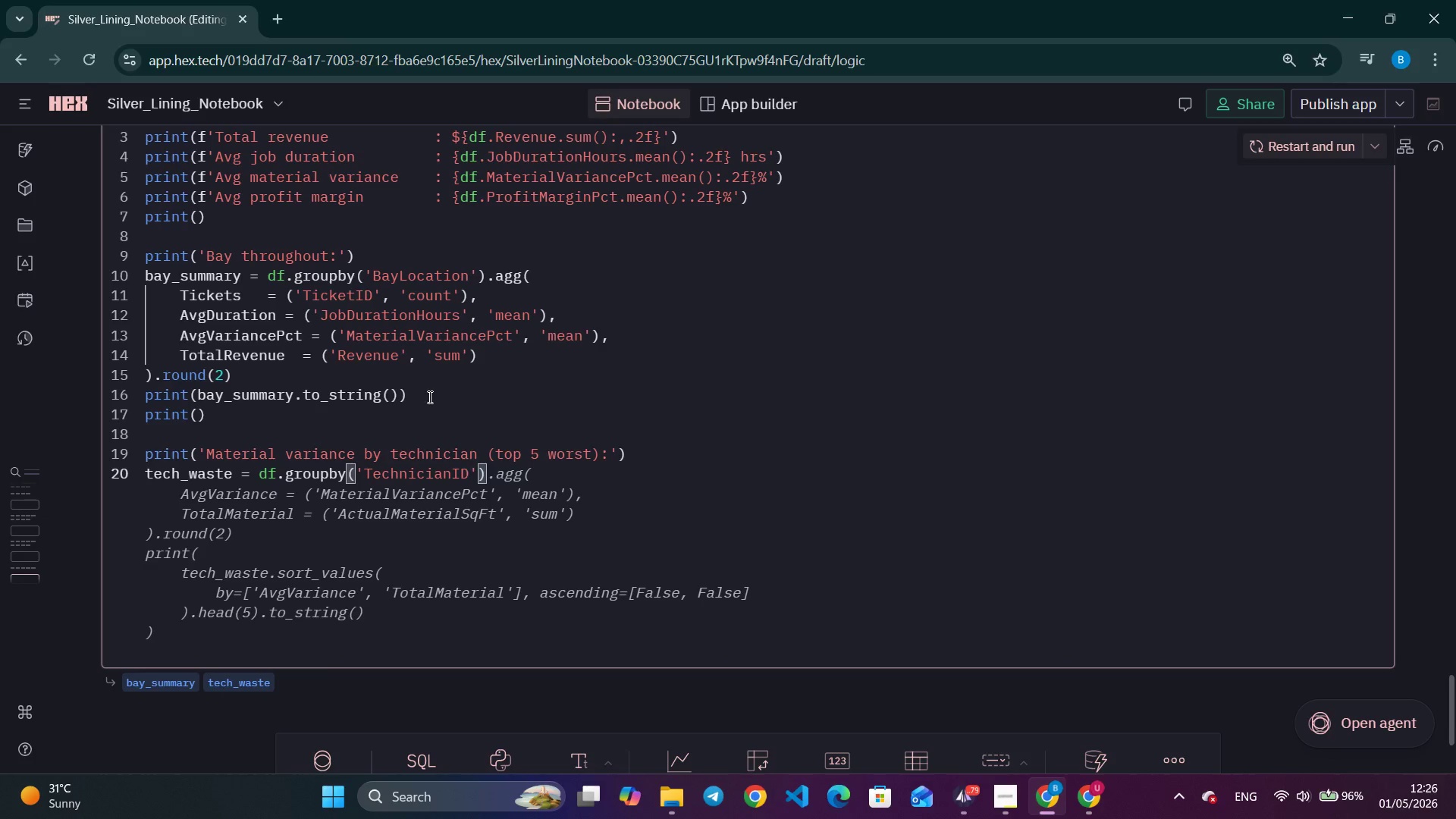 
key(ArrowRight)
 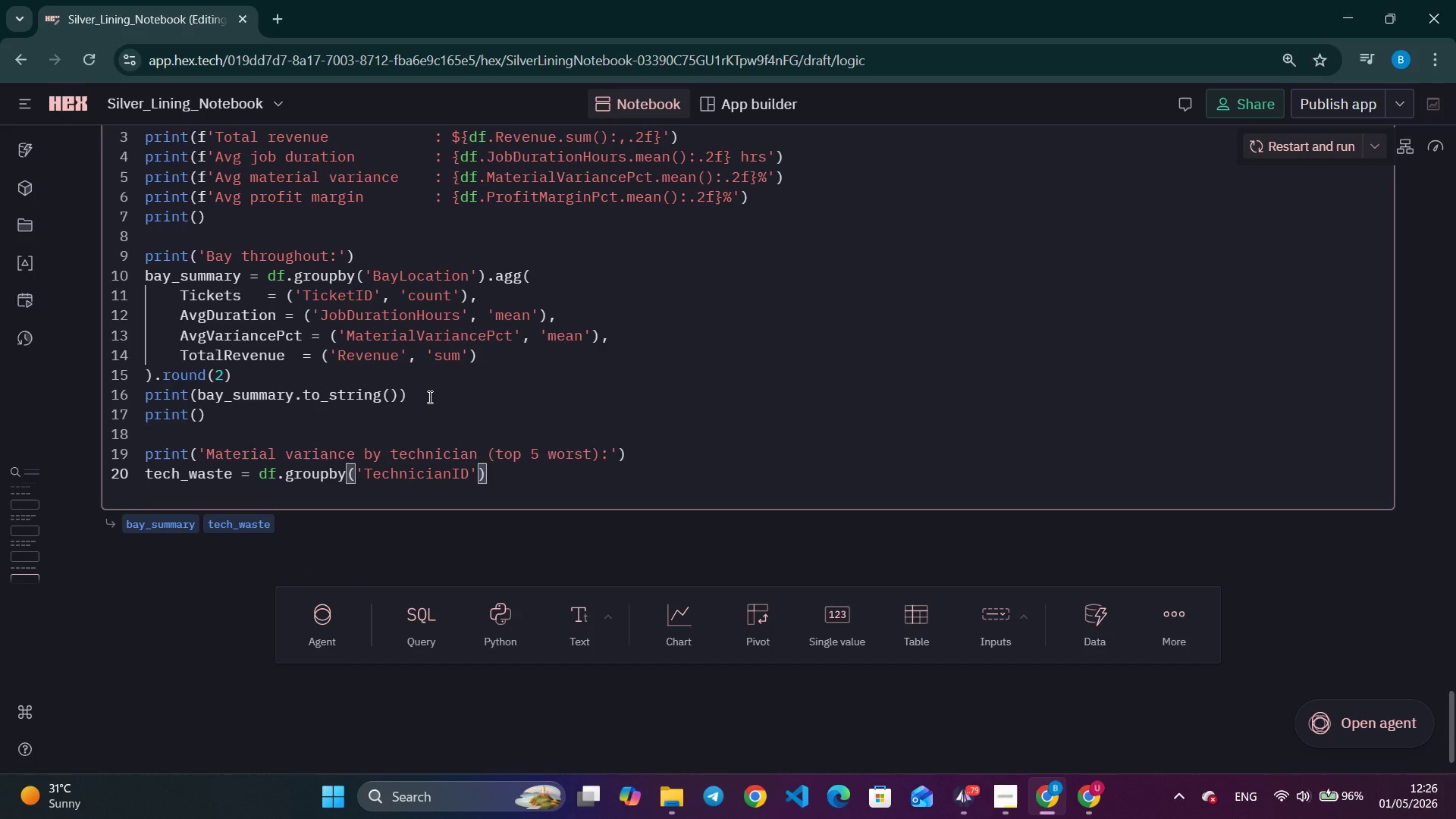 
key(ArrowRight)
 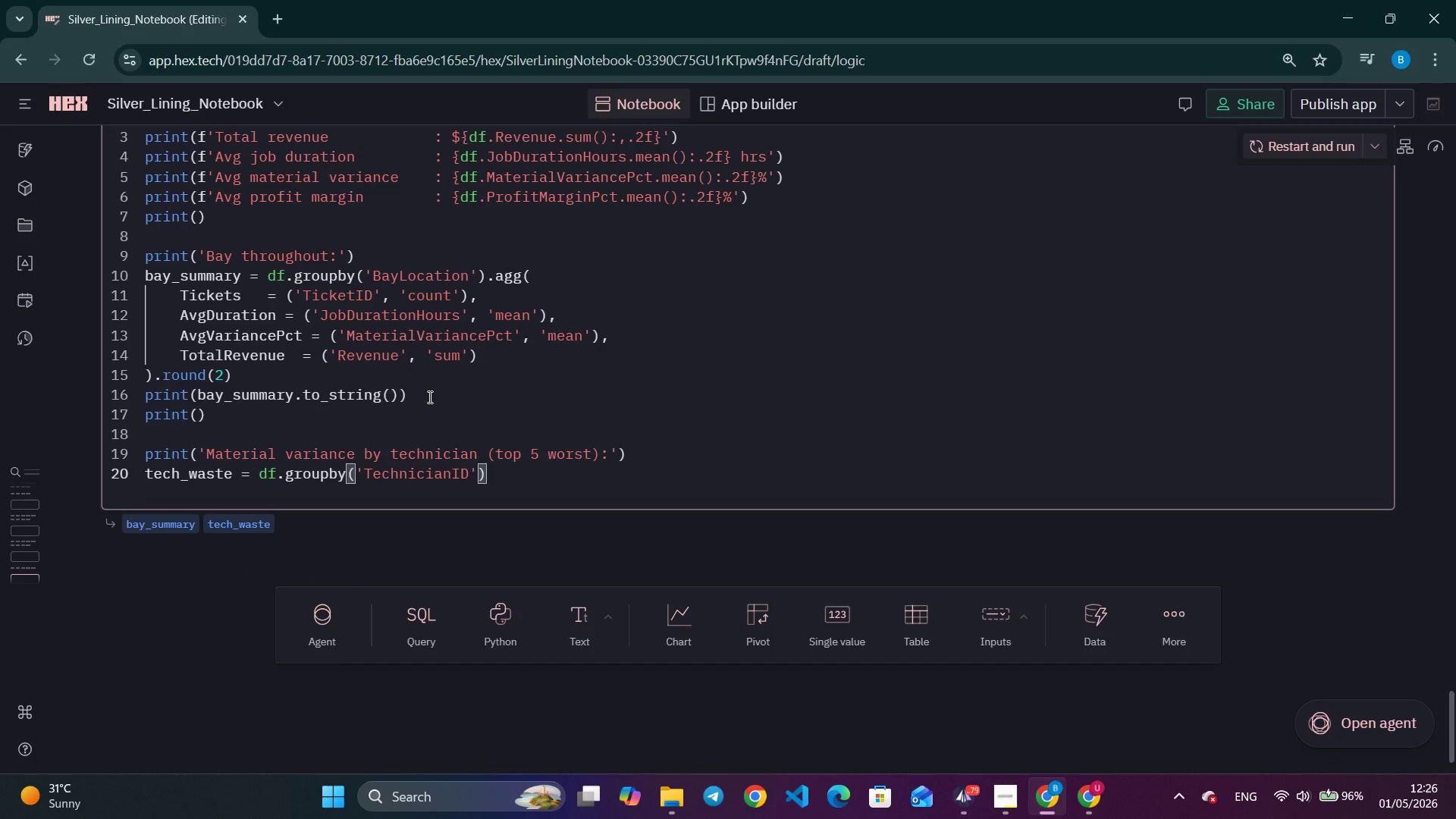 
type(.agg()
 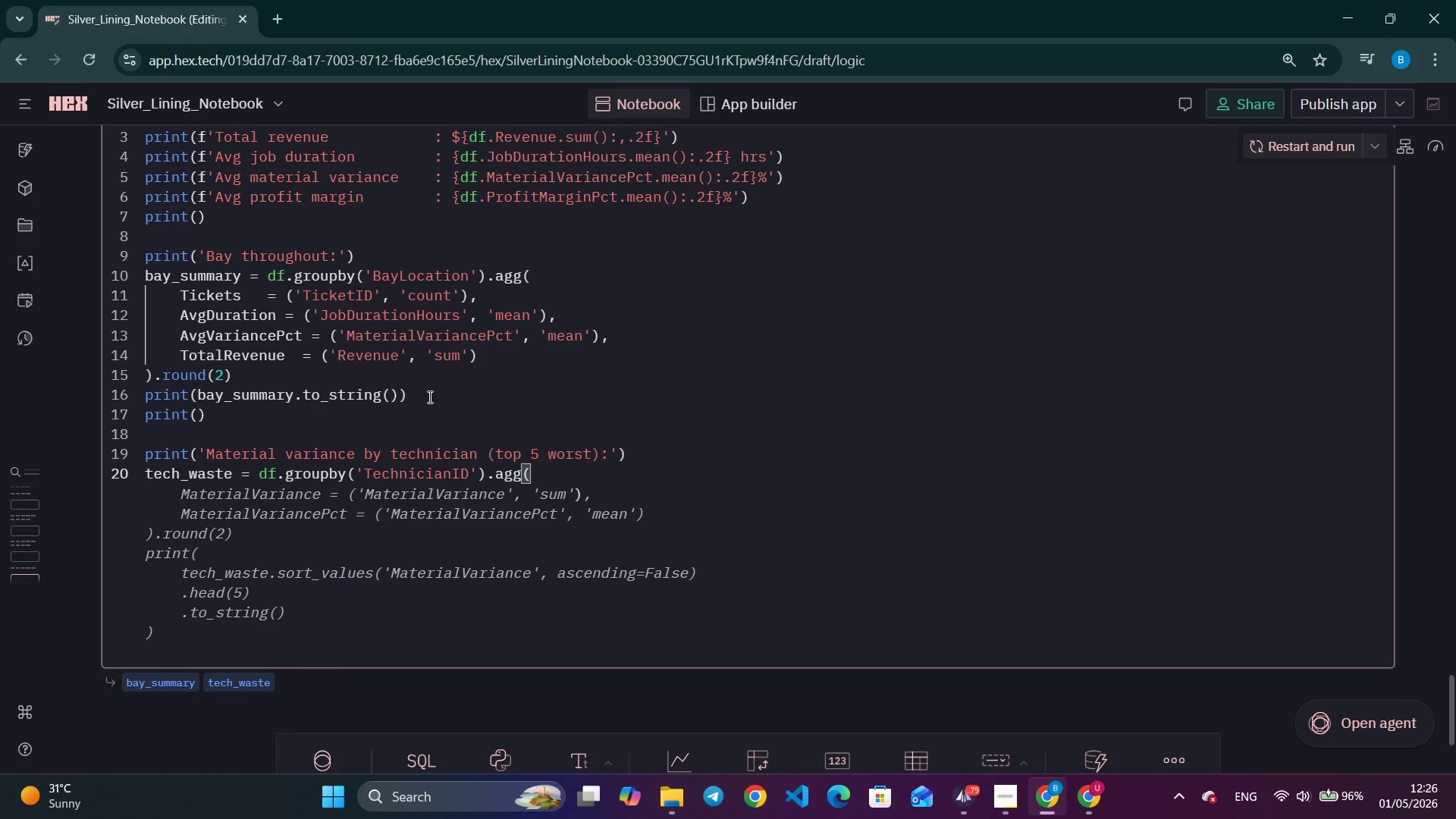 
key(Enter)
 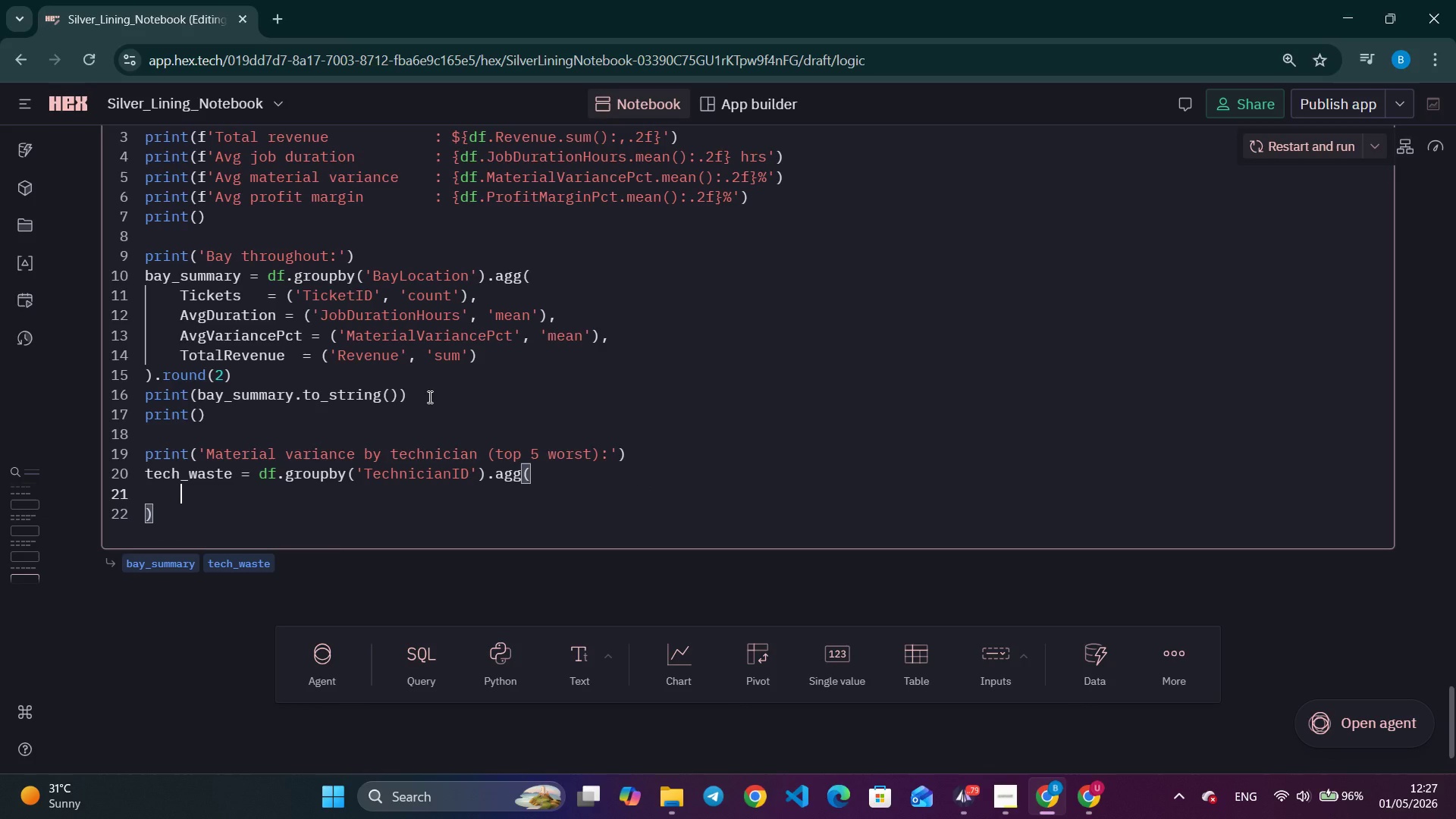 
wait(10.06)
 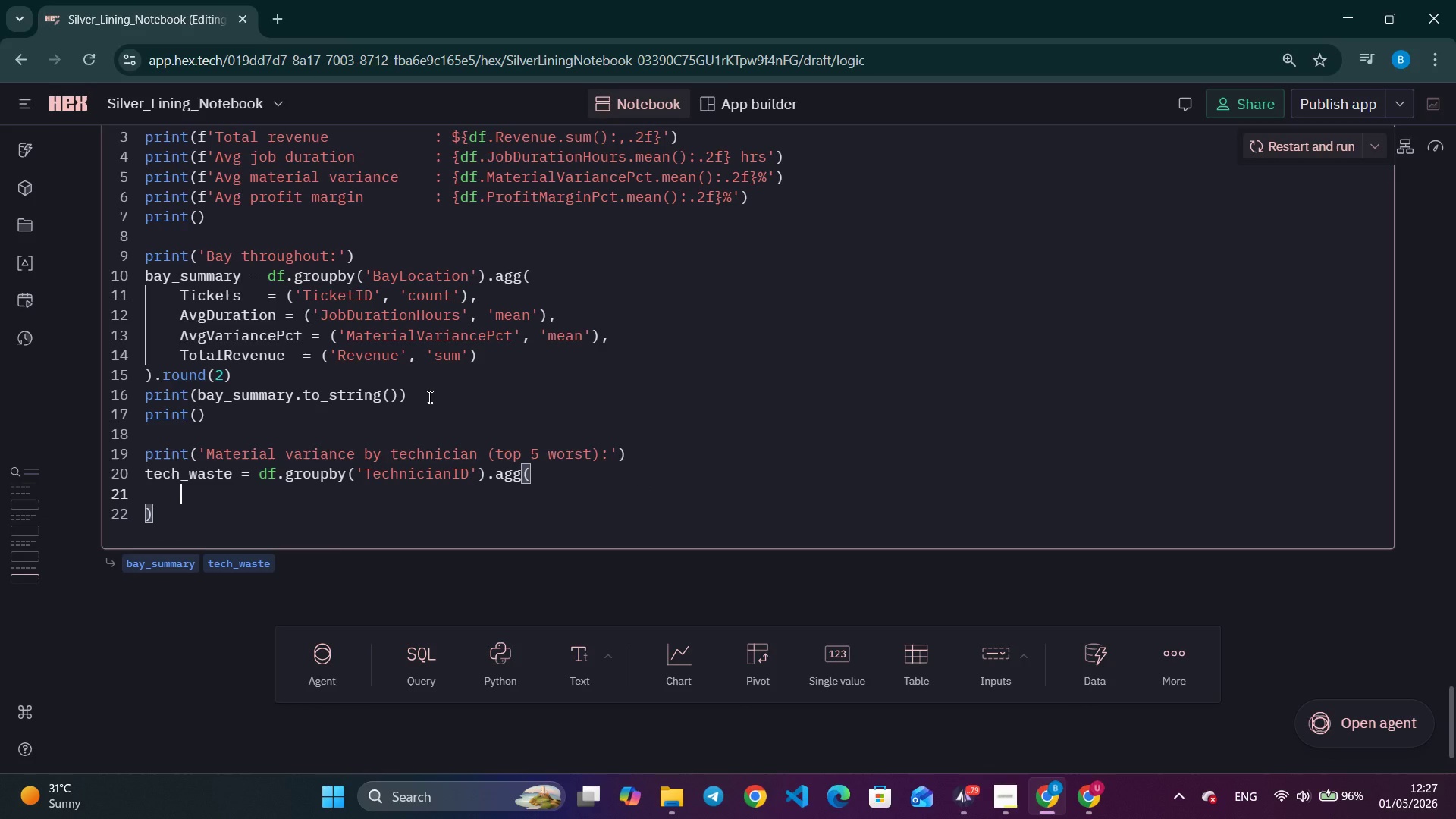 
left_click([311, 265])
 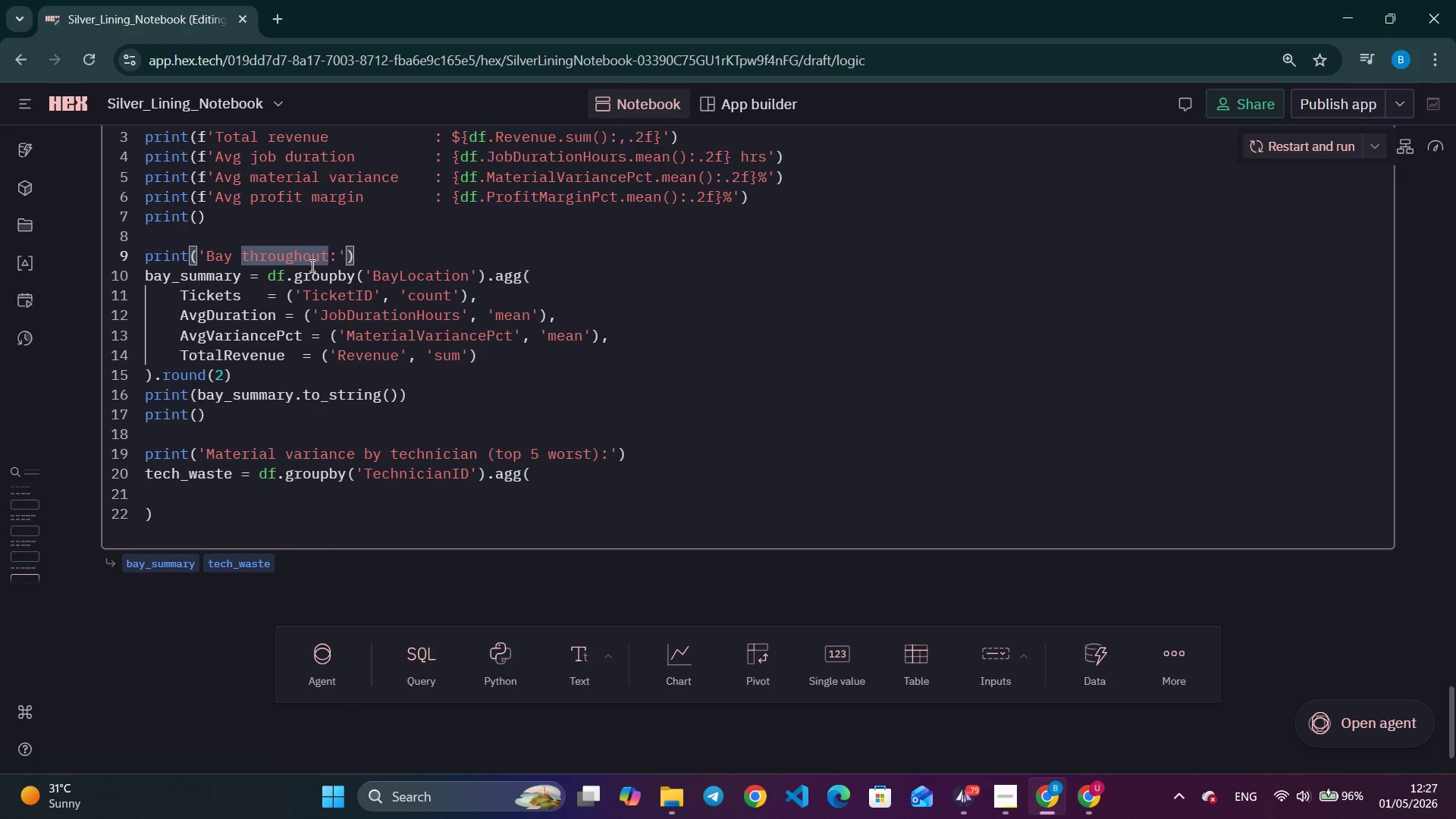 
key(Backspace)
 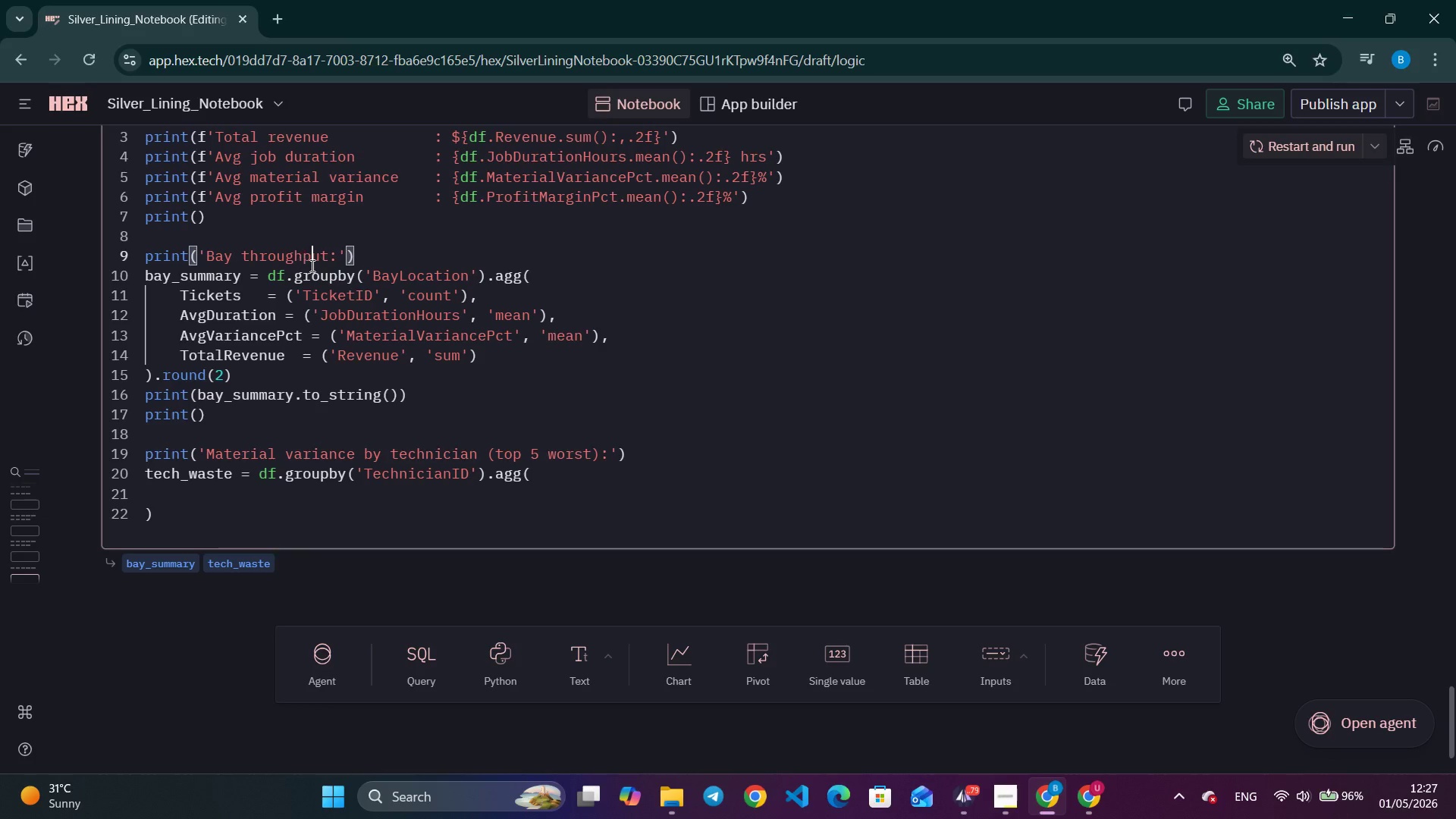 
key(P)
 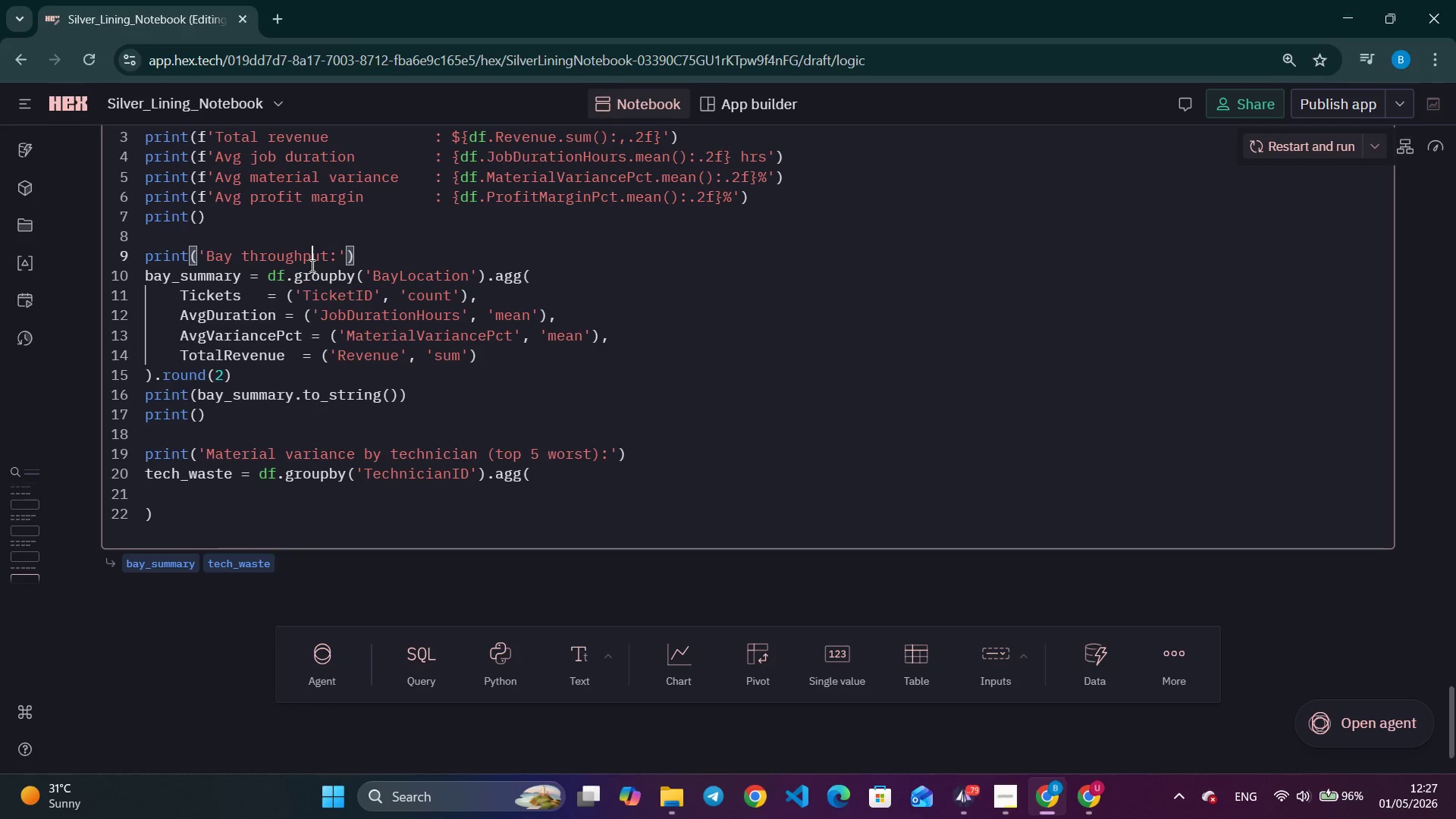 
wait(11.3)
 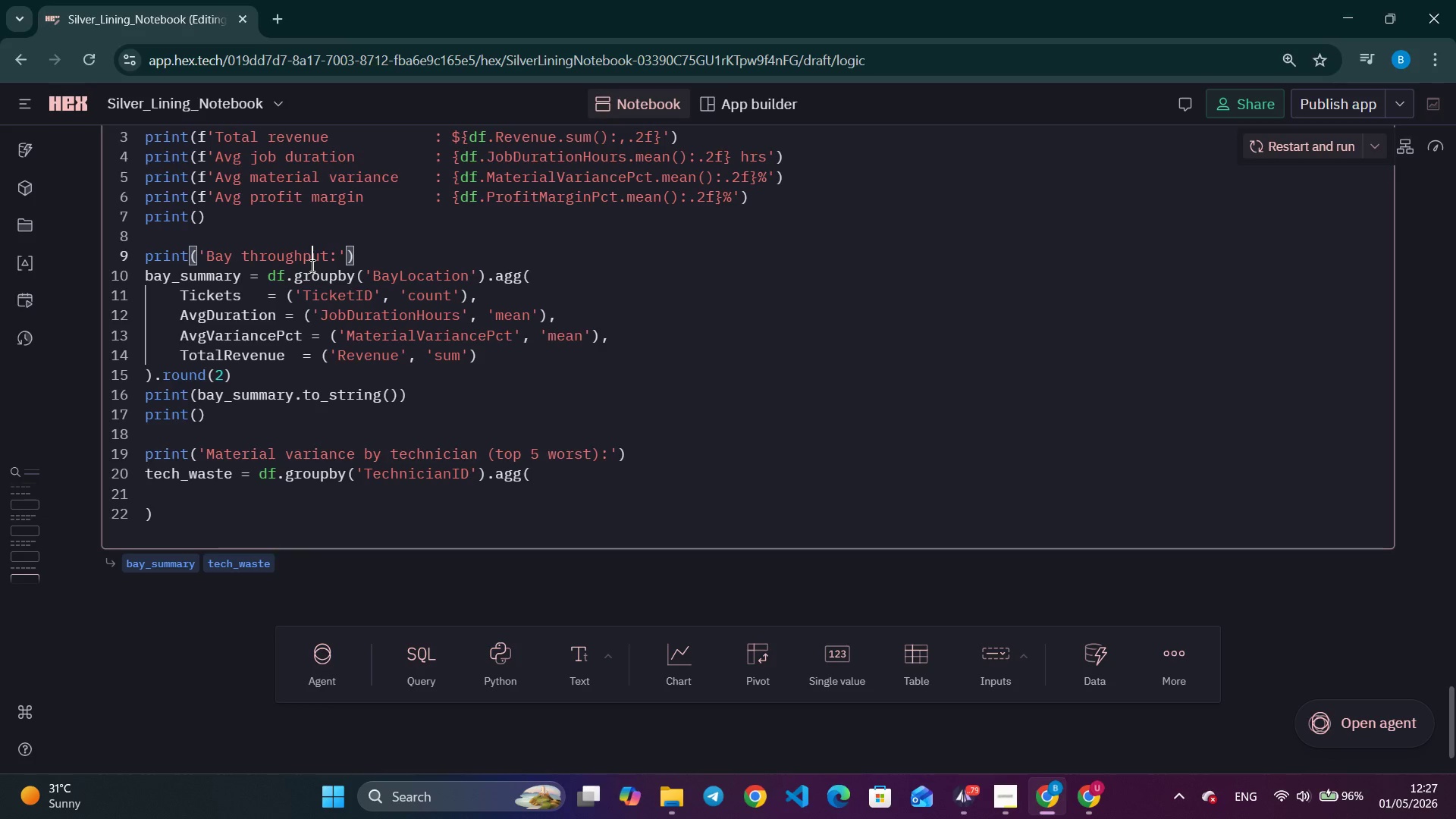 
scroll: coordinate [268, 350], scroll_direction: up, amount: 10.0
 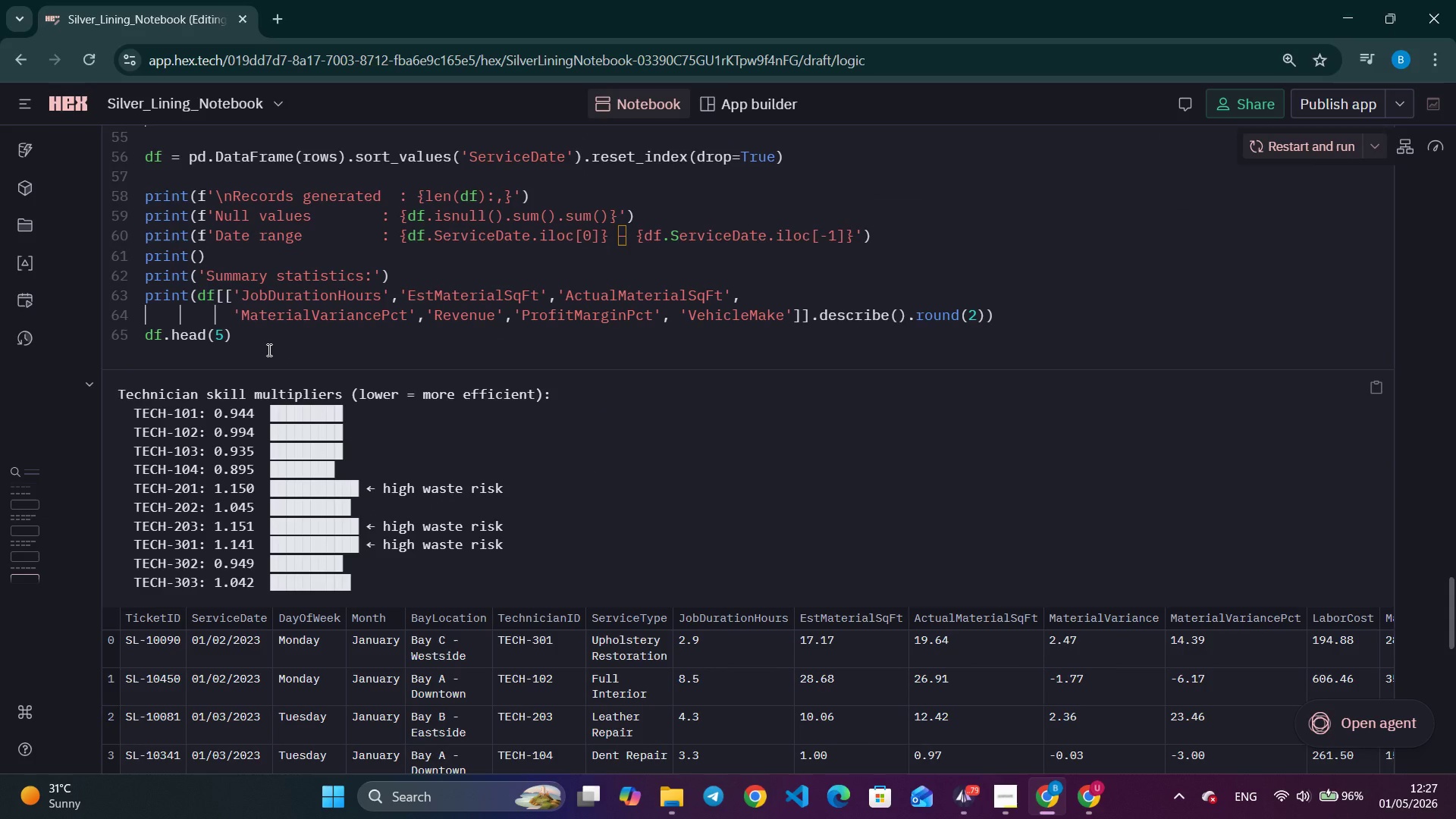 
scroll: coordinate [271, 353], scroll_direction: down, amount: 11.0
 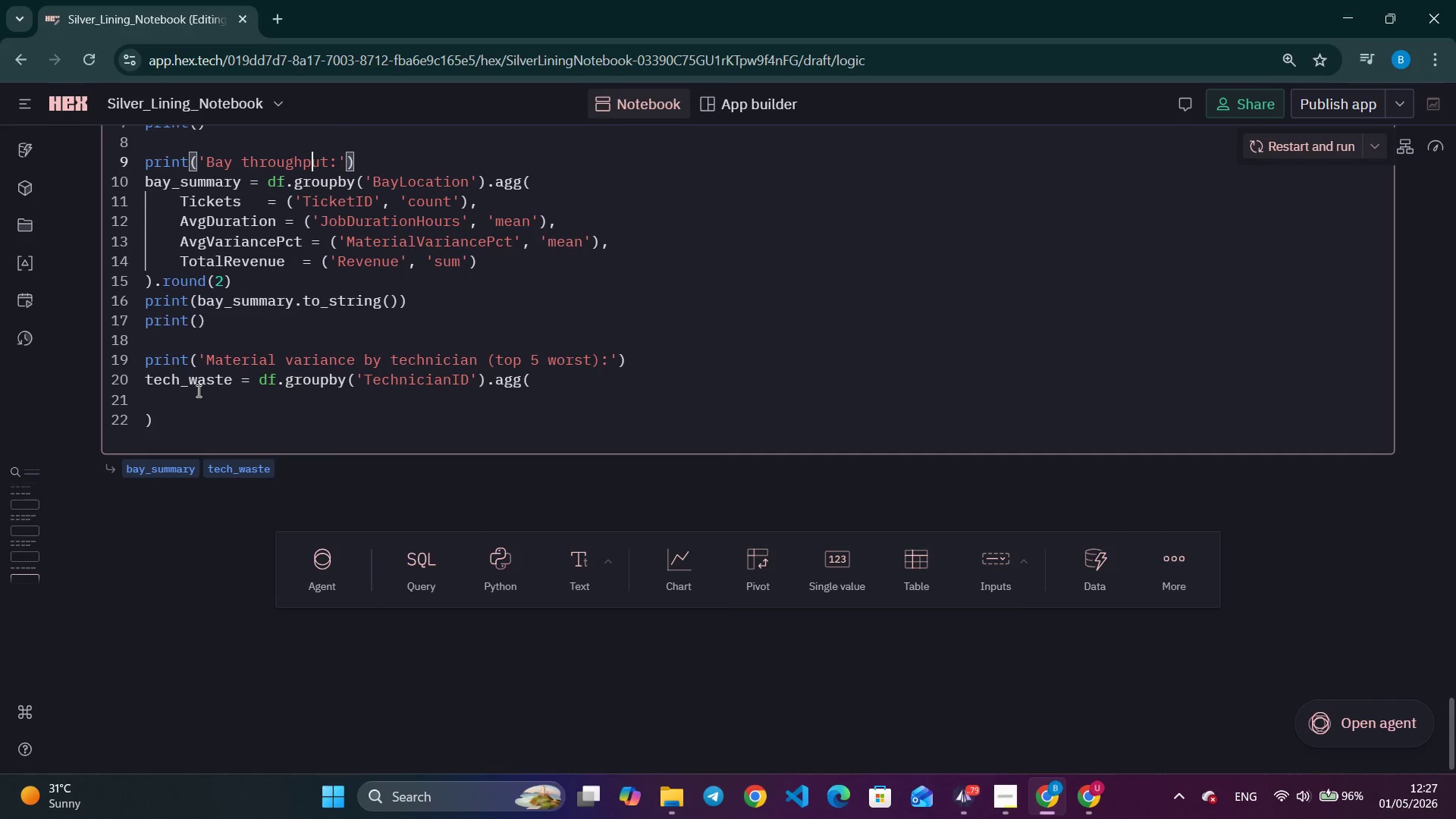 
double_click([197, 391])
 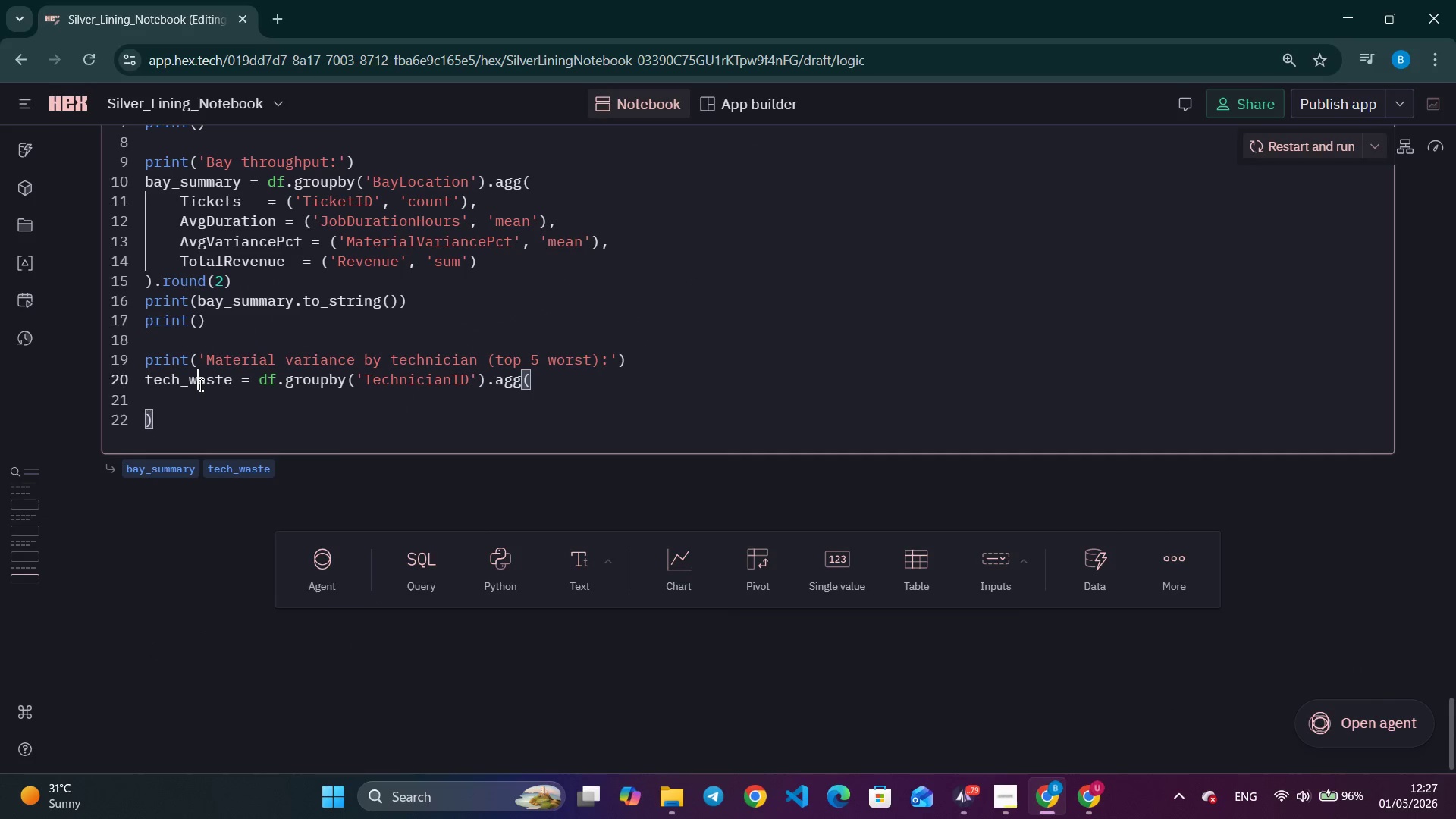 
double_click([199, 384])
 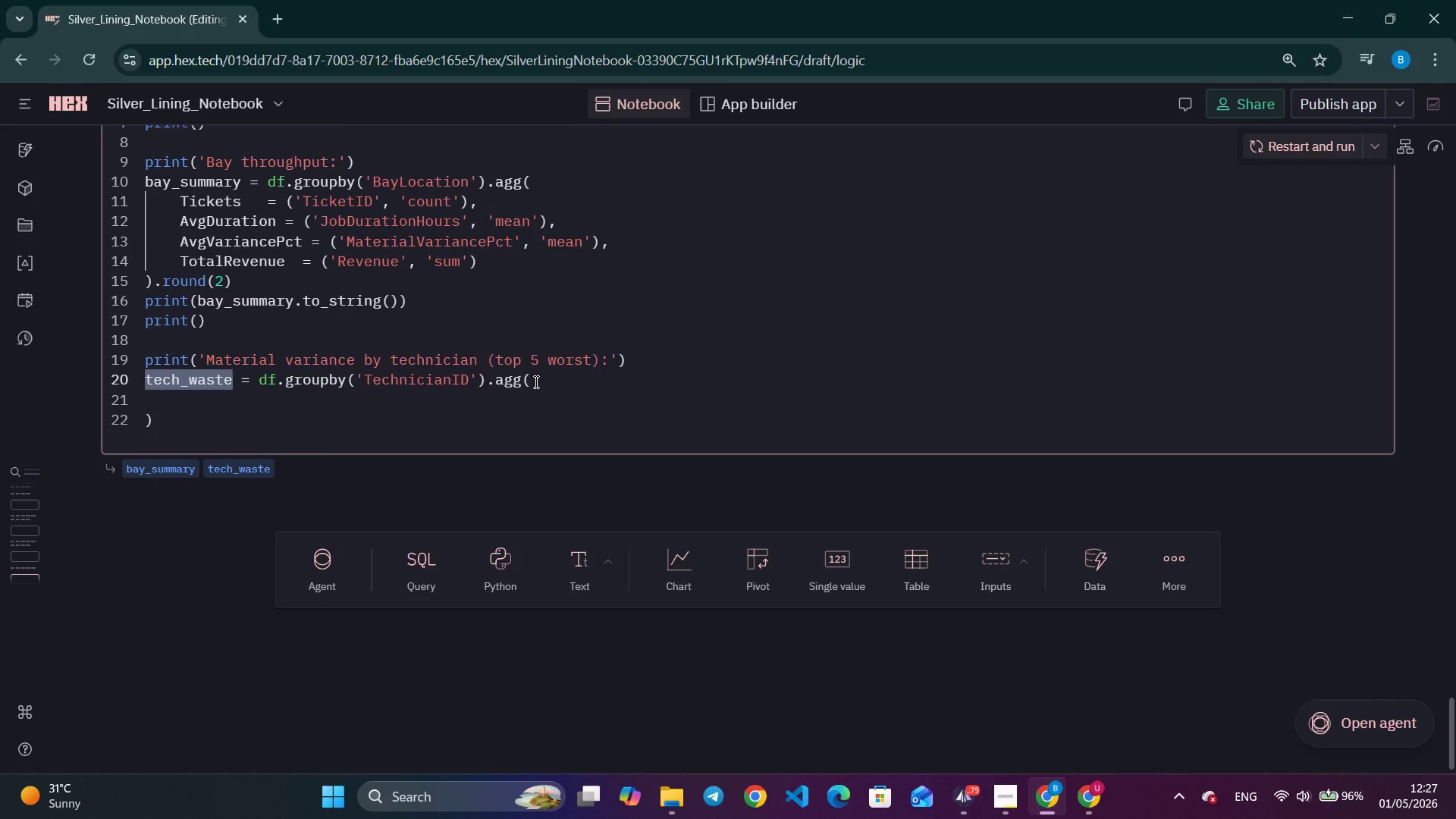 
scroll: coordinate [535, 382], scroll_direction: up, amount: 11.0
 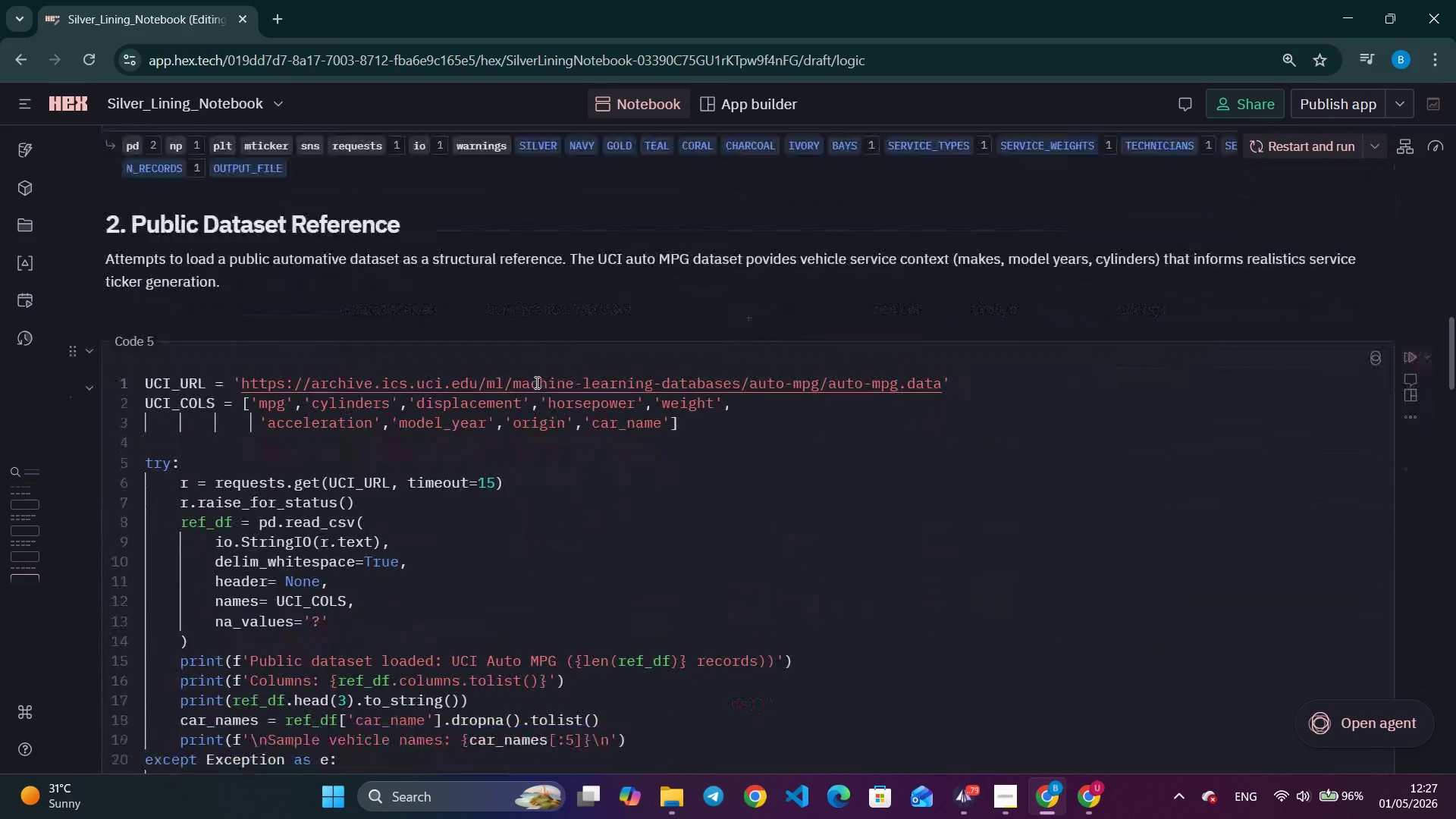 
scroll: coordinate [521, 371], scroll_direction: down, amount: 42.0
 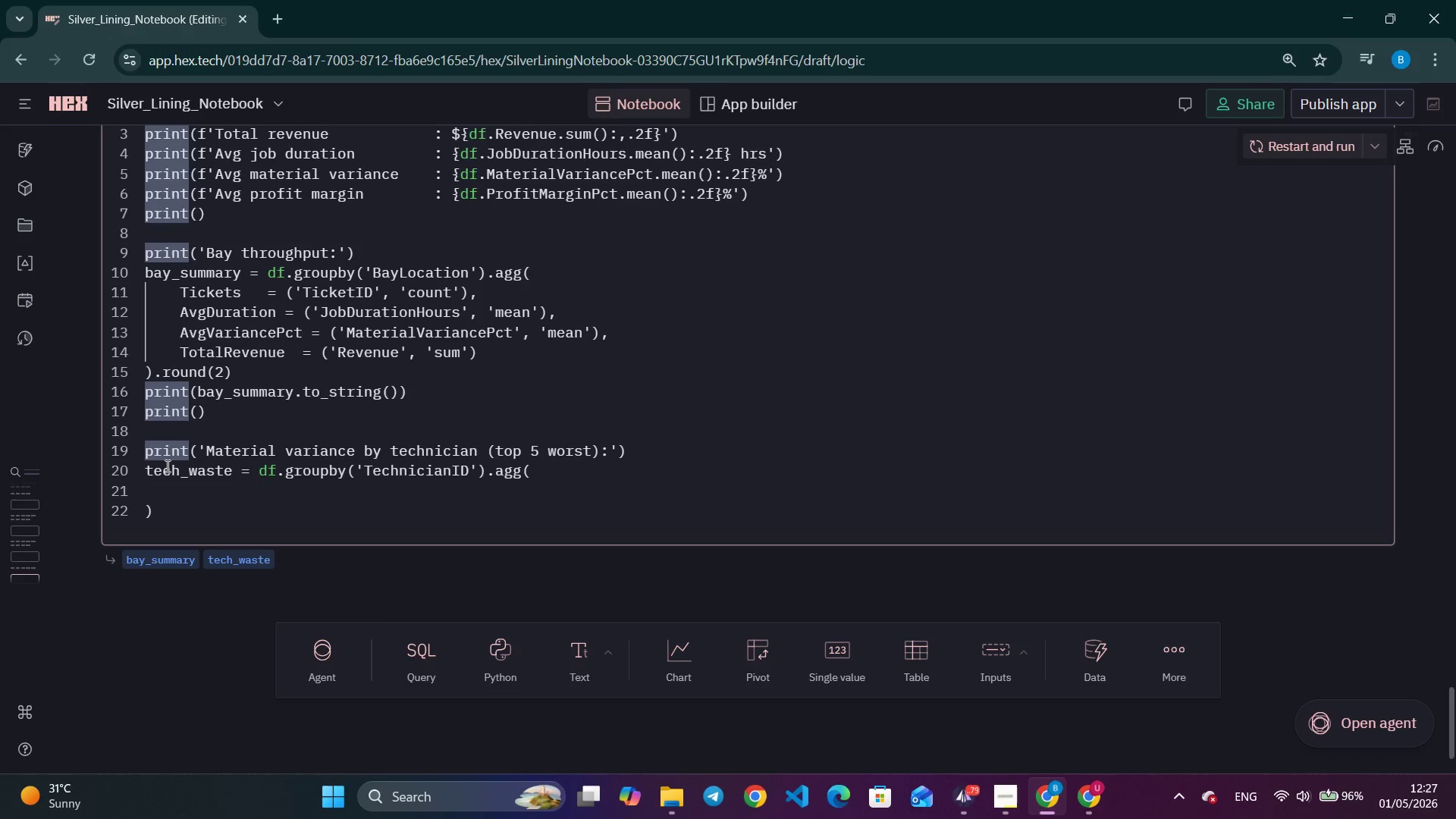 
double_click([179, 478])
 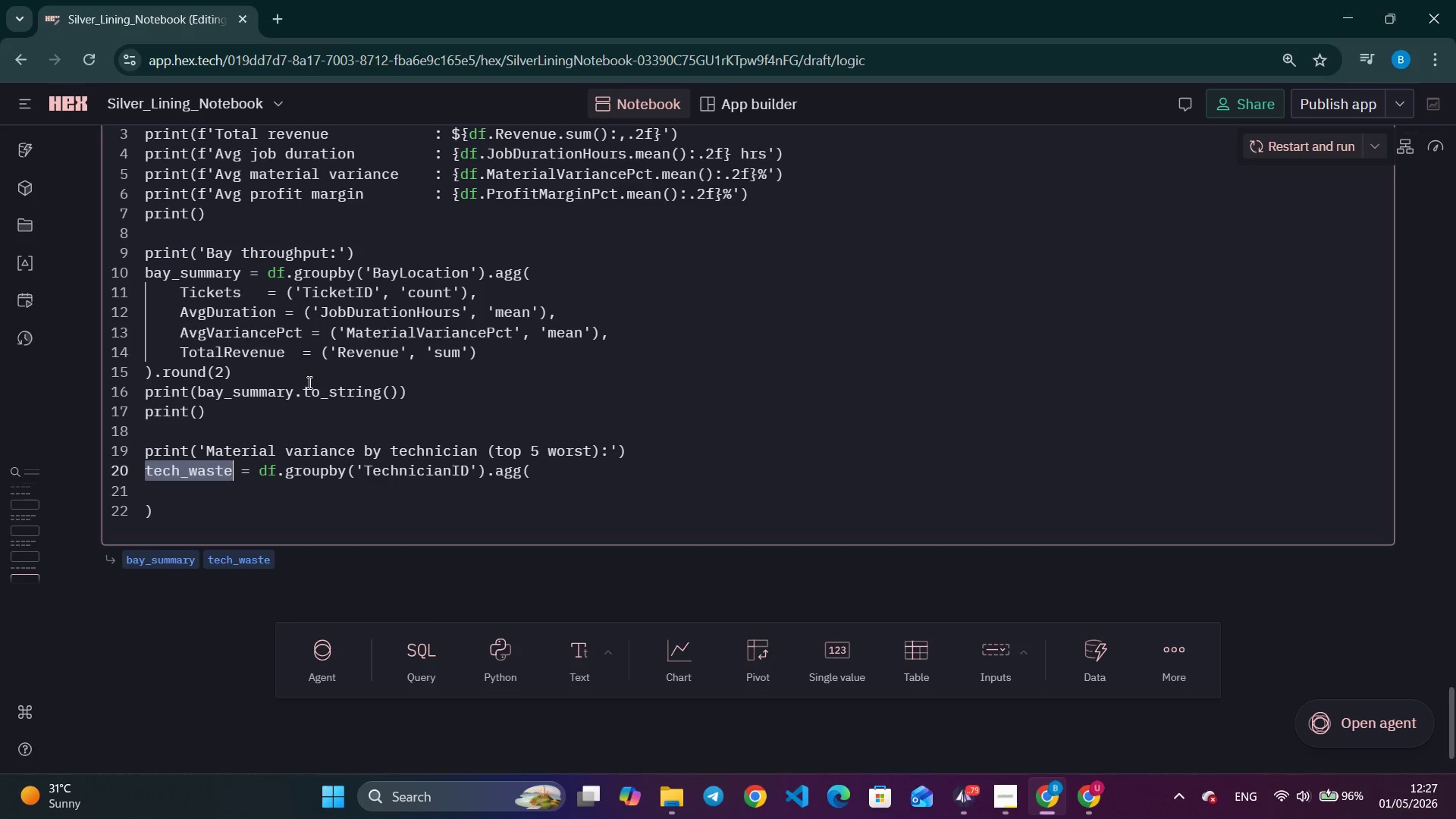 
scroll: coordinate [325, 428], scroll_direction: up, amount: 7.0
 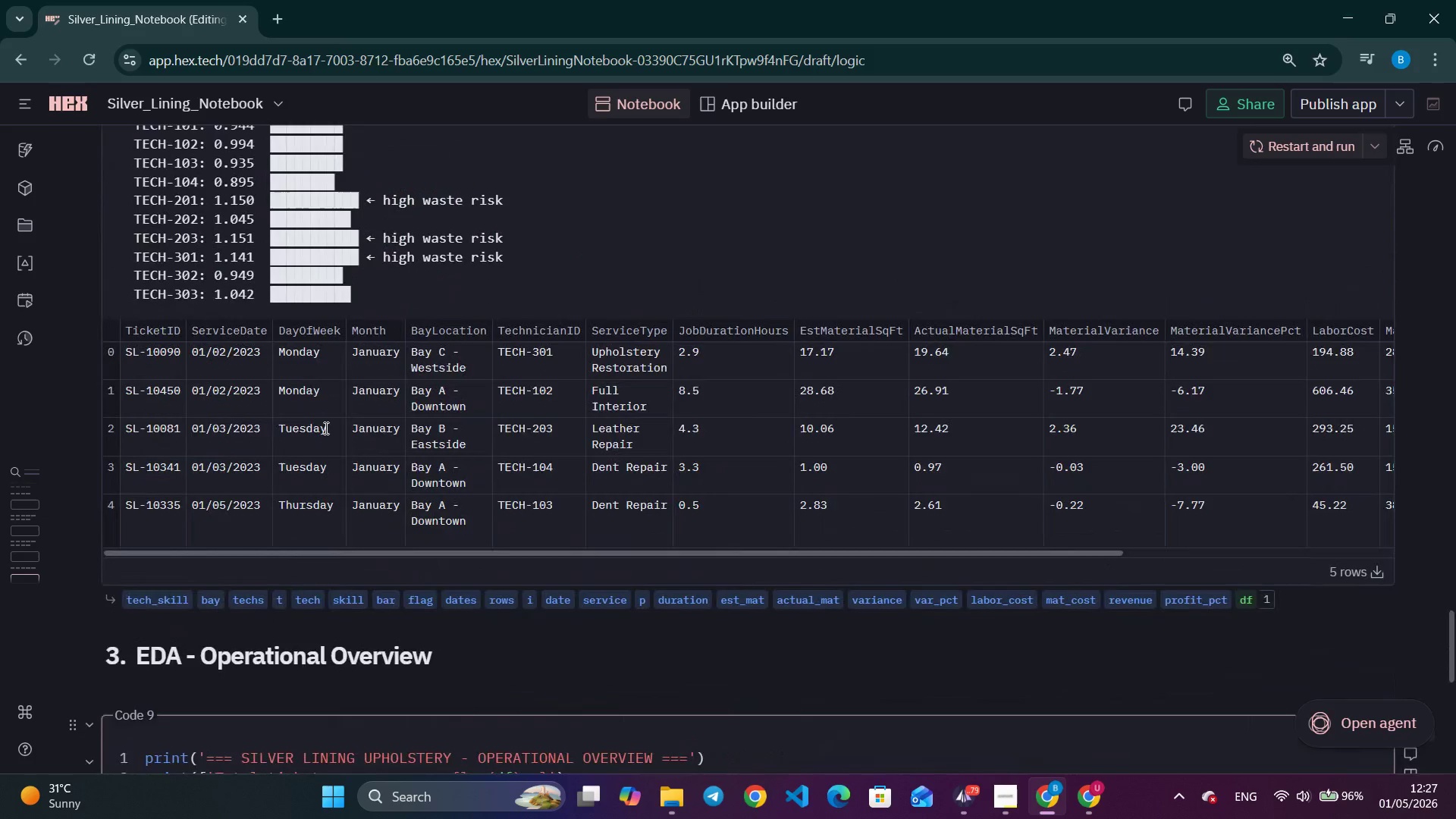 
scroll: coordinate [325, 428], scroll_direction: down, amount: 7.0
 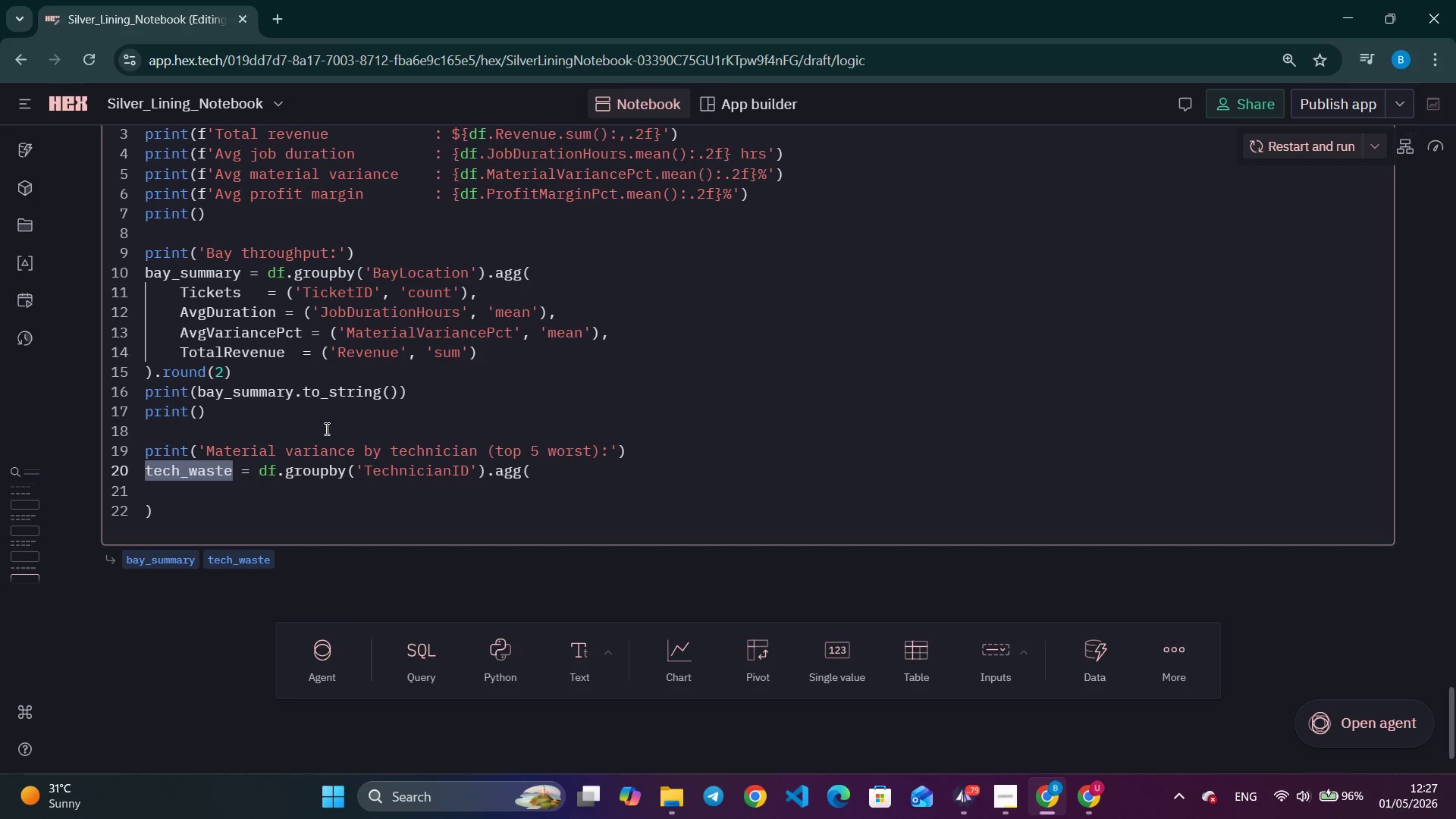 
wait(11.1)
 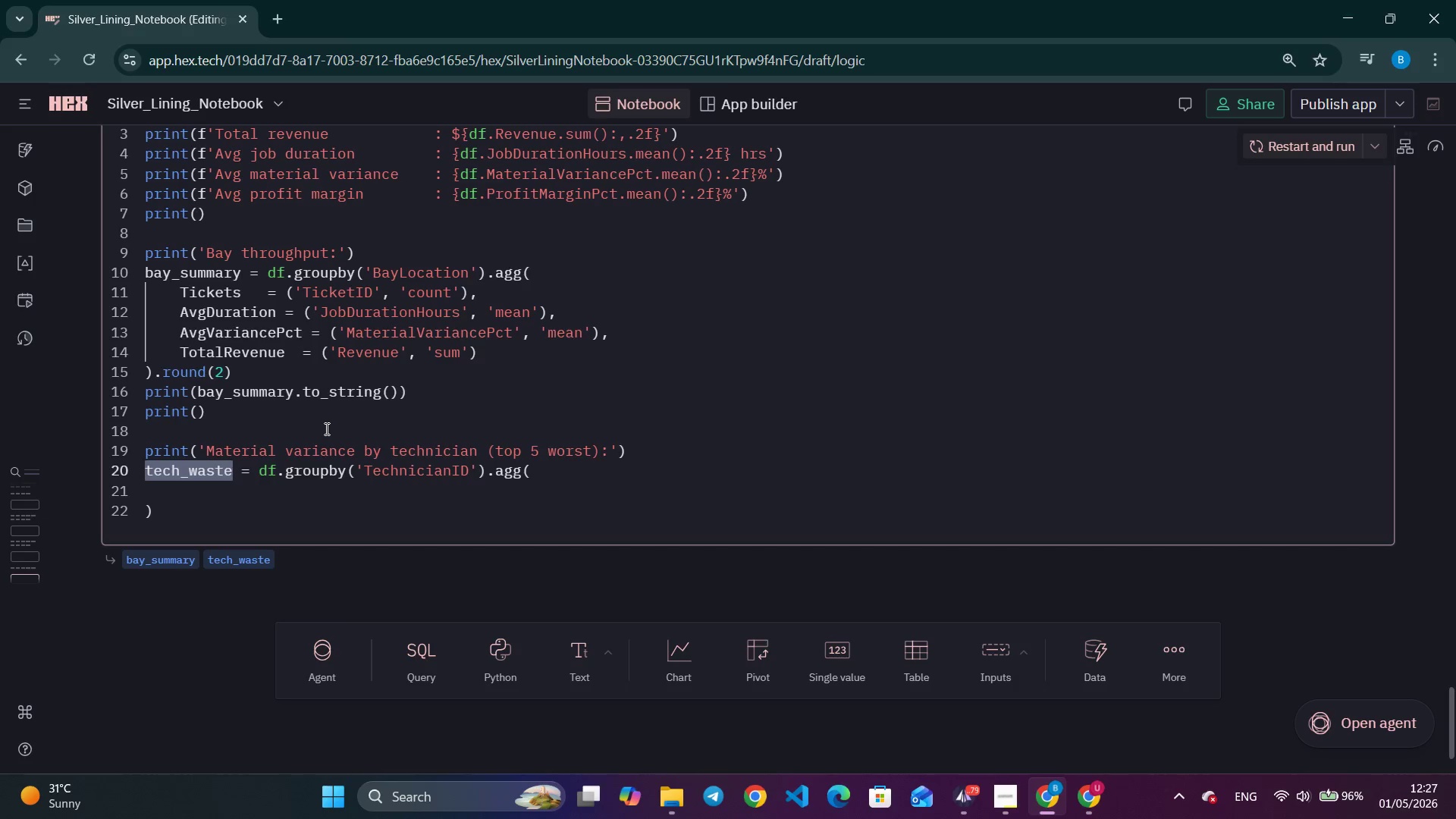 
left_click([288, 489])
 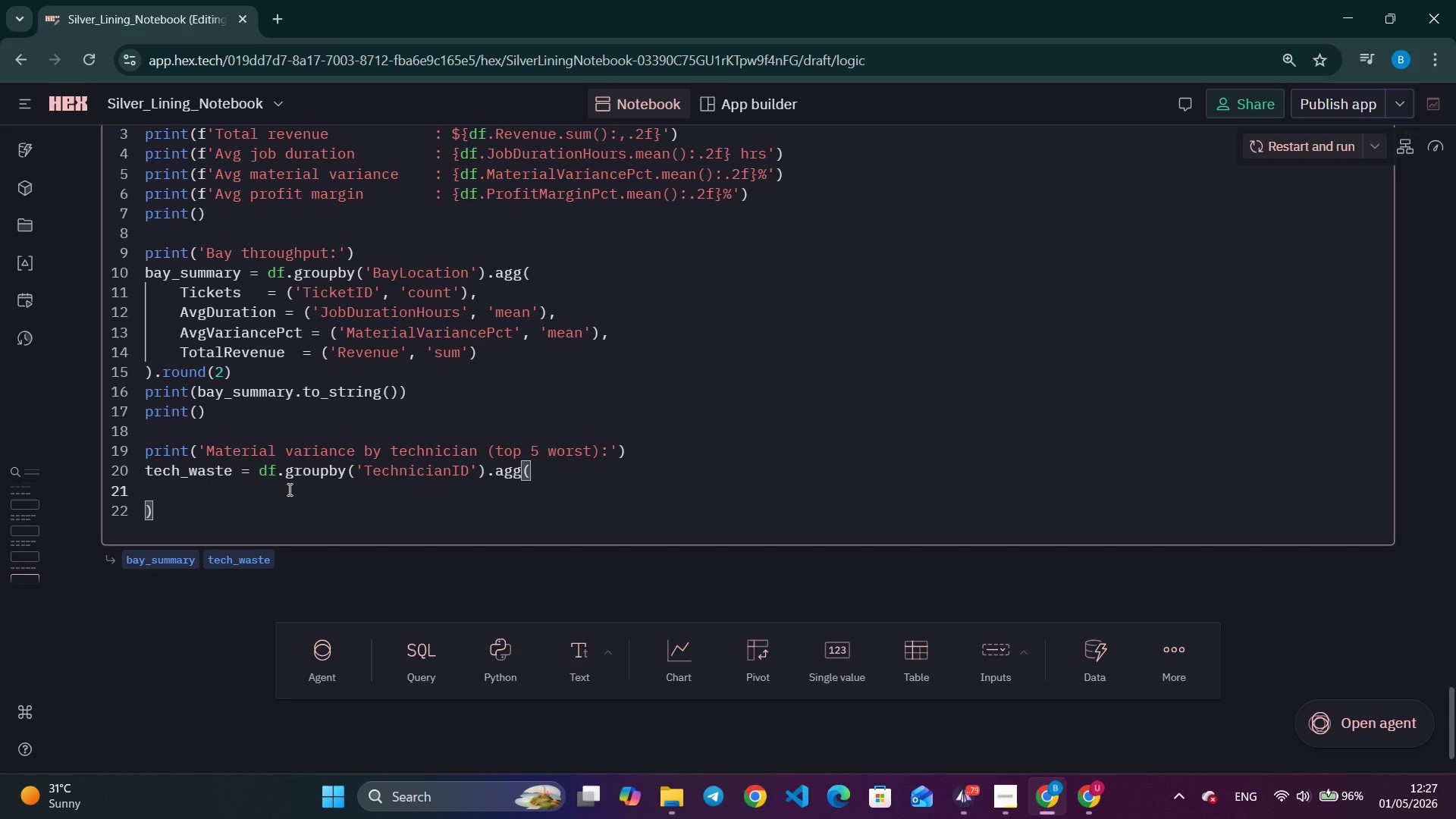 
key(Tab)
type(Ticker)
key(Backspace)
type(ts  = ('TicketID)
 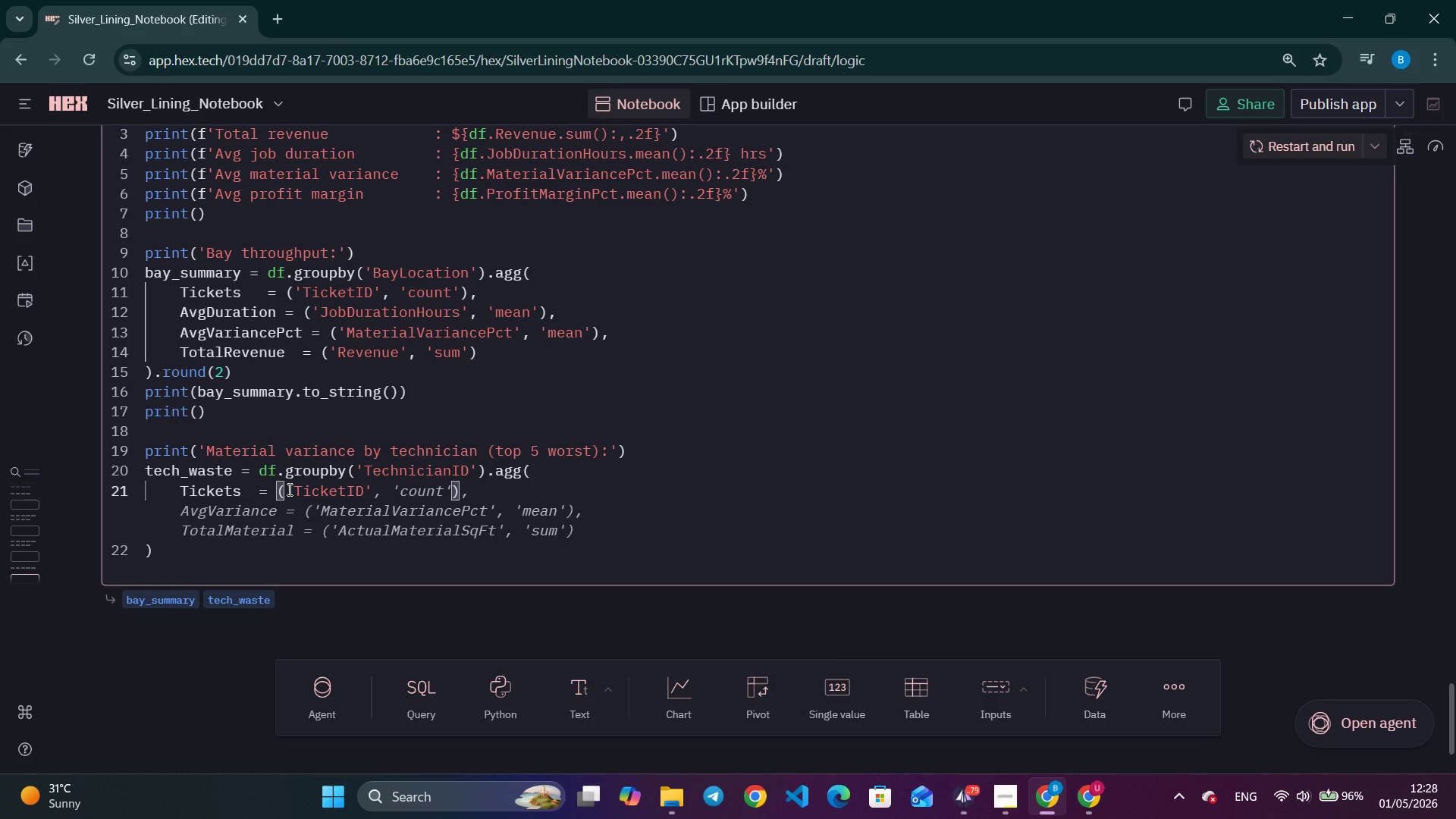 
key(ArrowRight)
 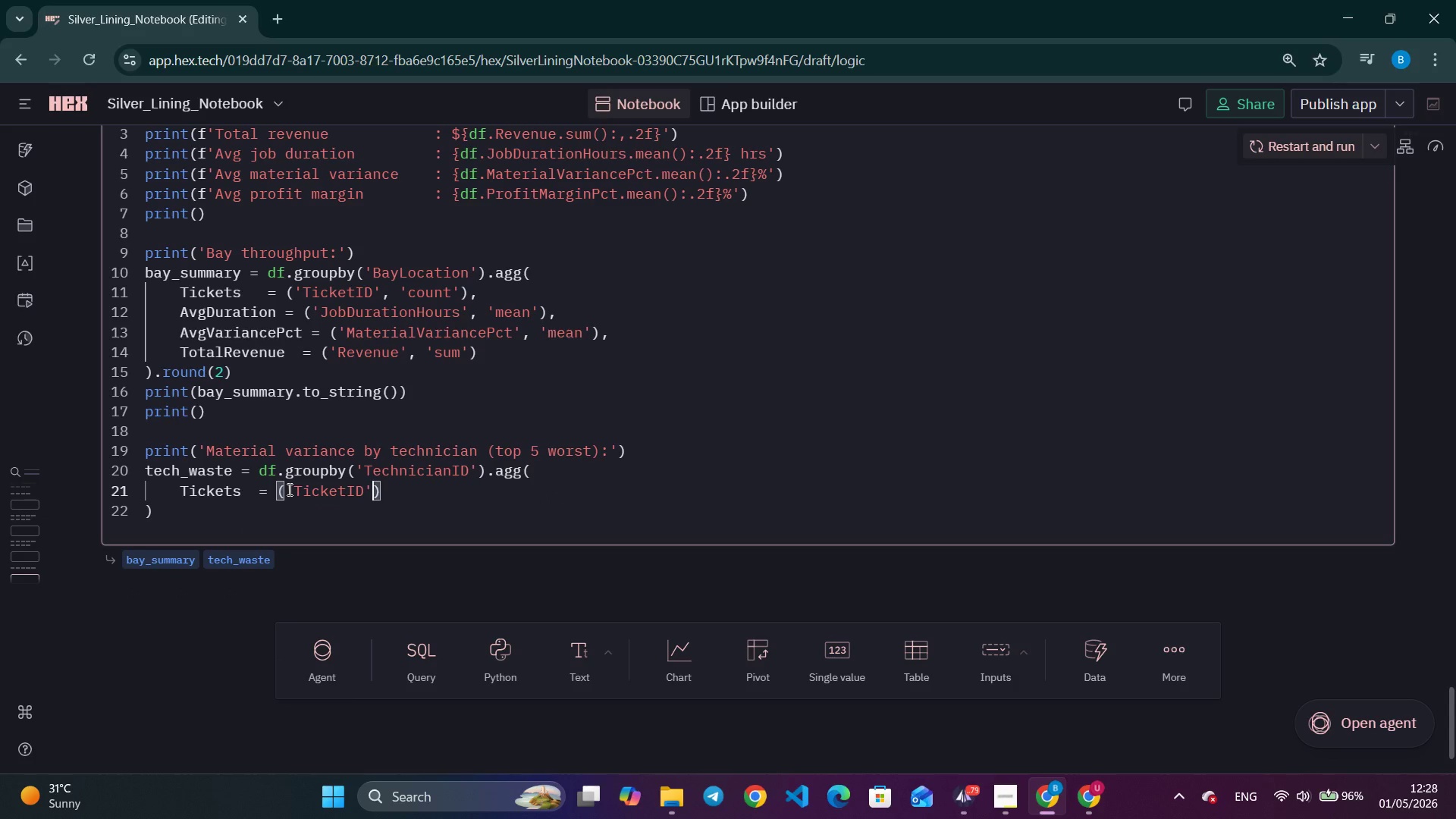 
type(, 'dount)
key(Backspace)
key(Backspace)
key(Backspace)
key(Backspace)
key(Backspace)
type(count)
 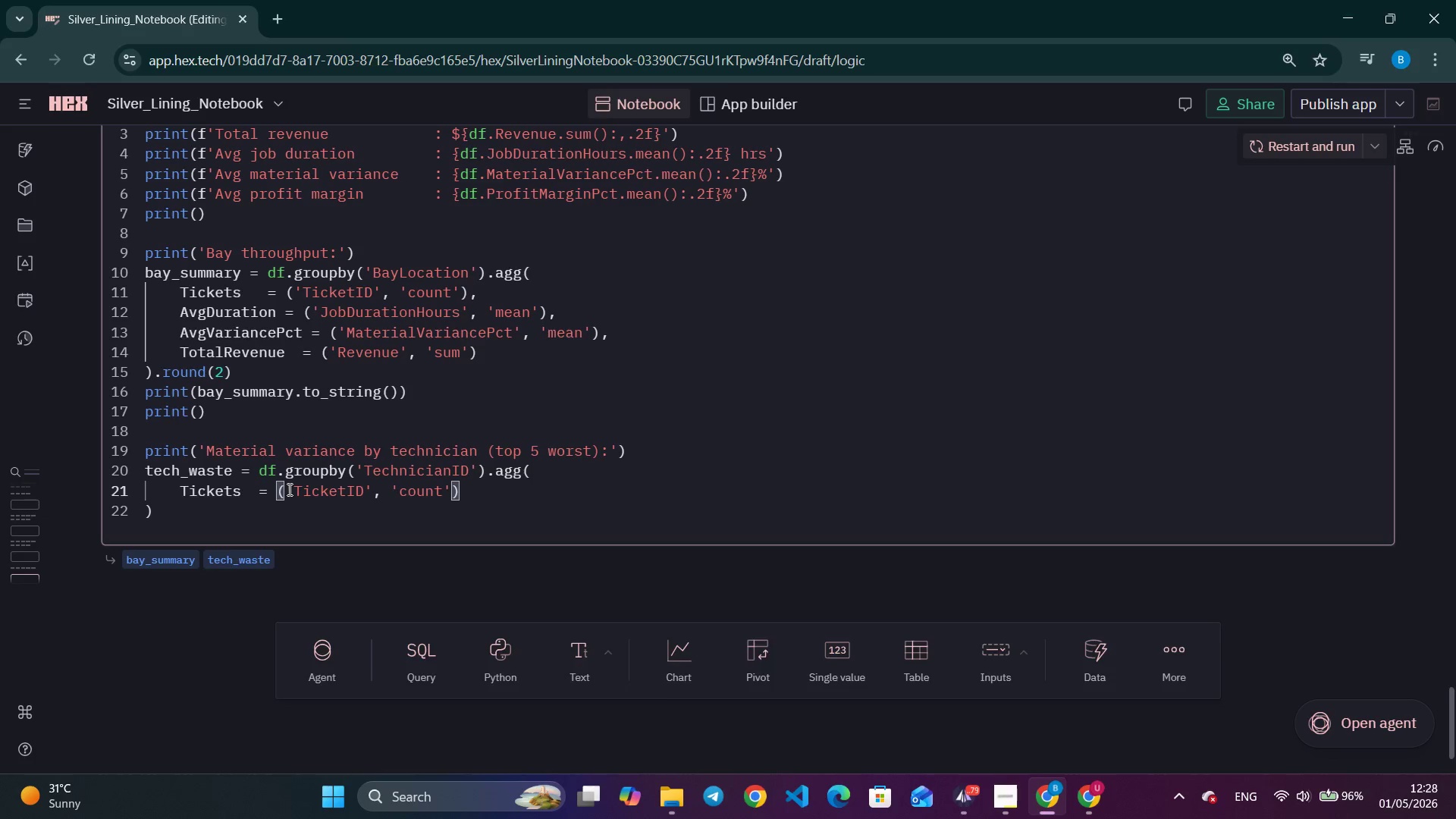 
key(ArrowRight)
 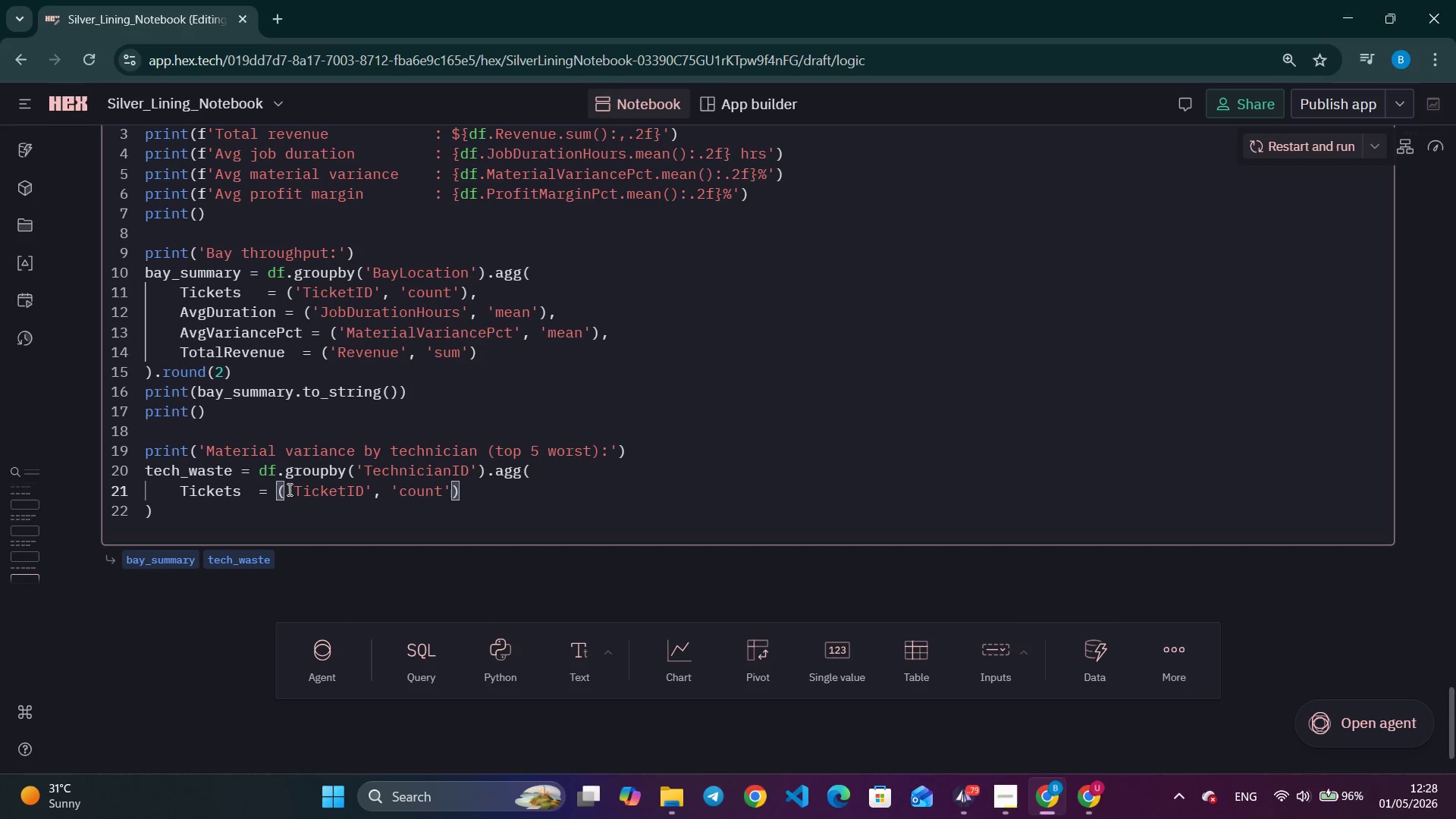 
key(ArrowRight)
 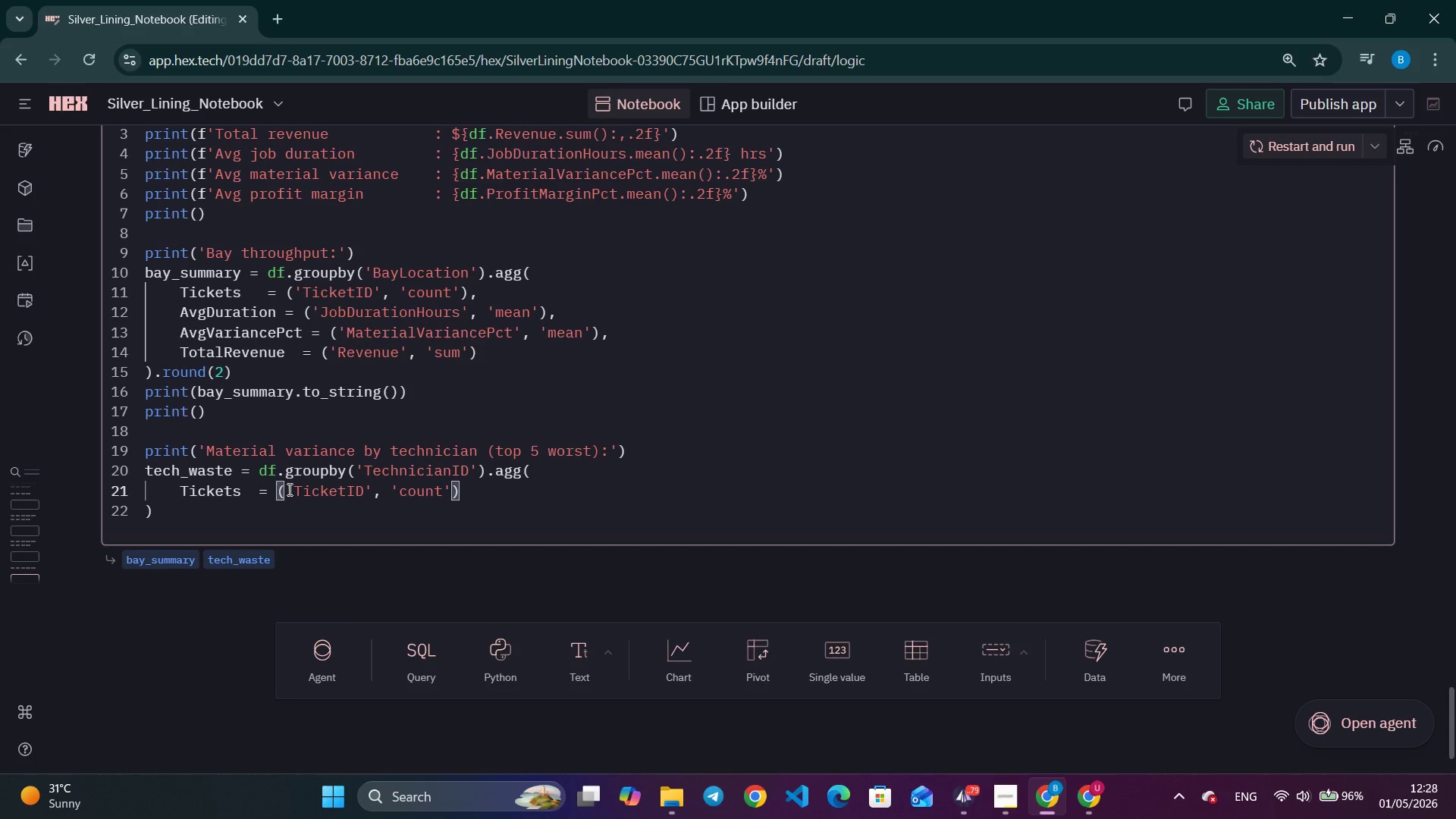 
key(Comma)
 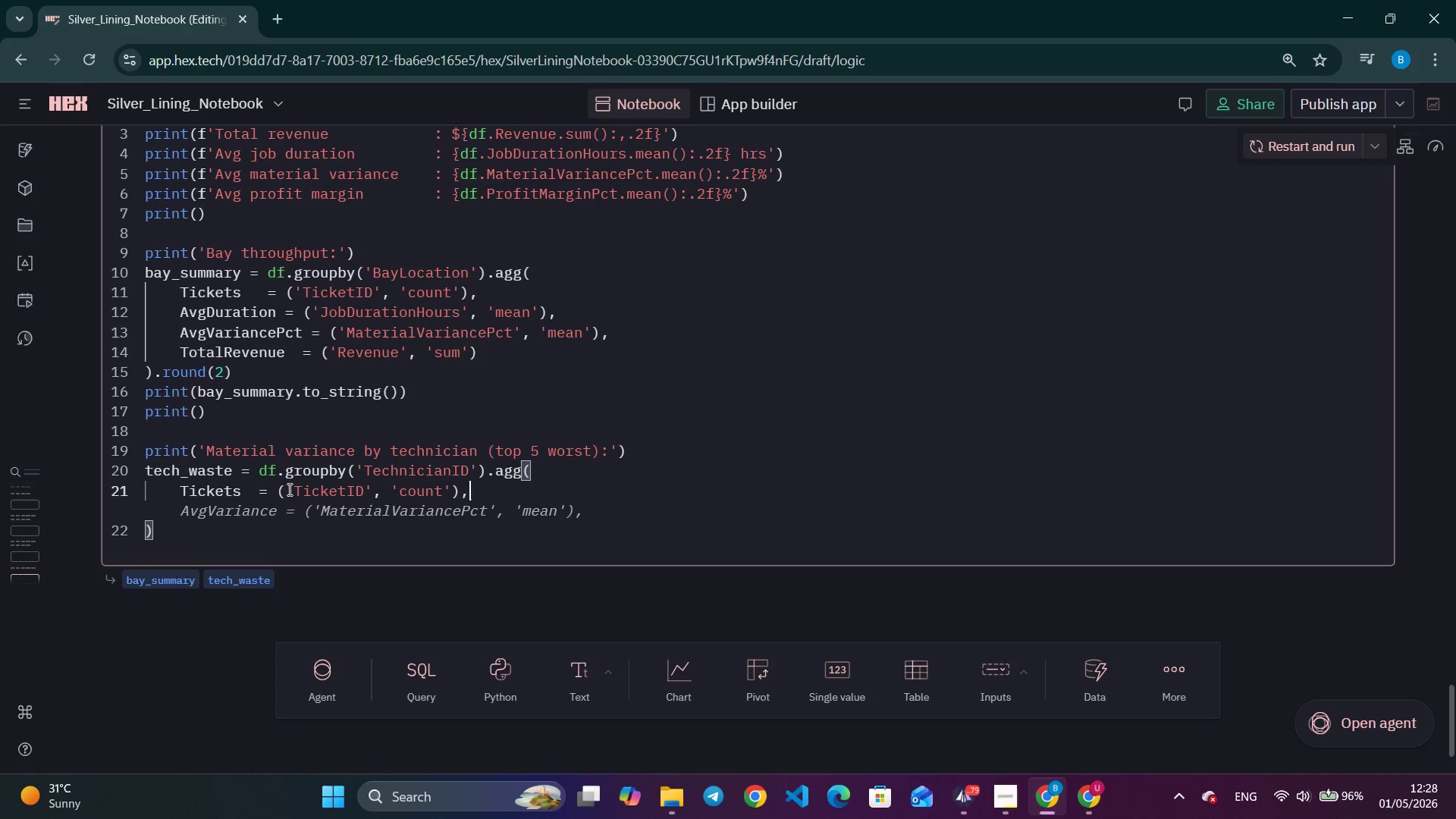 
key(Enter)
 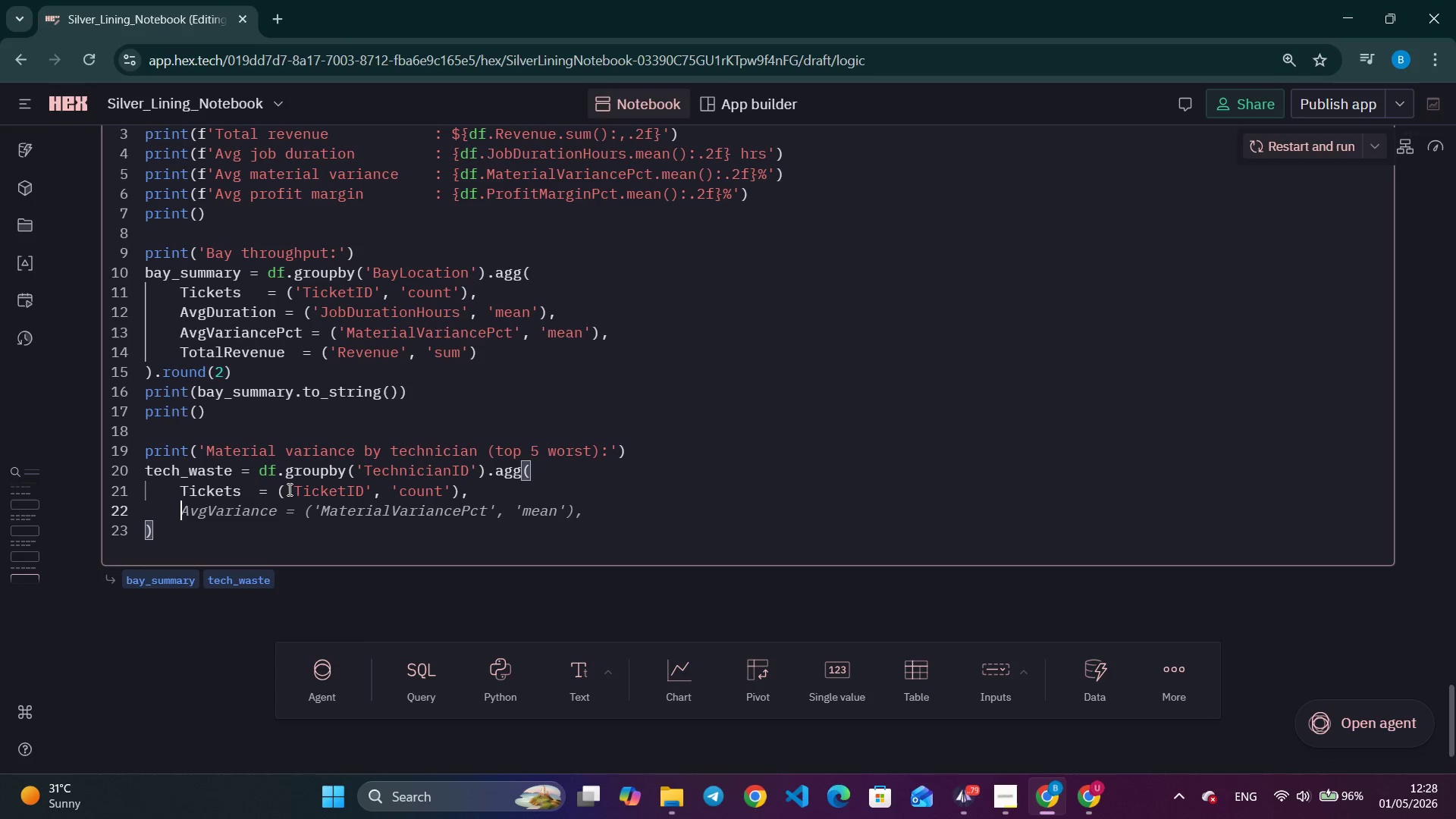 
type(Avag)
key(Backspace)
key(Backspace)
type(gVariance = ('MaterialVariancePct)
 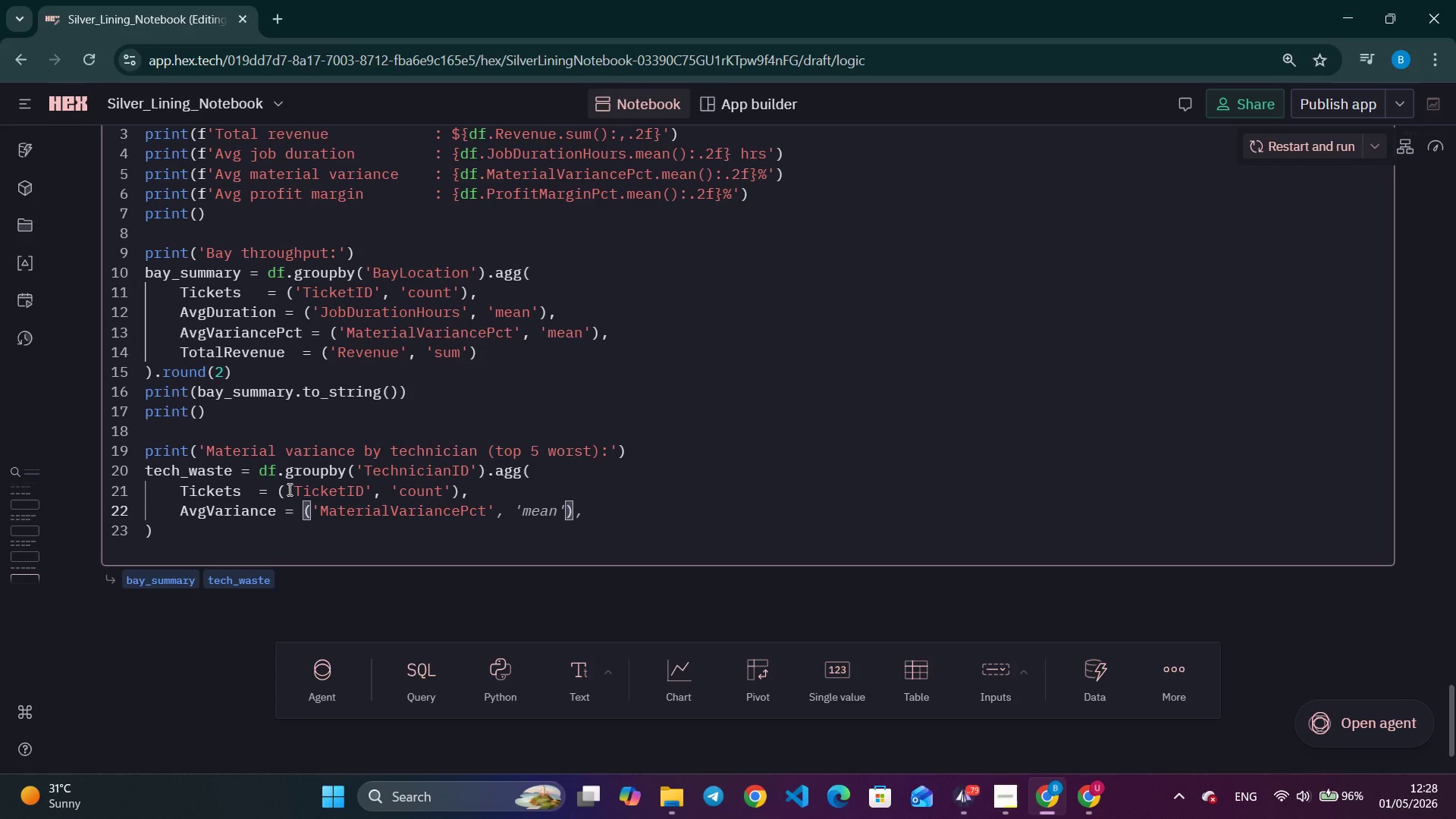 
key(ArrowRight)
 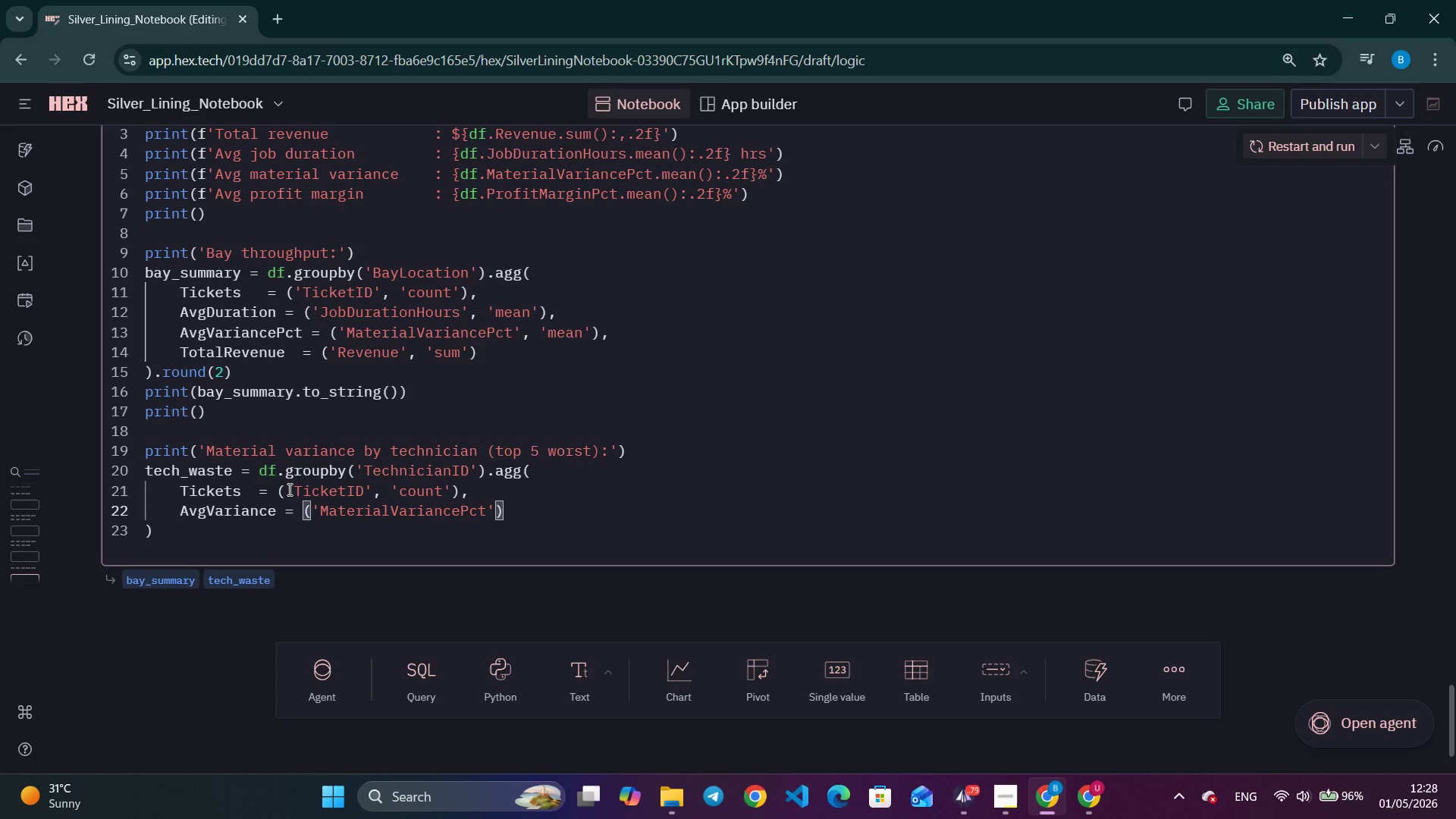 
type(, 'mean)
 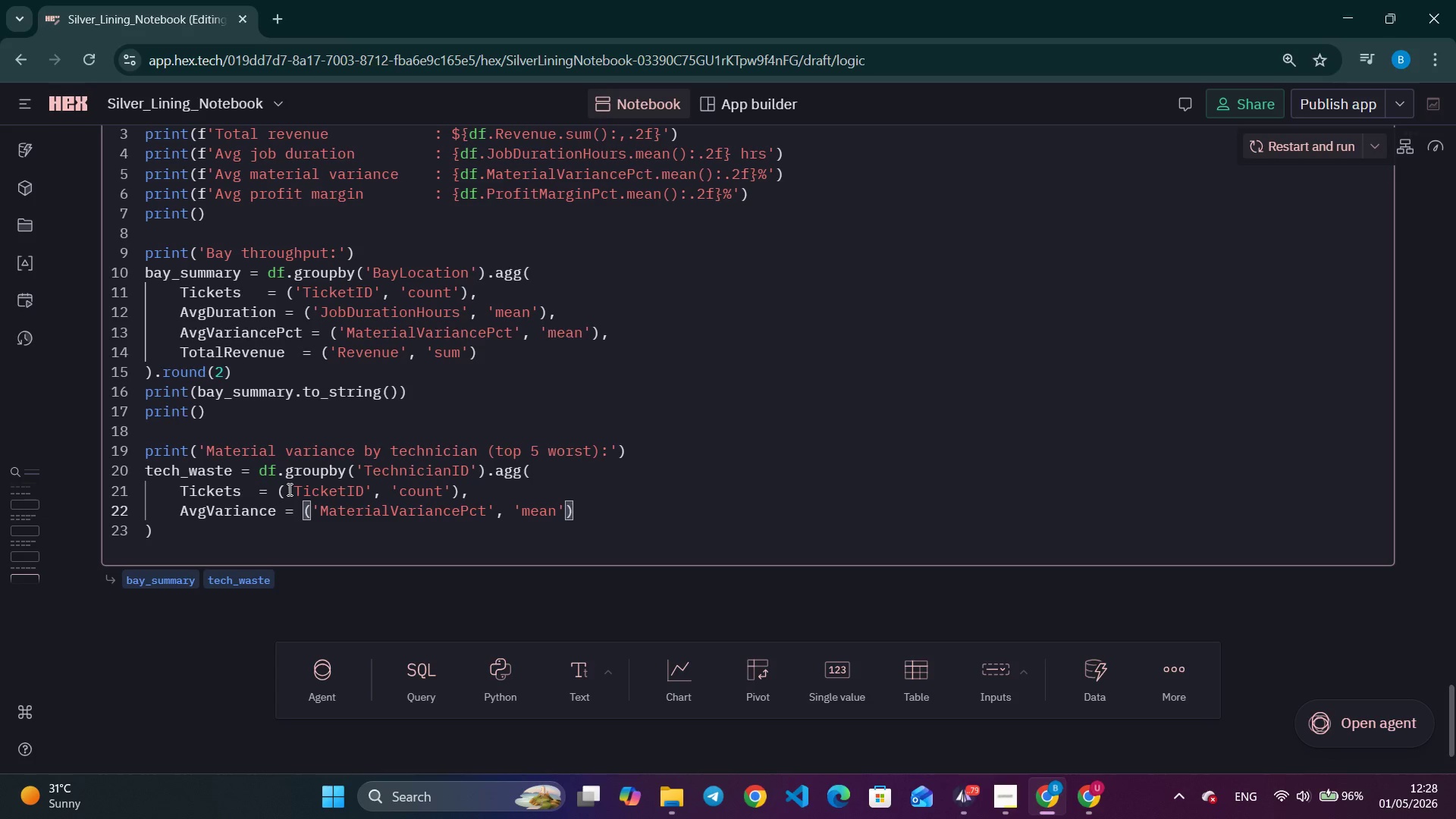 
key(ArrowRight)
 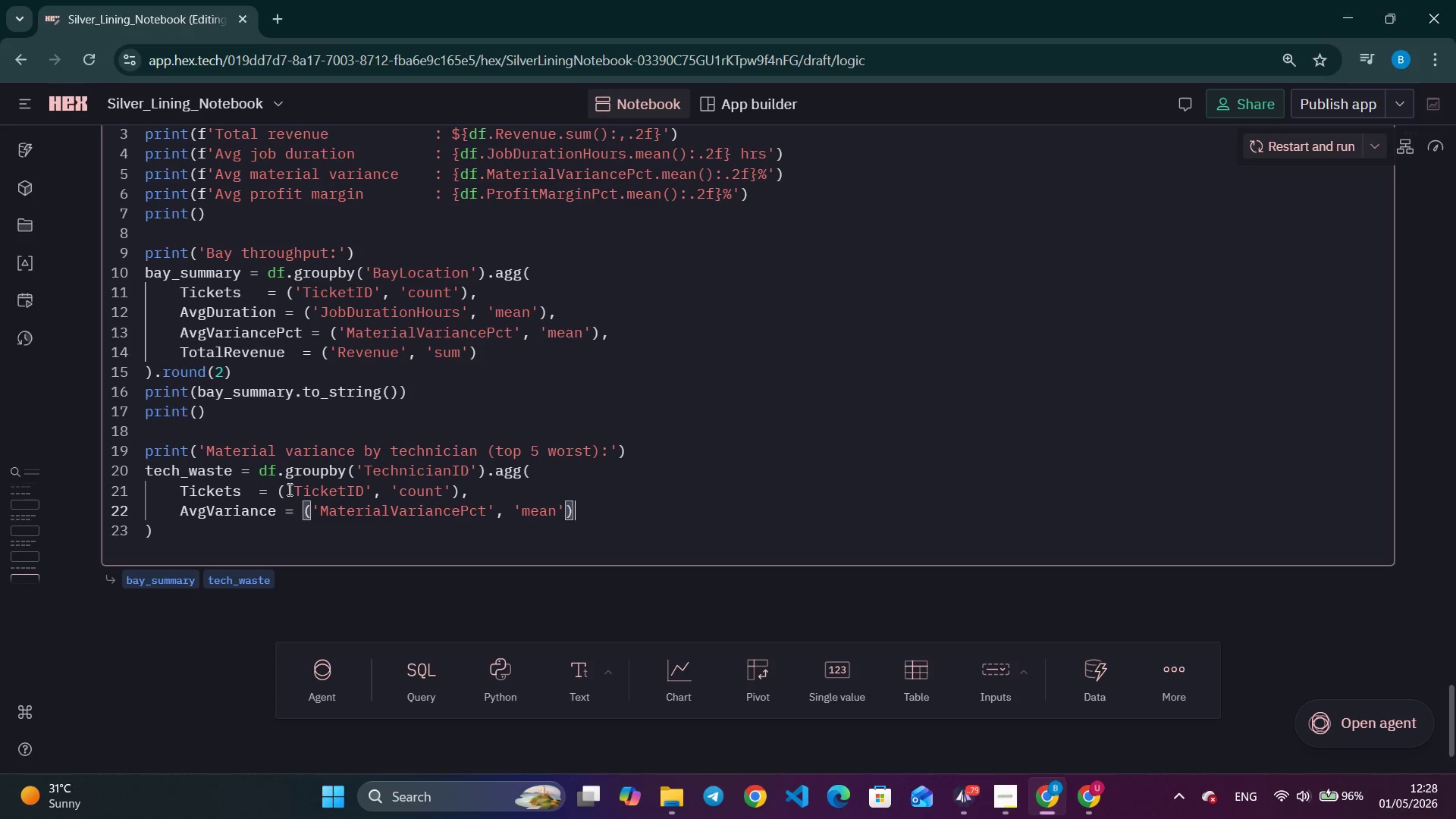 
key(ArrowRight)
 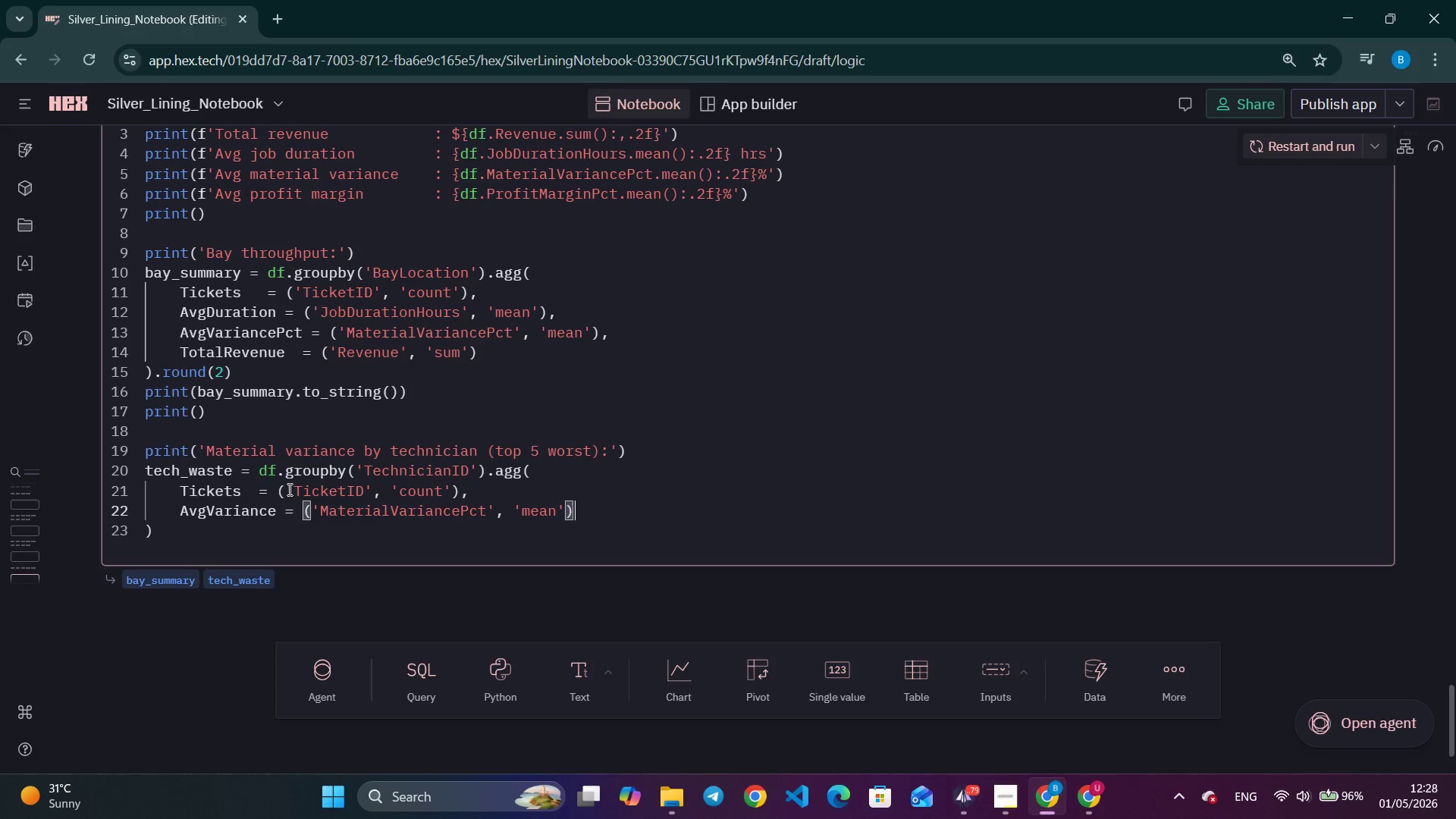 
key(Comma)
 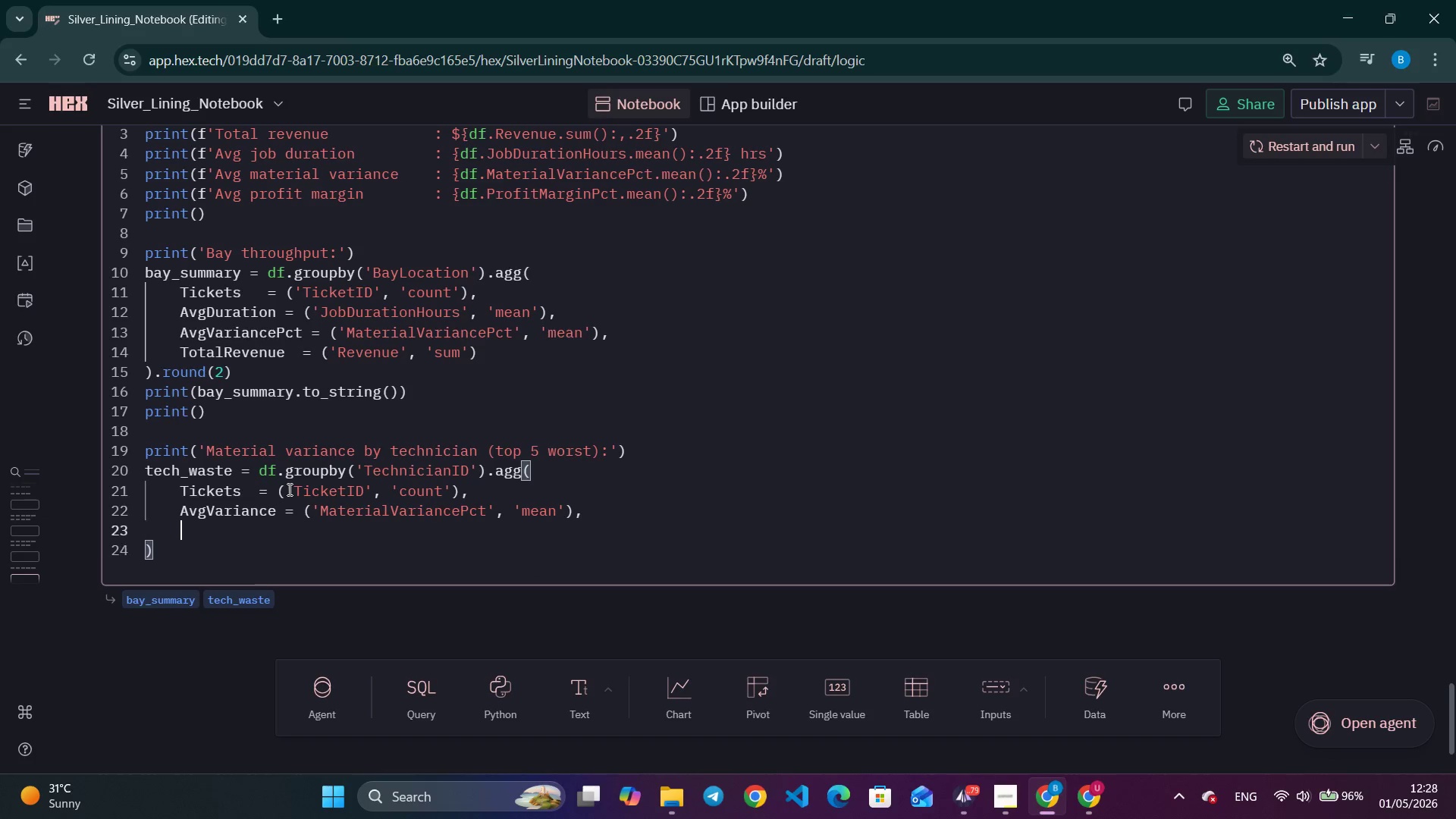 
key(Enter)
 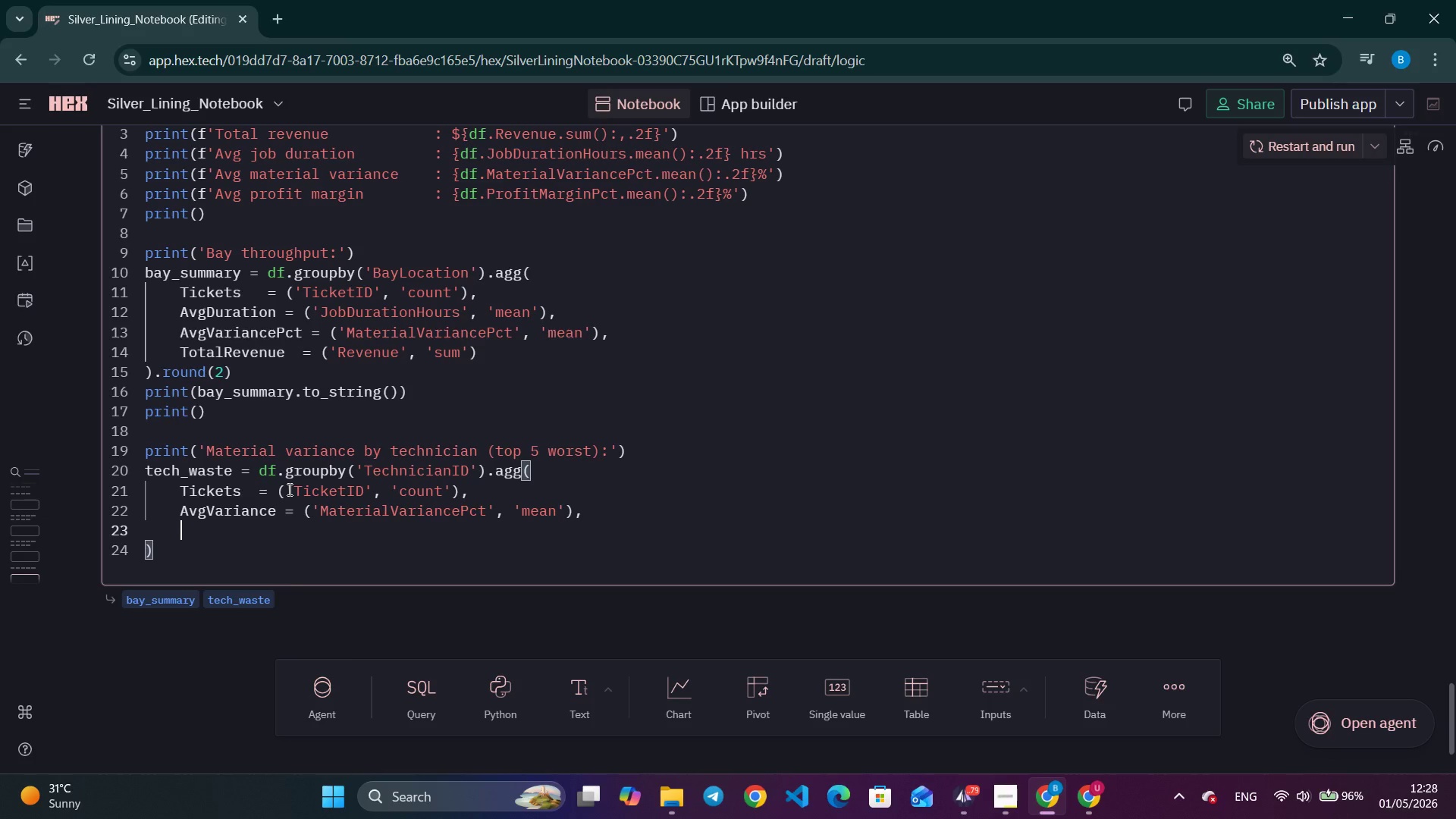 
type(AvgDuration  )
key(Backspace)
type(-)
key(Backspace)
type(= ('JobDurationHours)
 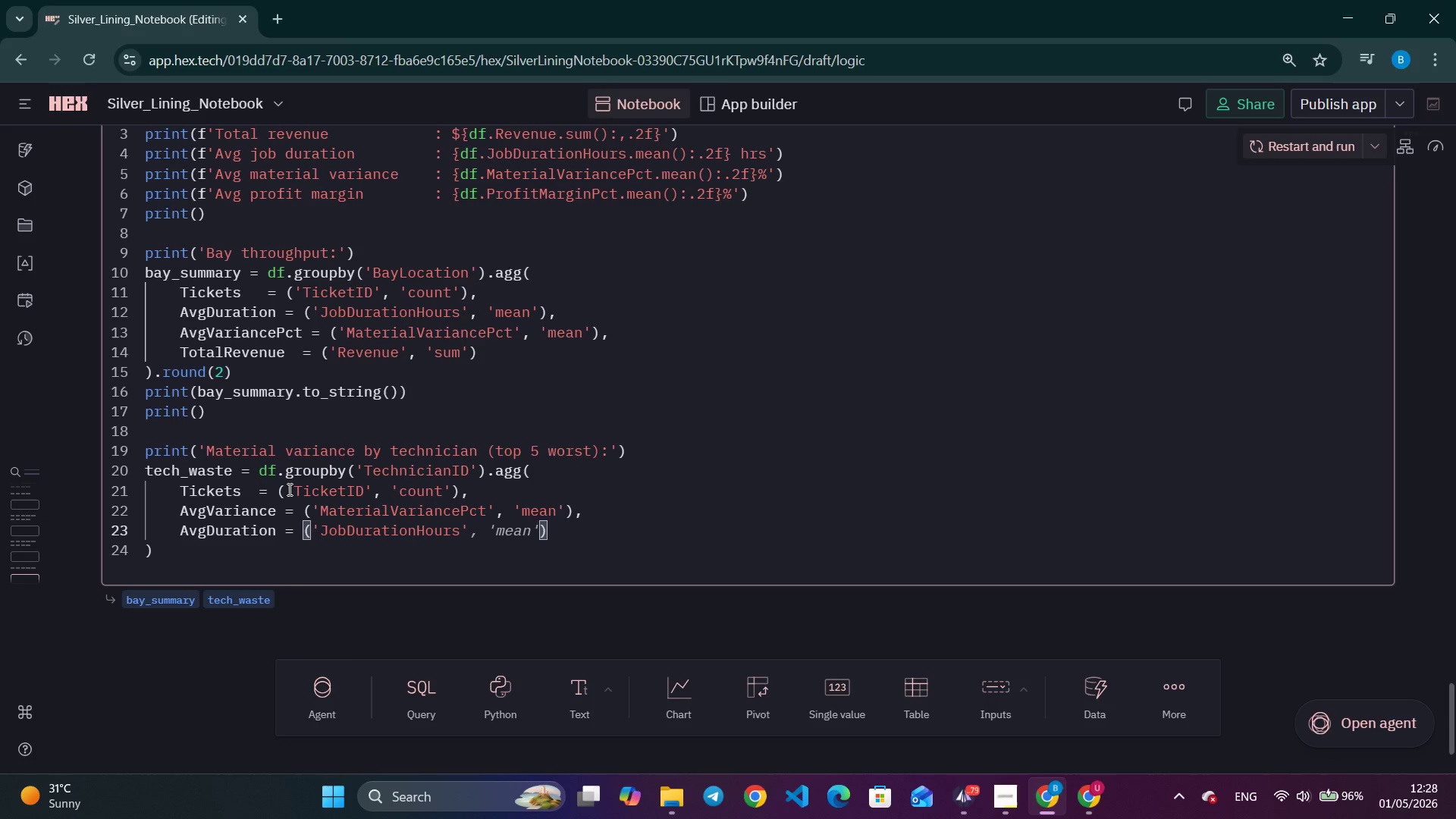 
key(ArrowRight)
 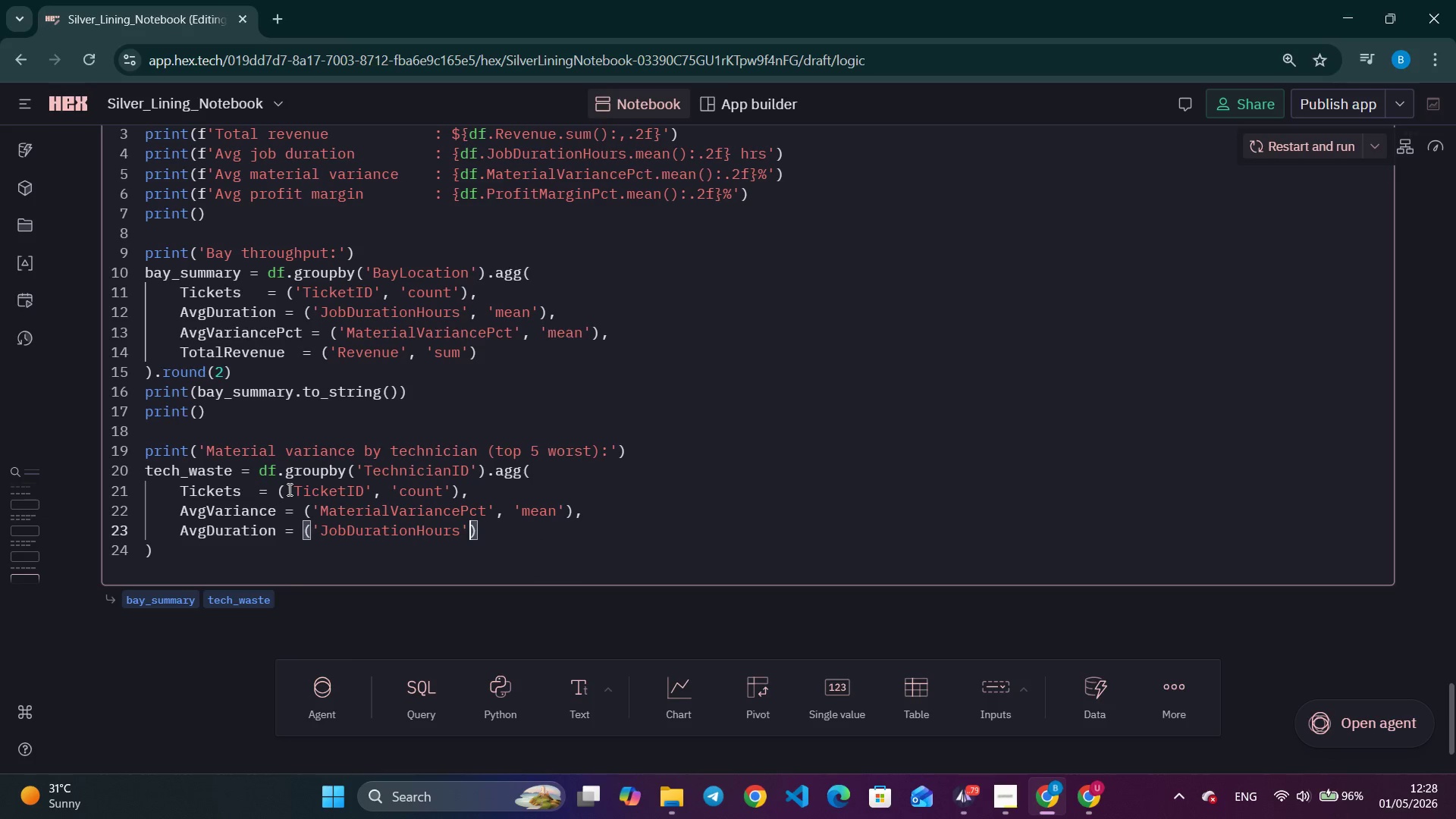 
type(, 'mean)
 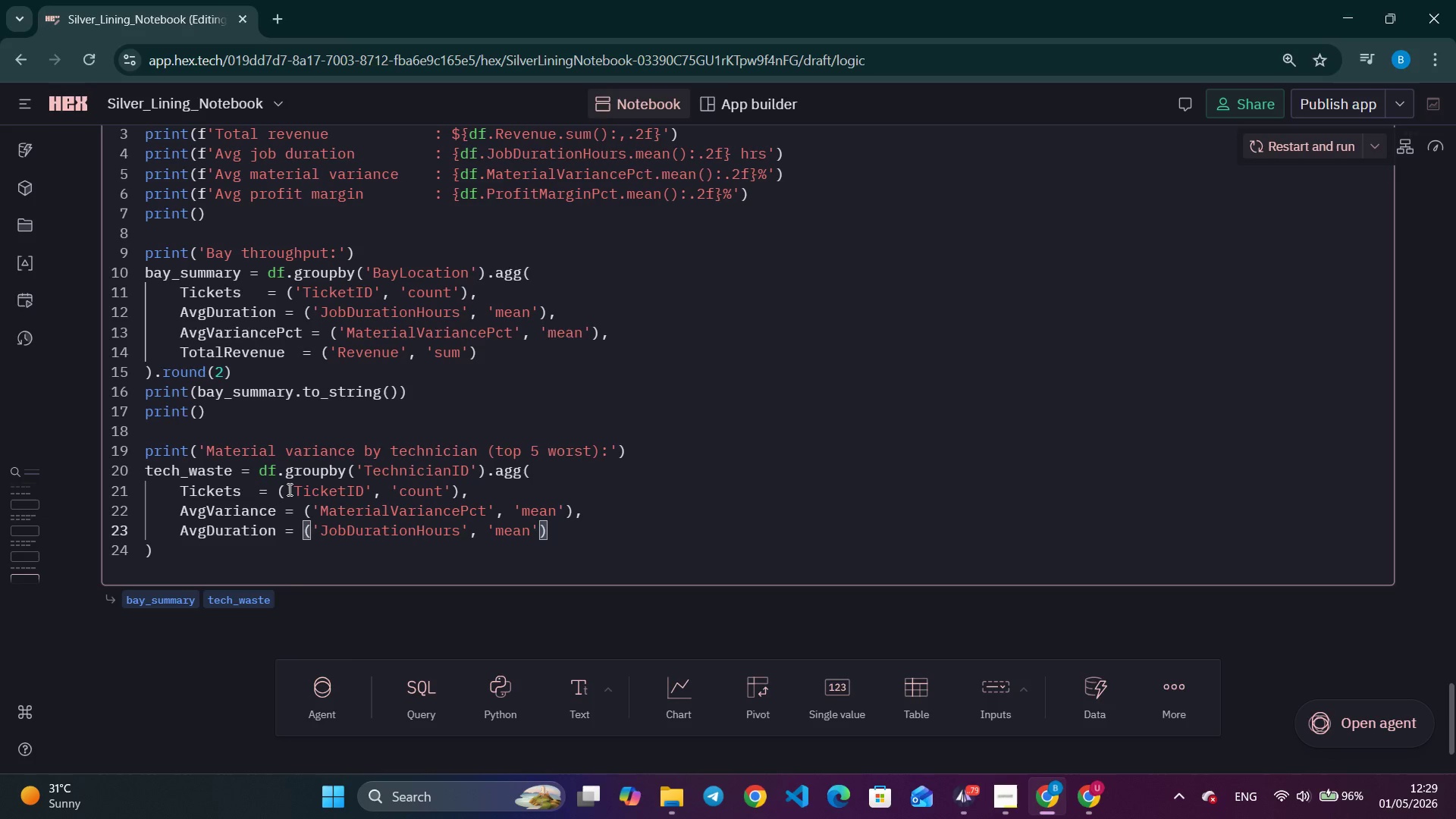 
key(ArrowRight)
 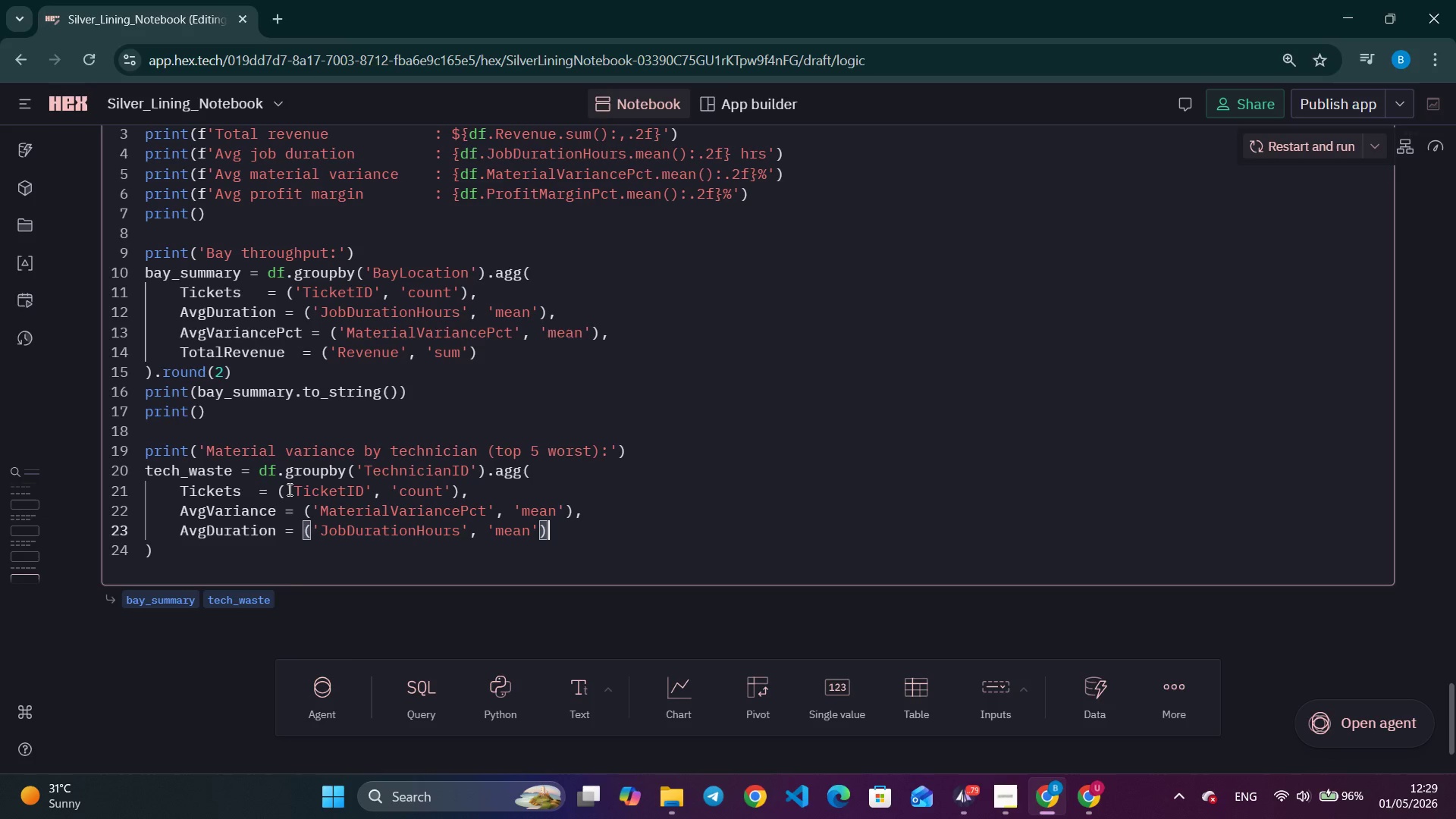 
key(ArrowRight)
 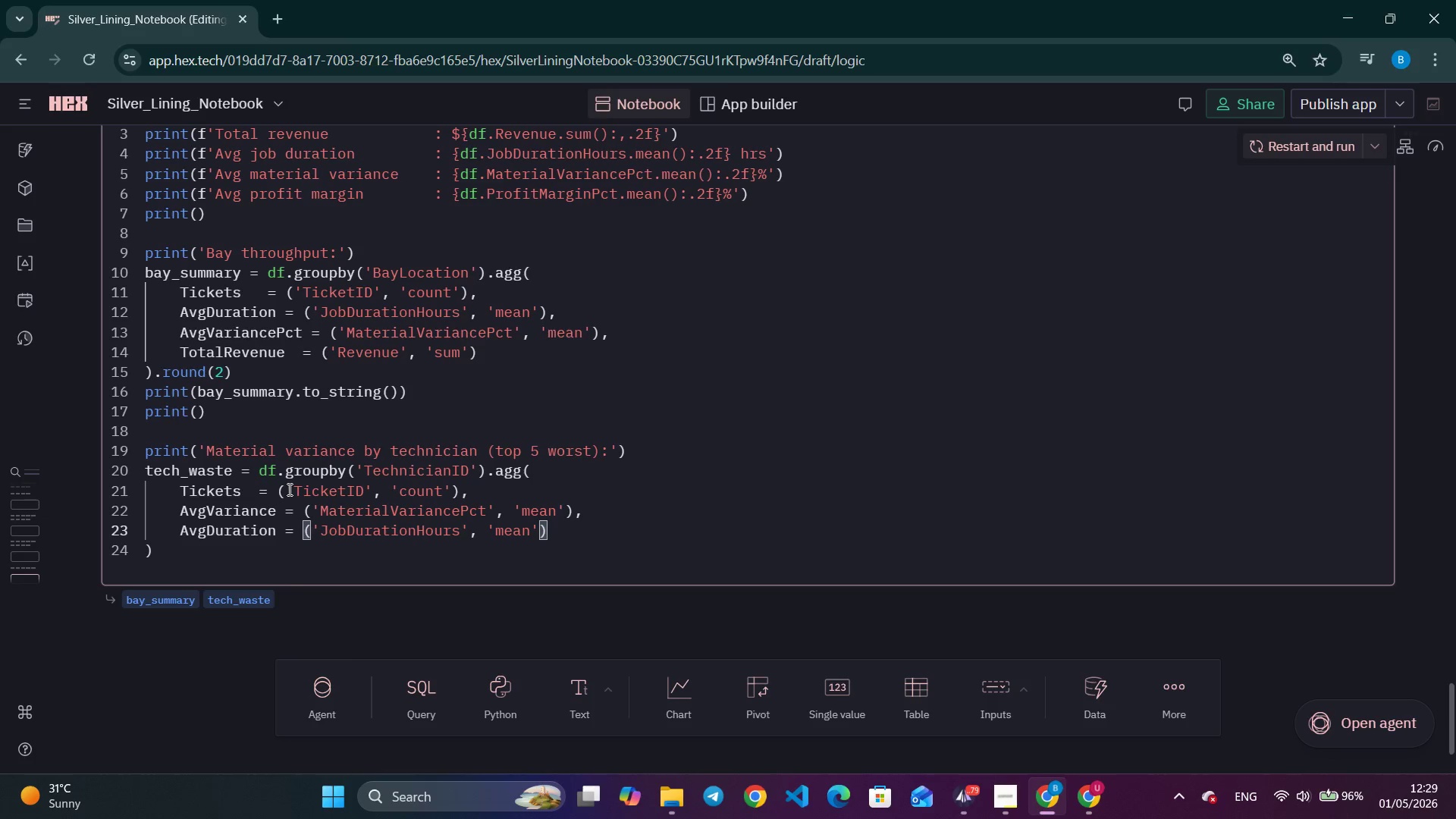 
key(Comma)
 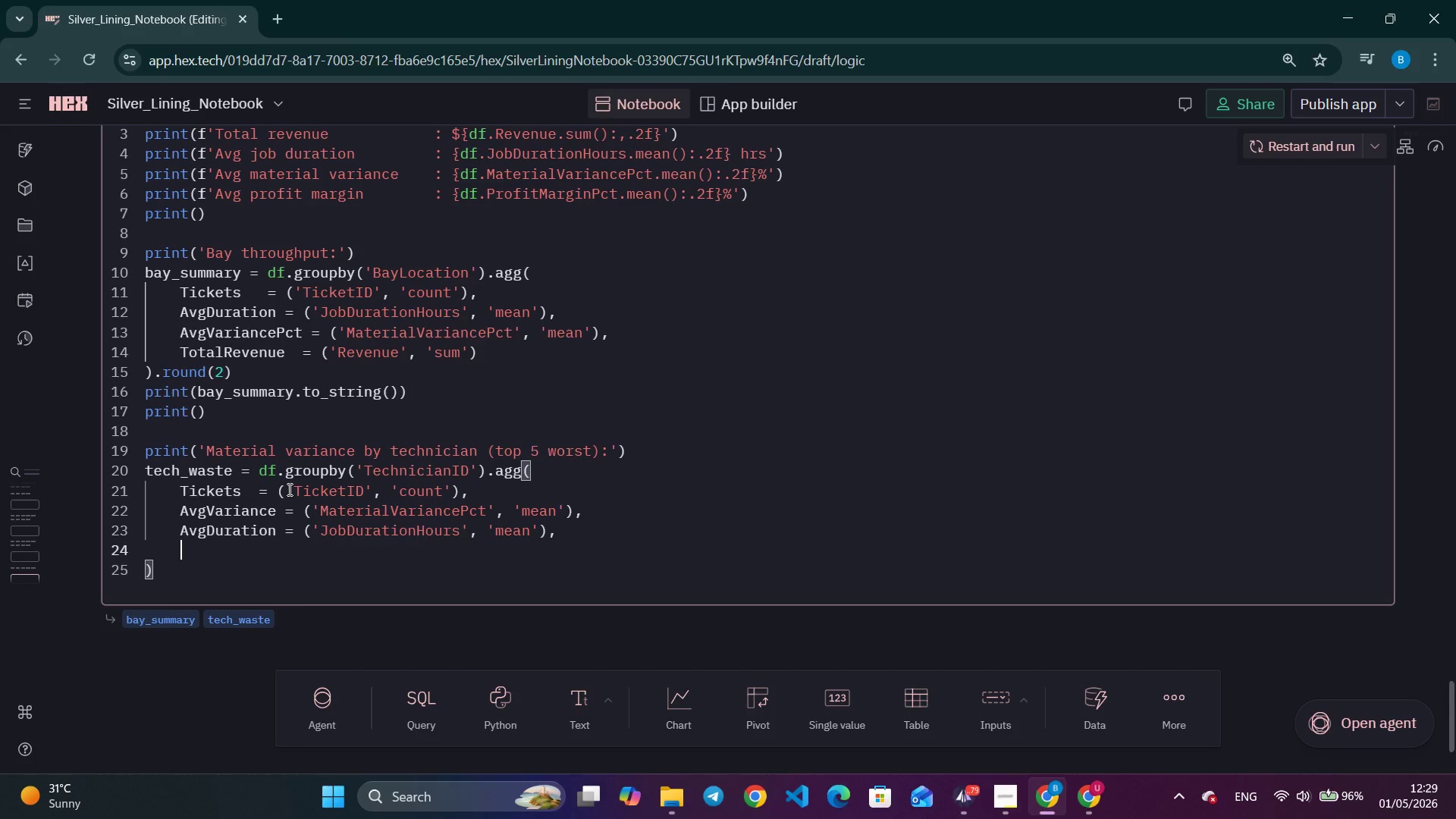 
key(Enter)
 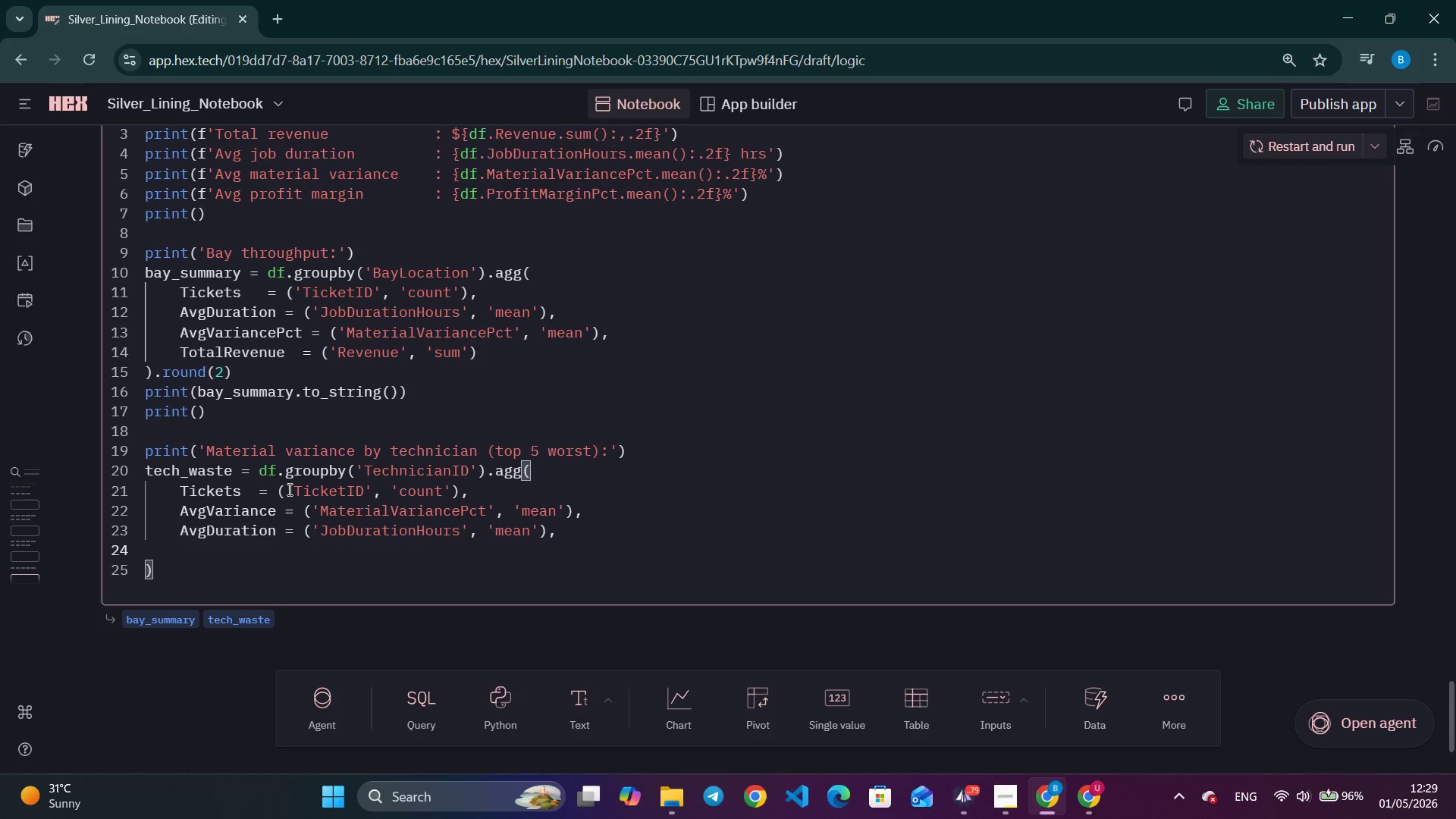 
key(Backspace)
 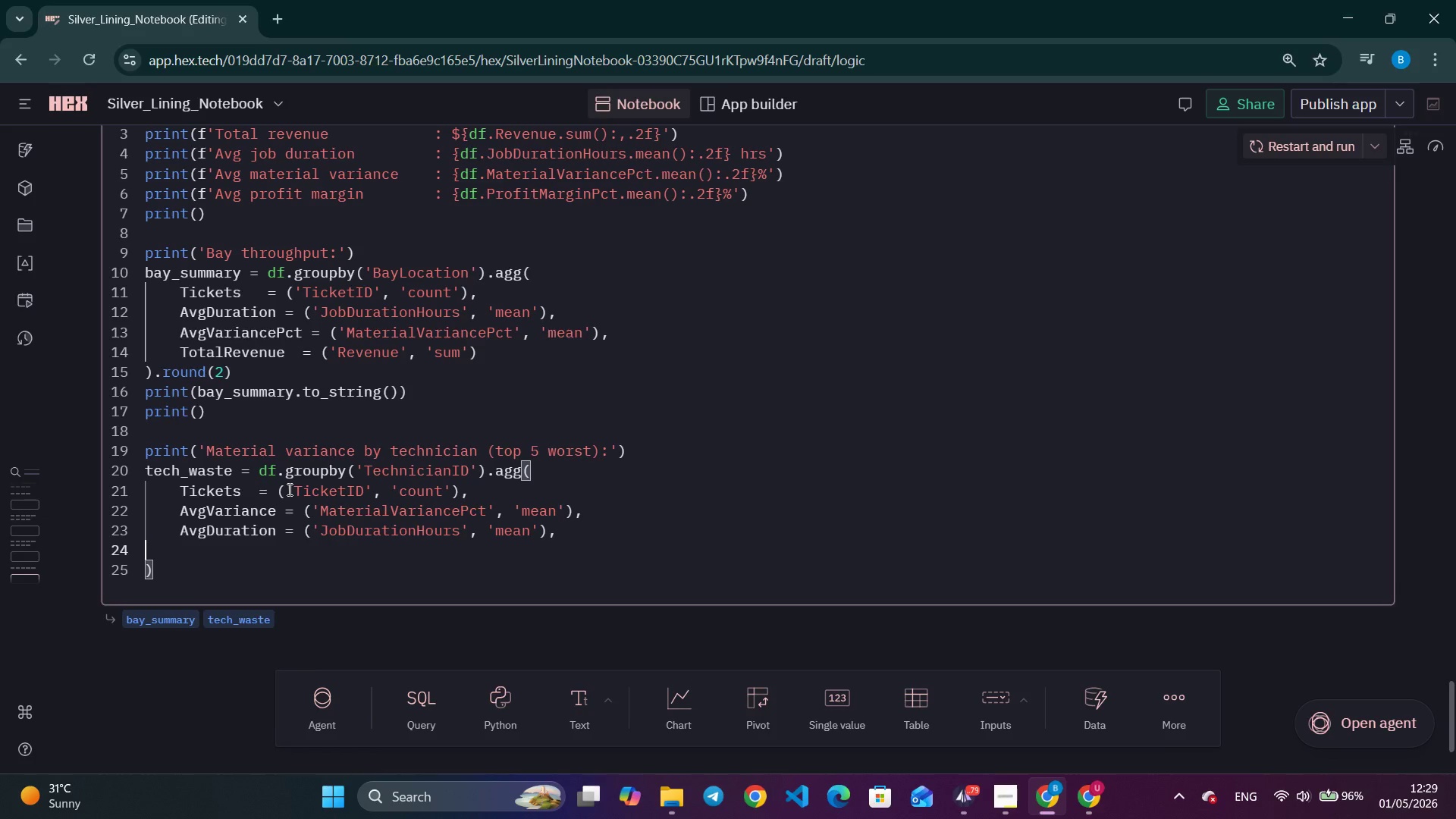 
key(Backspace)
 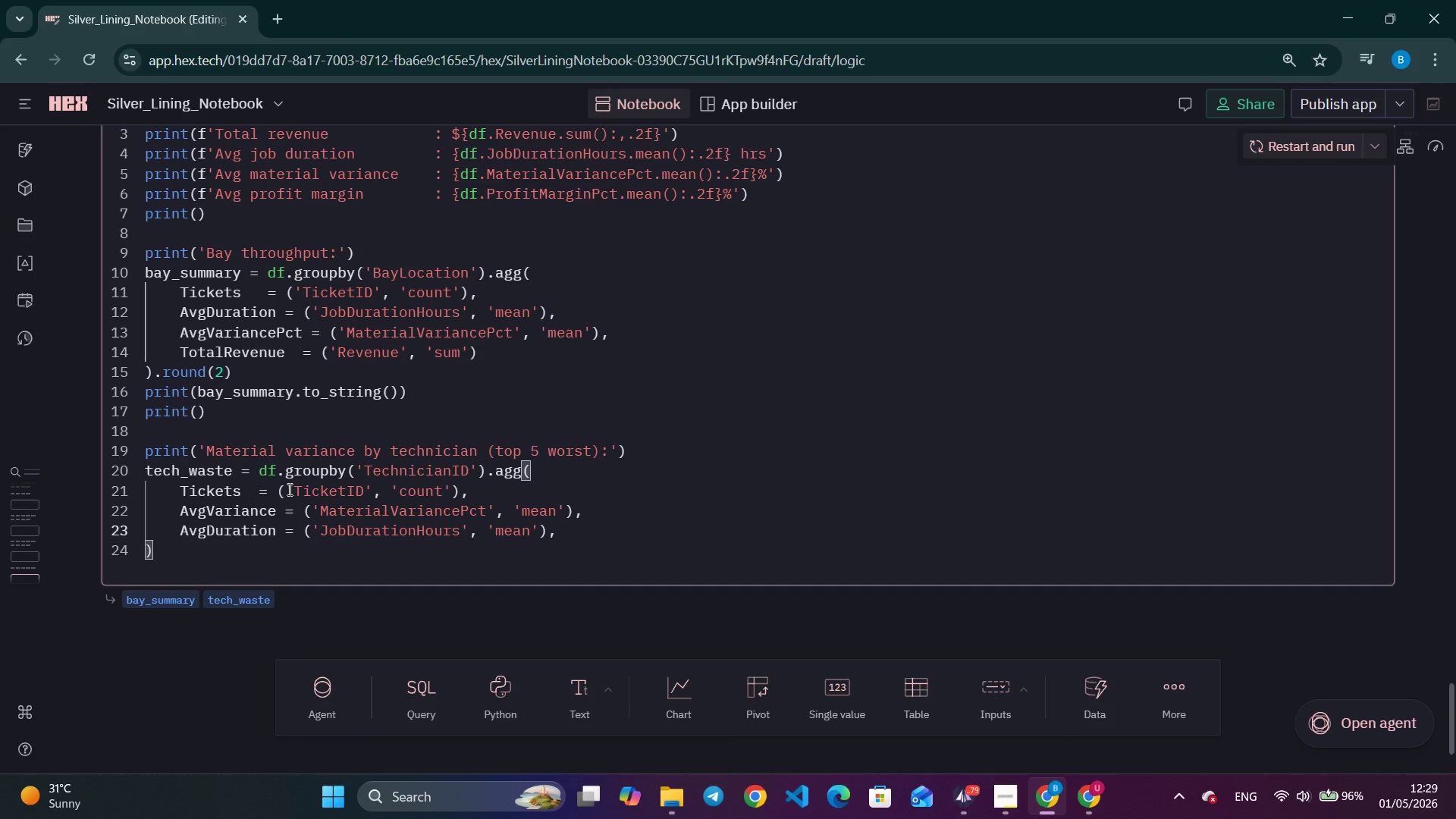 
key(ArrowDown)
 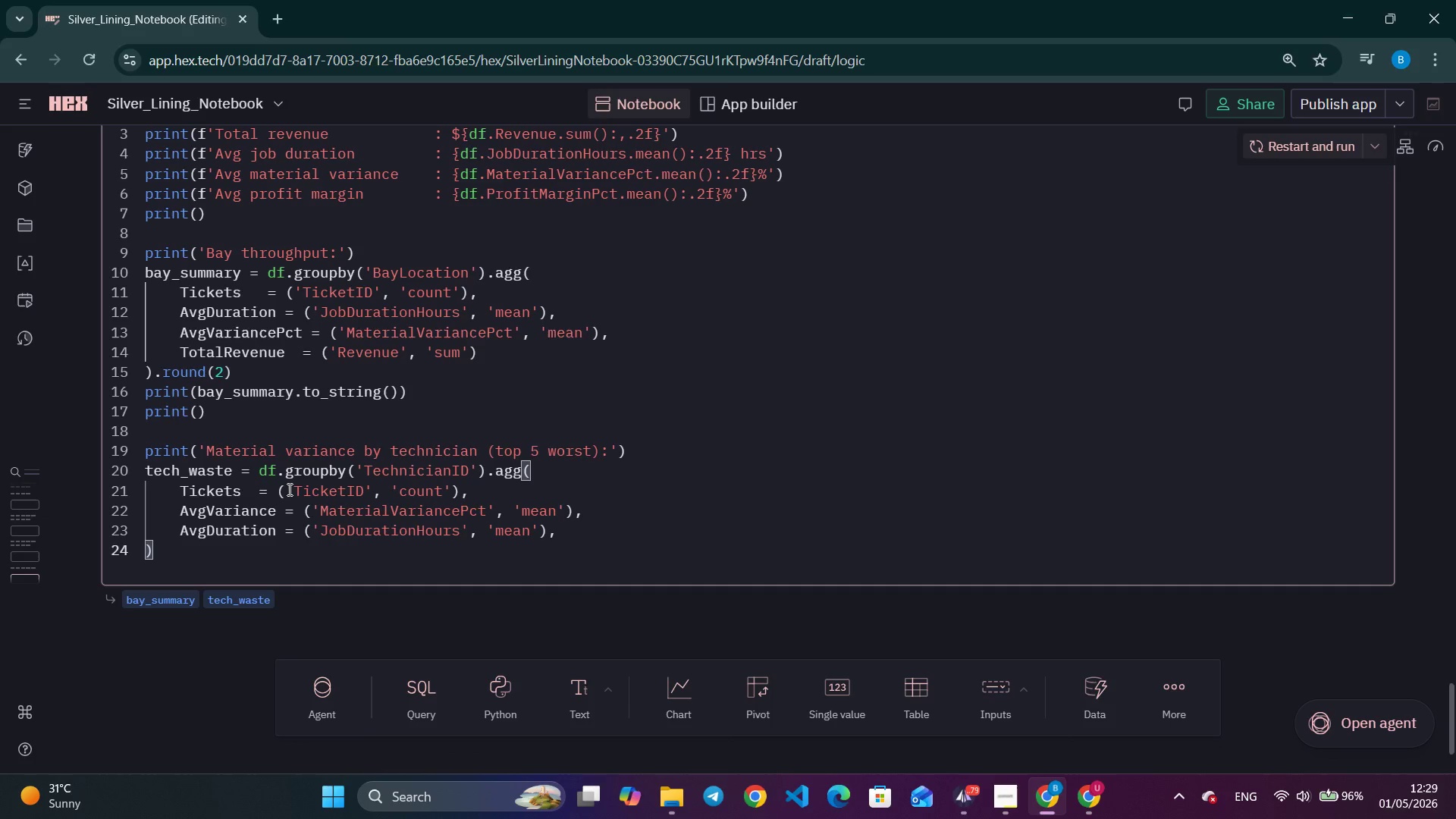 
type(.round(2)
 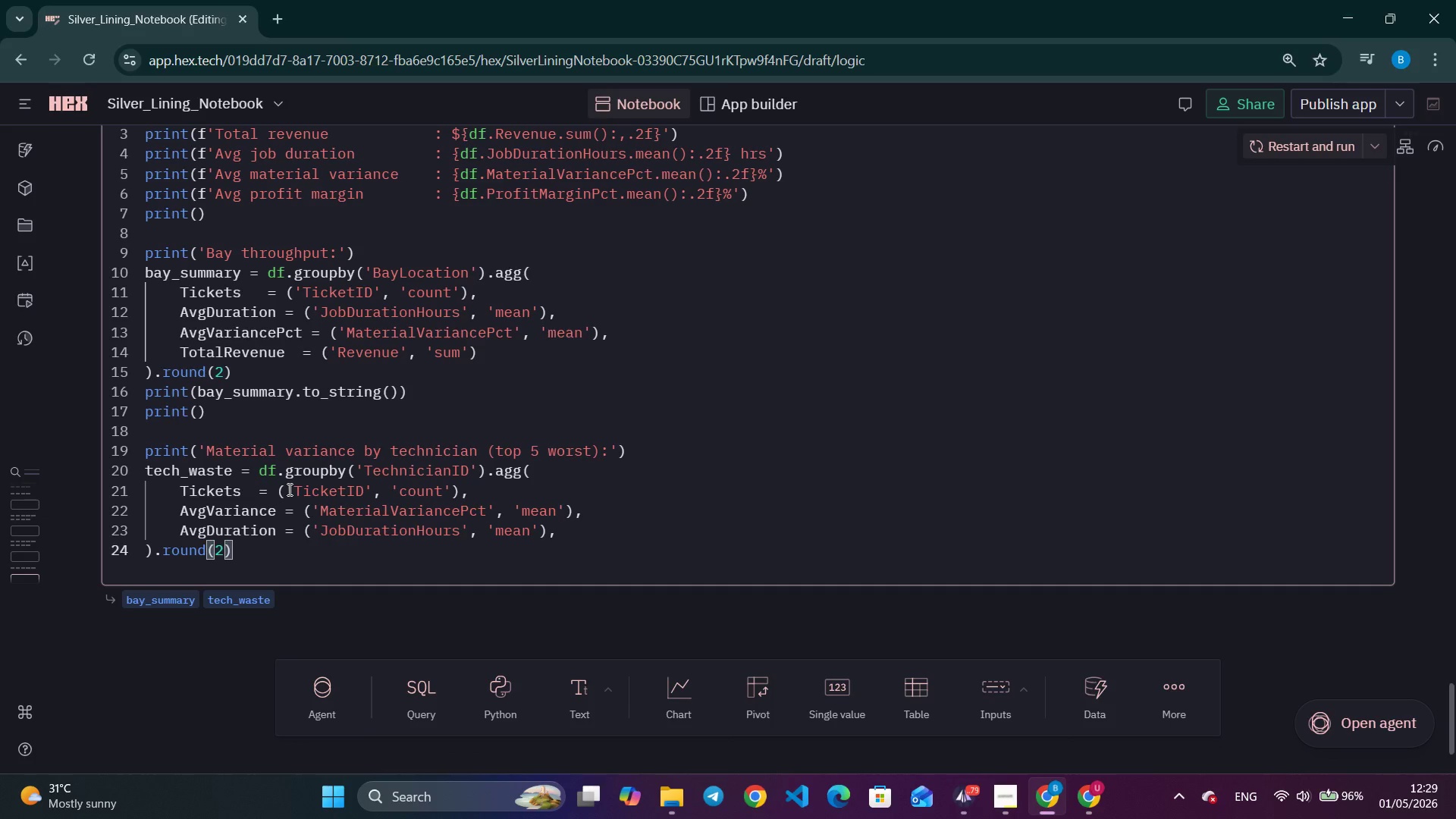 
key(ArrowRight)
 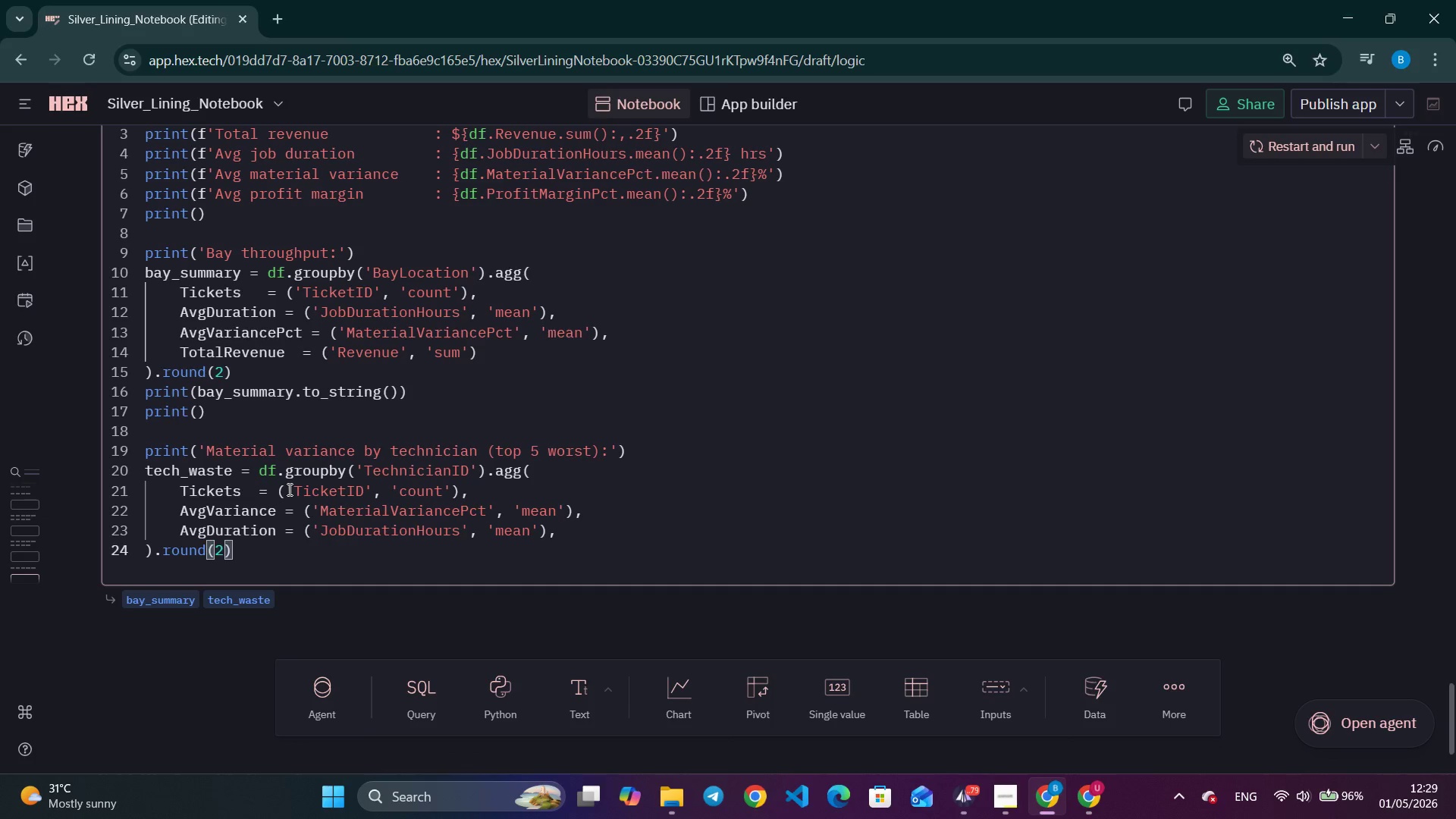 
type(.sort_values('AvgVariance)
 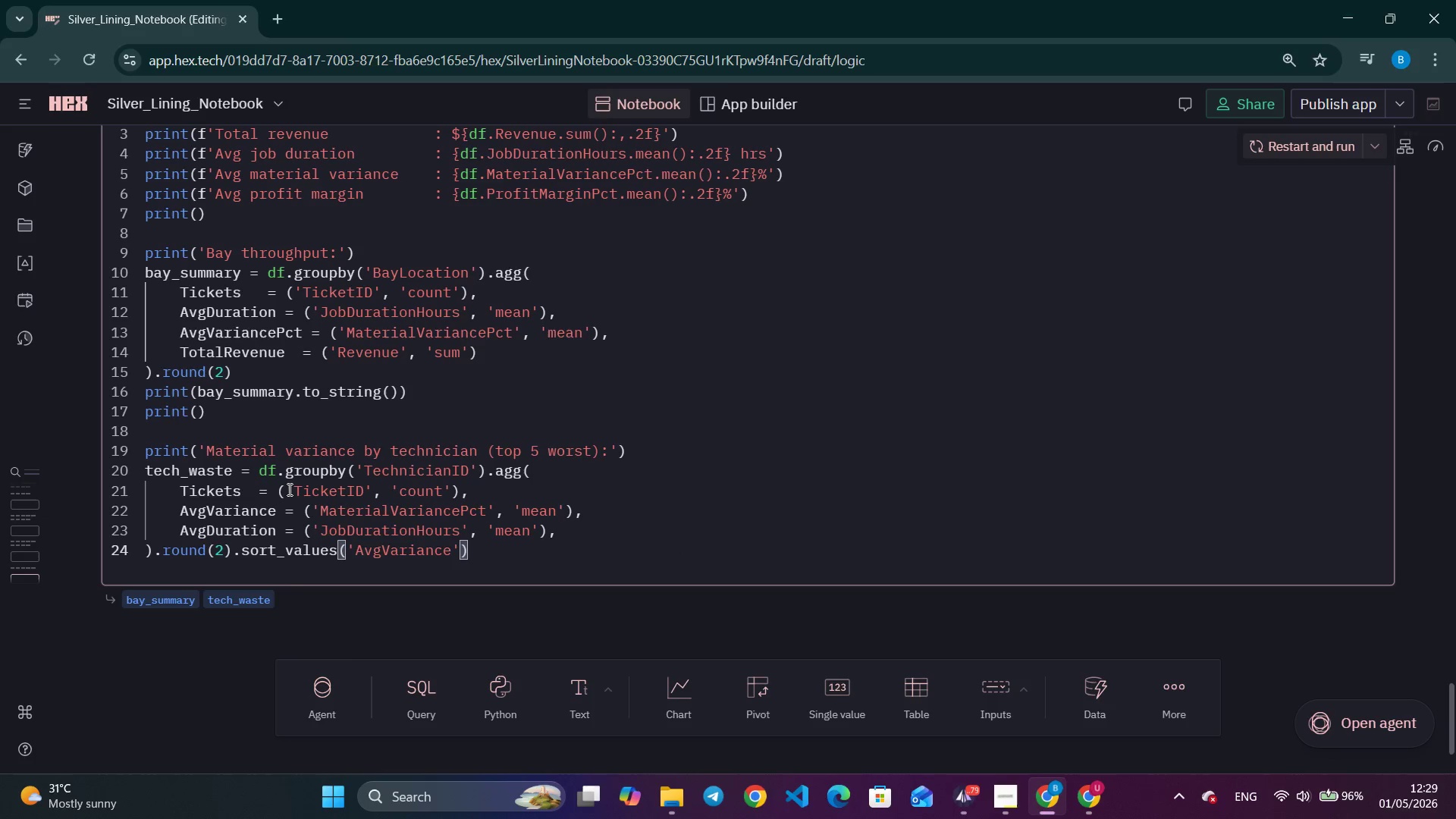 
key(ArrowRight)
 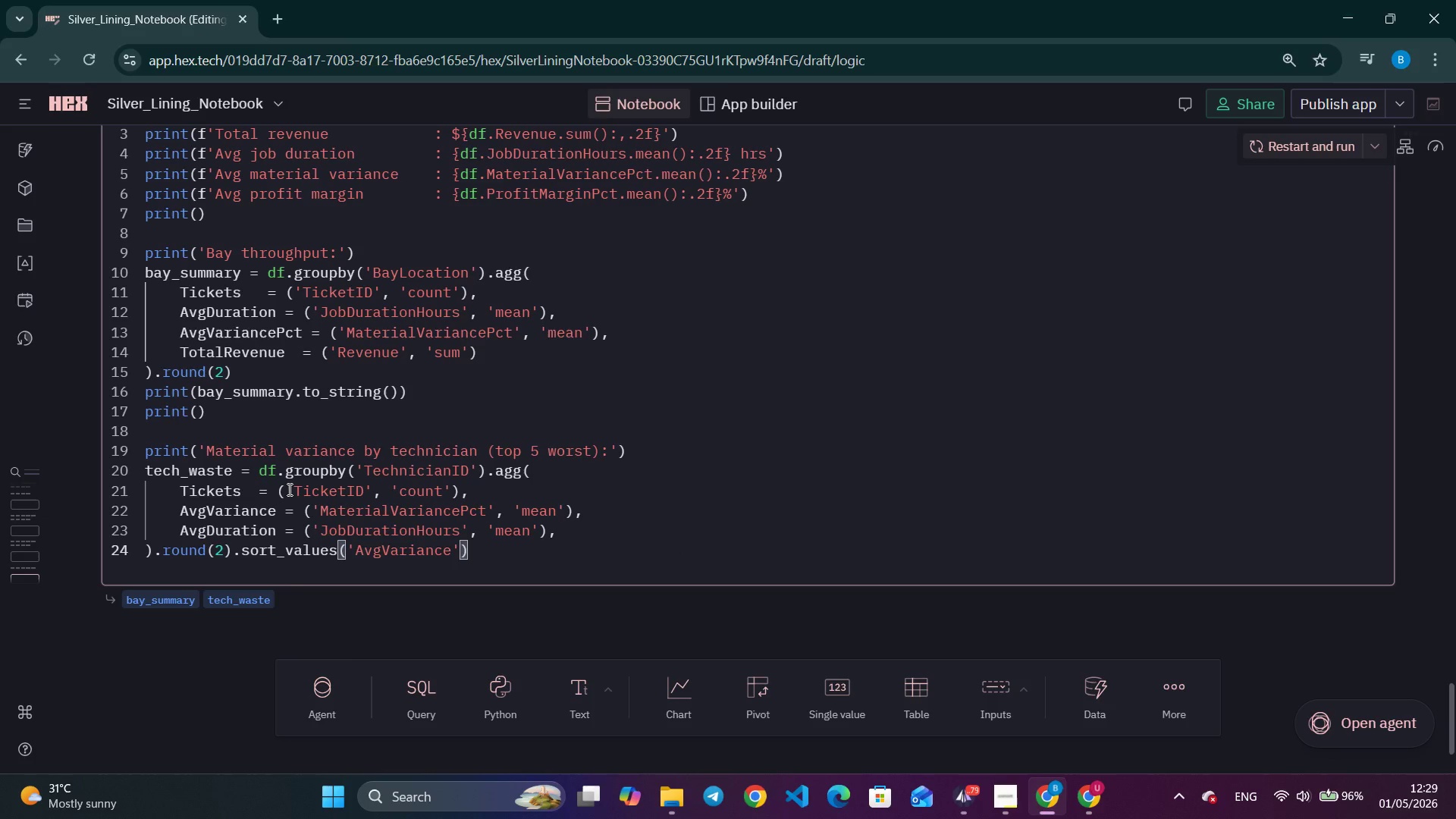 
type(, ascending=False)
 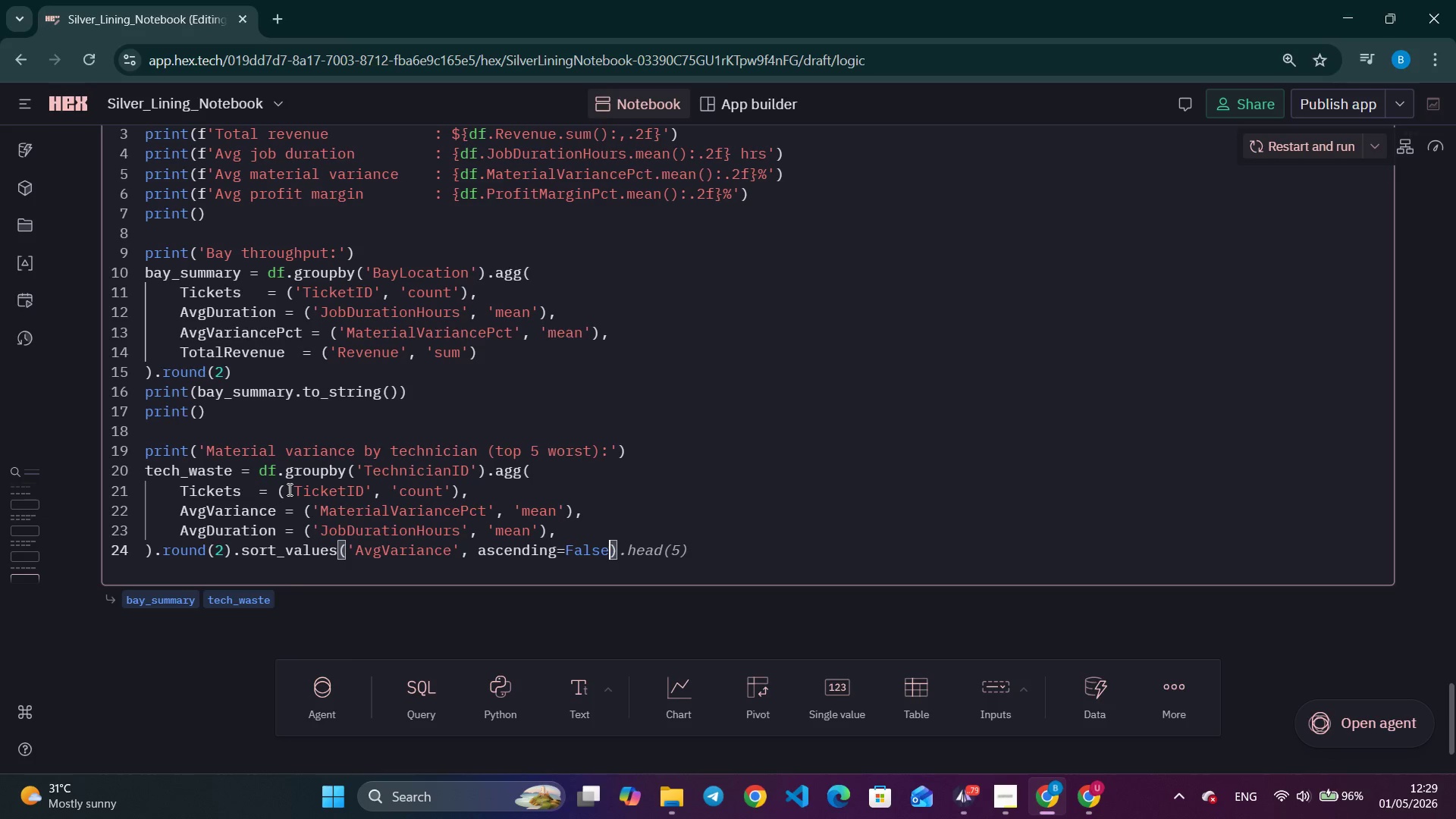 
wait(6.86)
 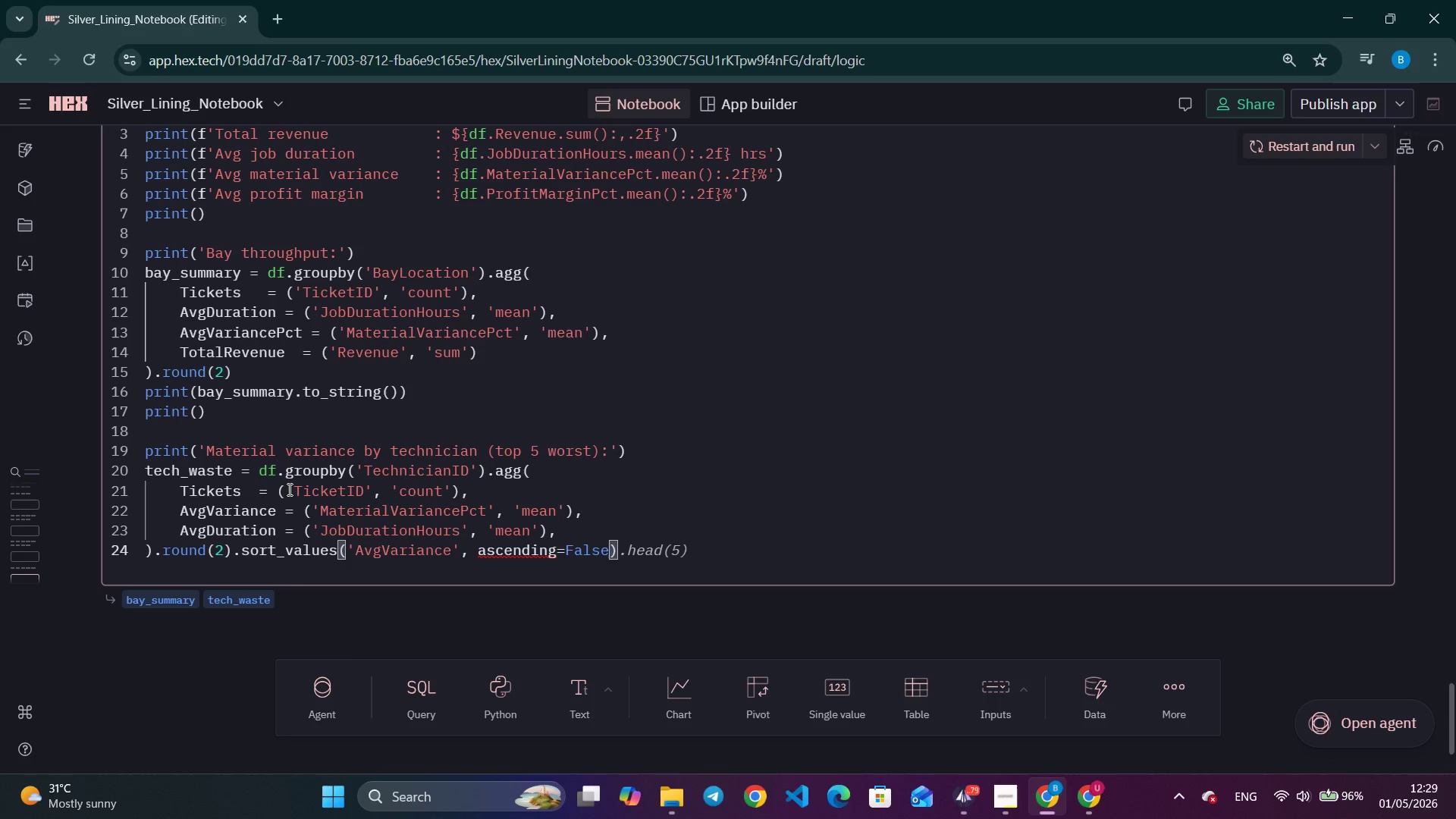 
key(ArrowRight)
 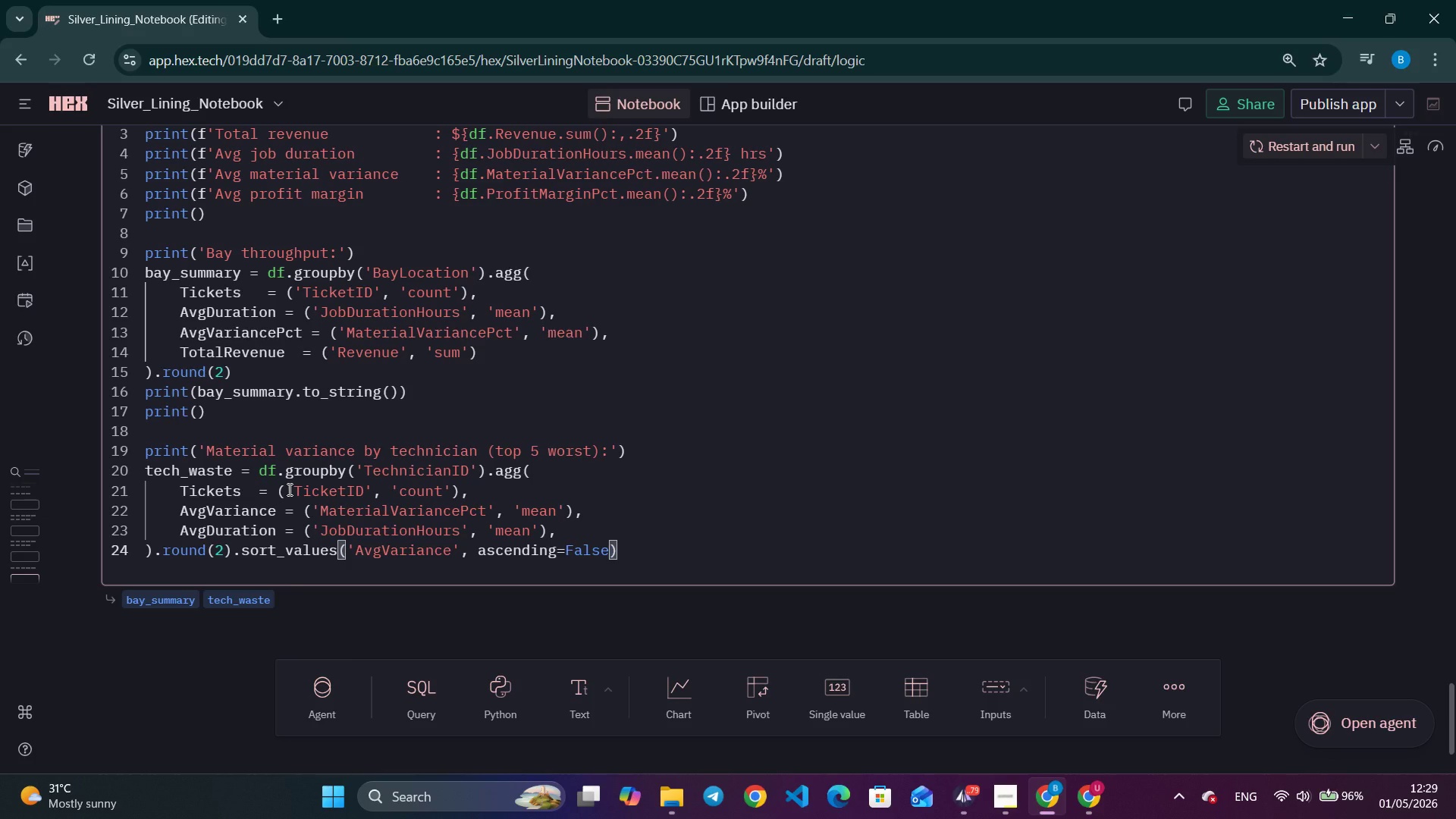 
key(Enter)
 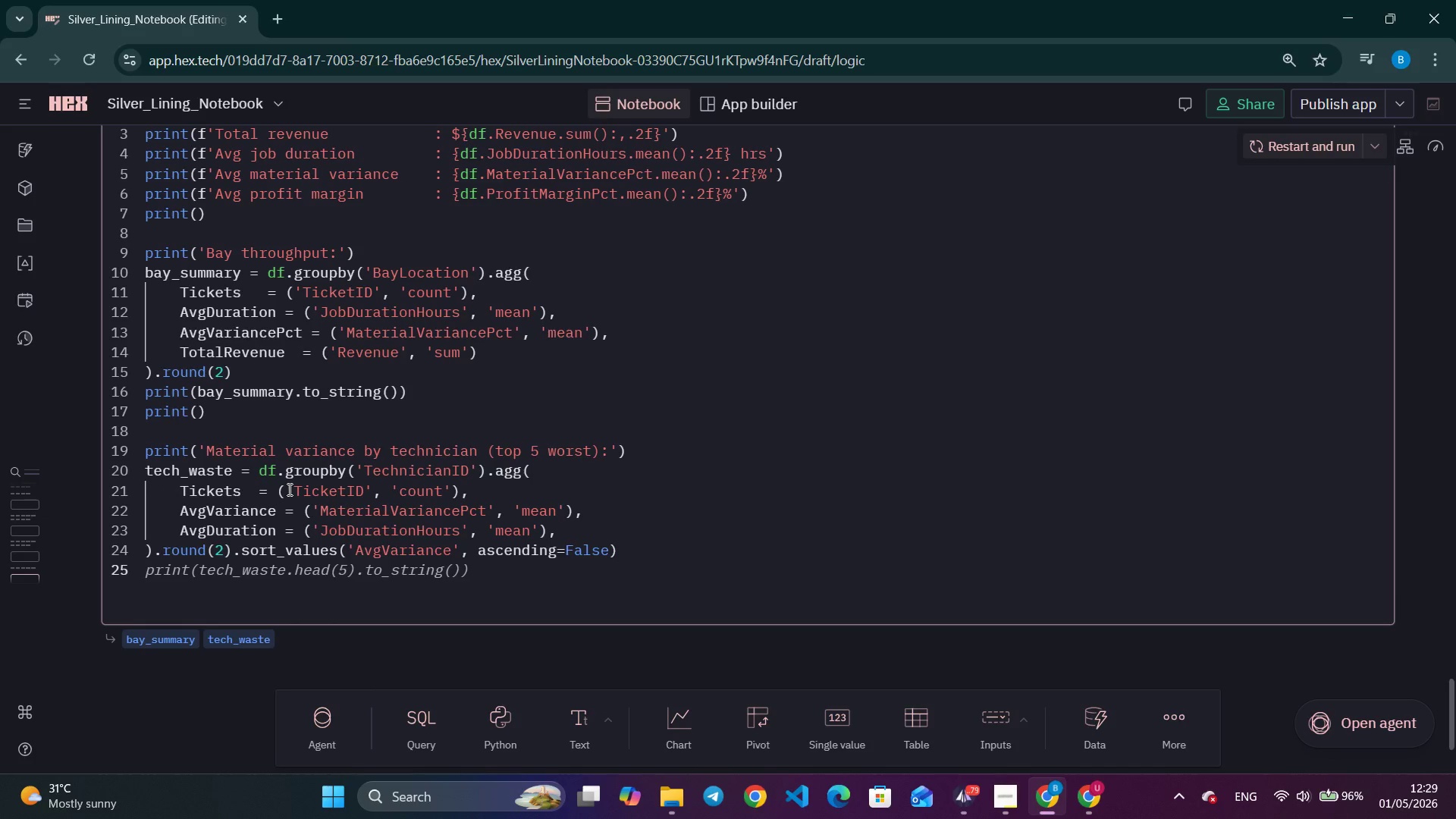 
type(print(tech)
key(Tab)
key(Backspace)
 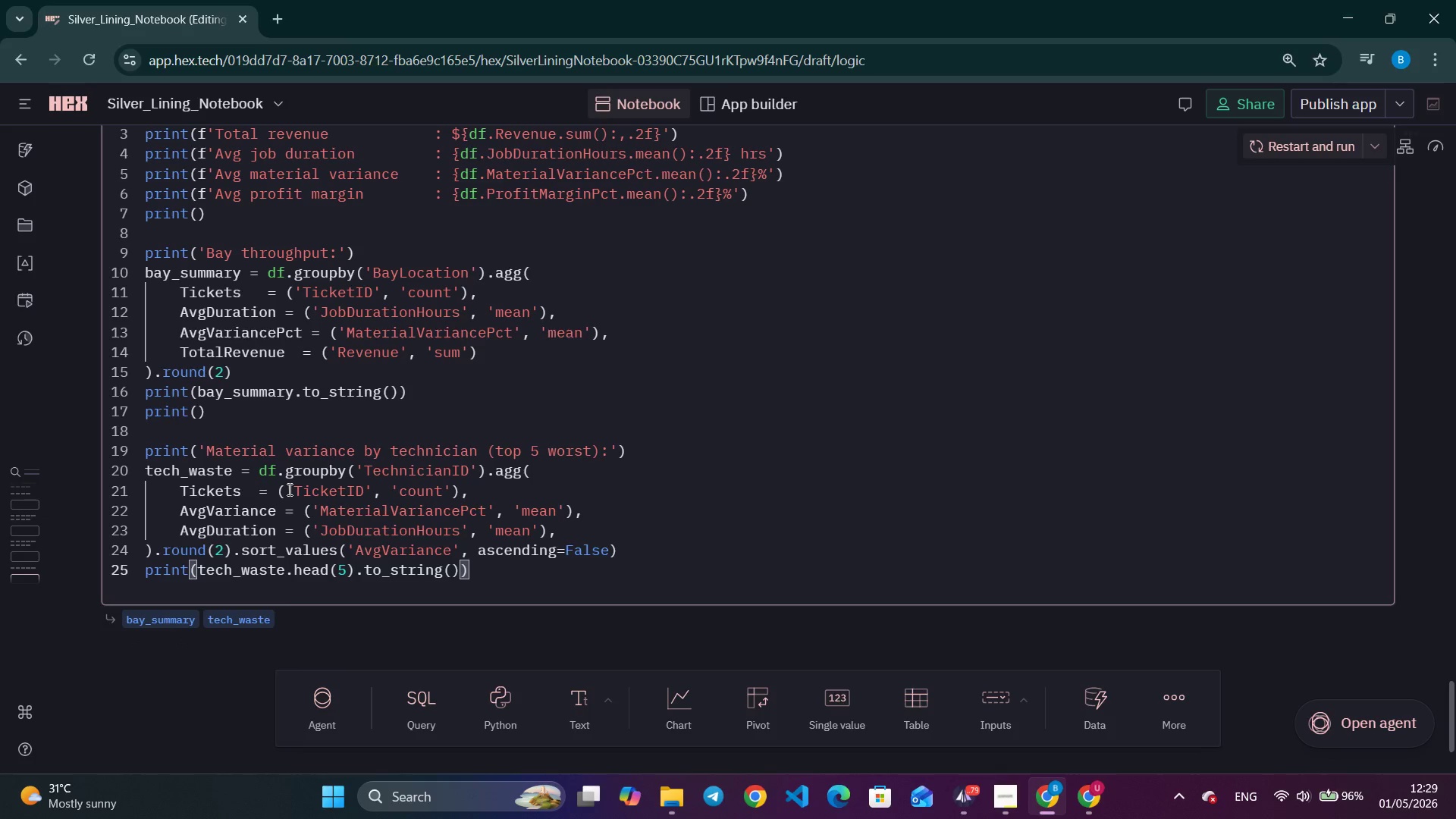 
scroll: coordinate [1019, 419], scroll_direction: up, amount: 3.0
 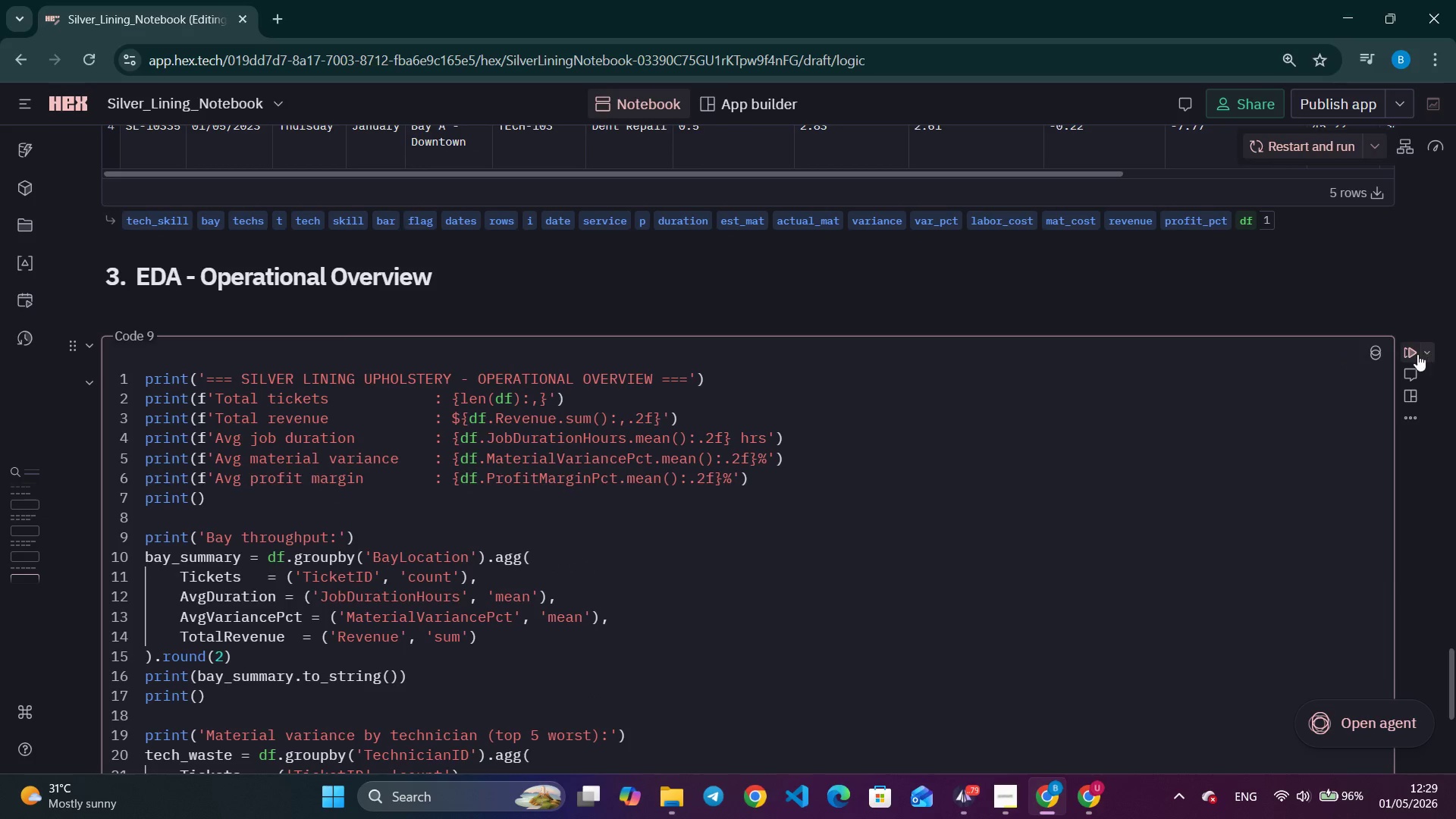 
left_click([1407, 355])
 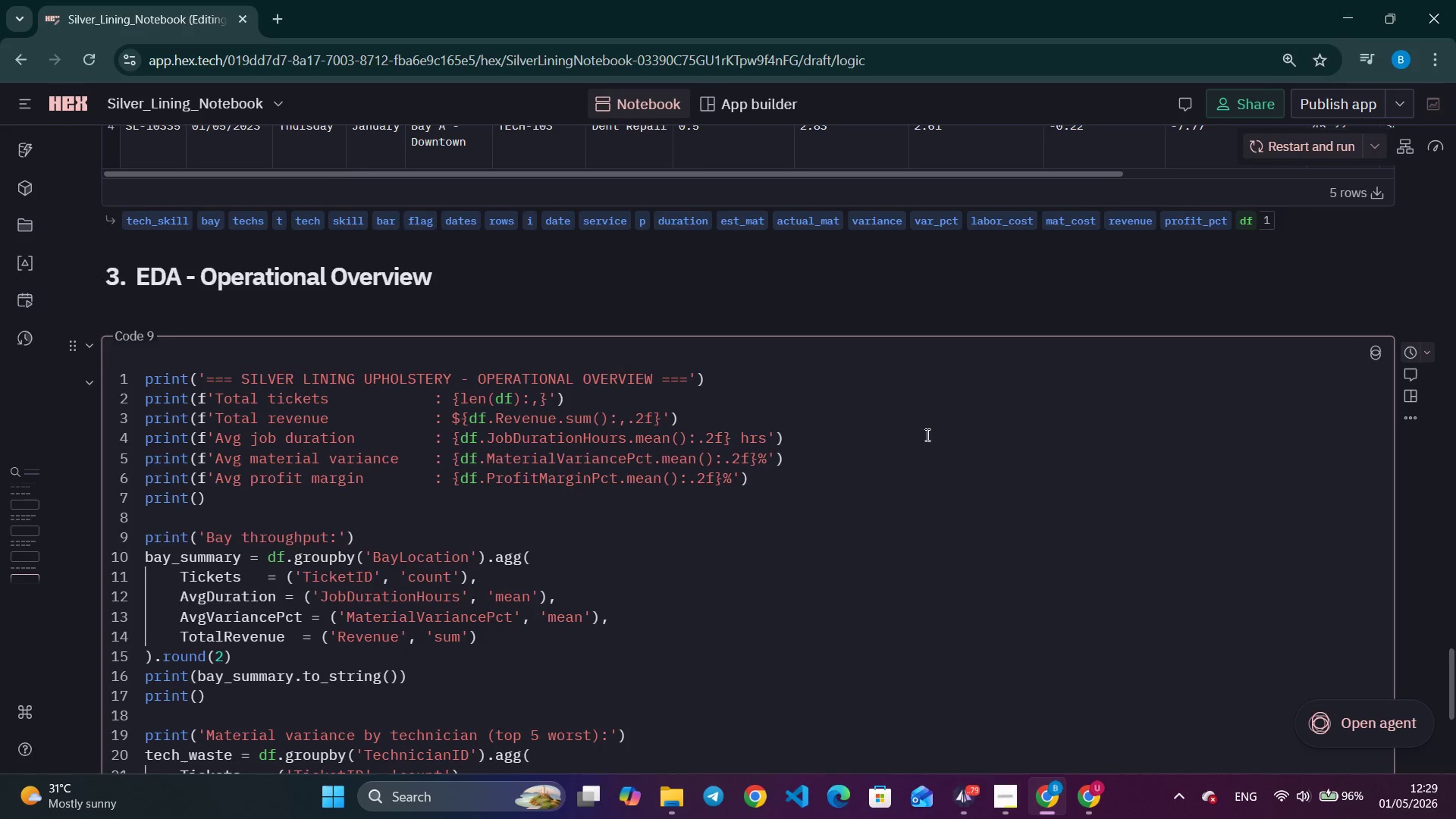 
scroll: coordinate [909, 441], scroll_direction: down, amount: 5.0
 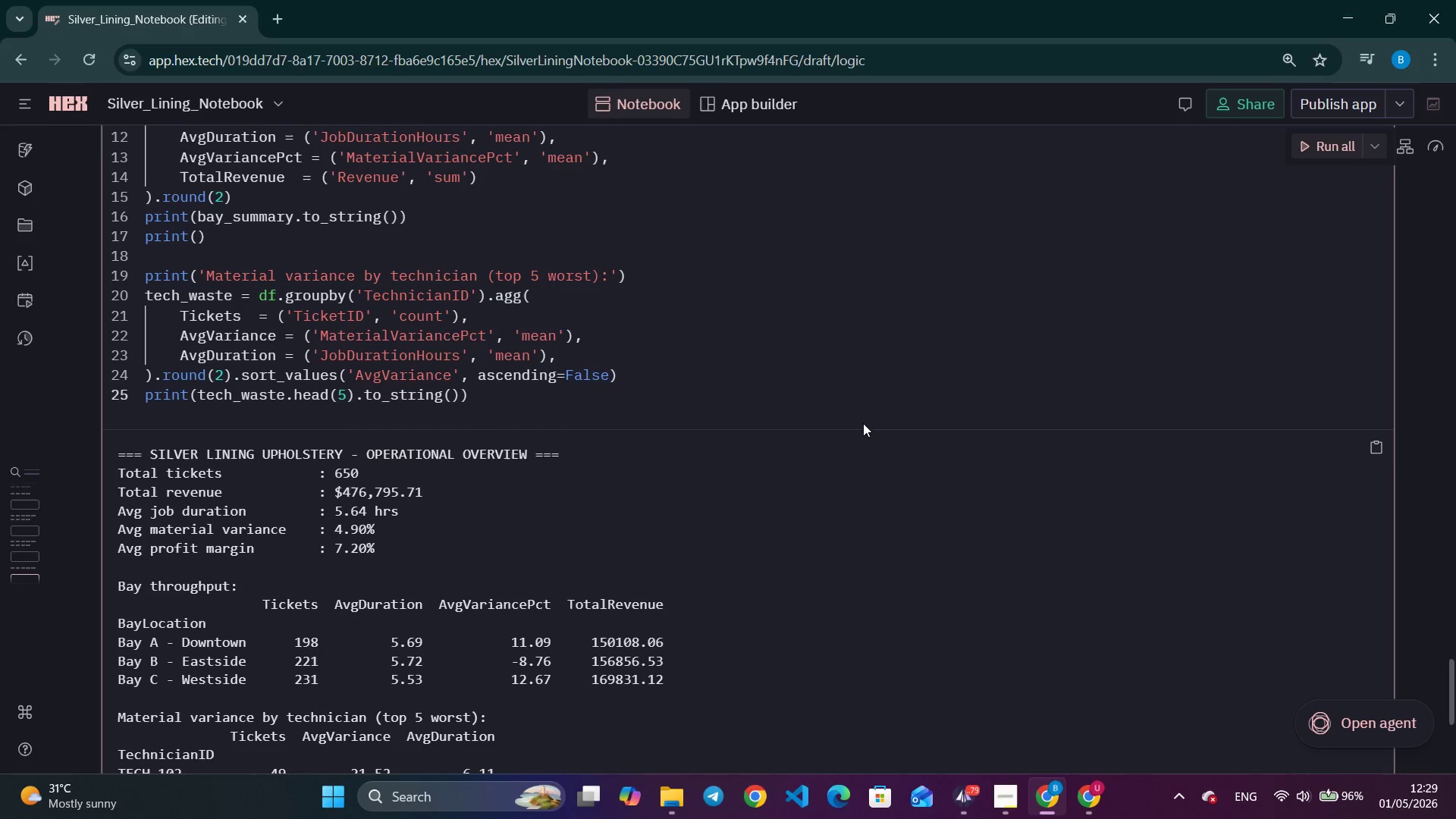 
wait(6.48)
 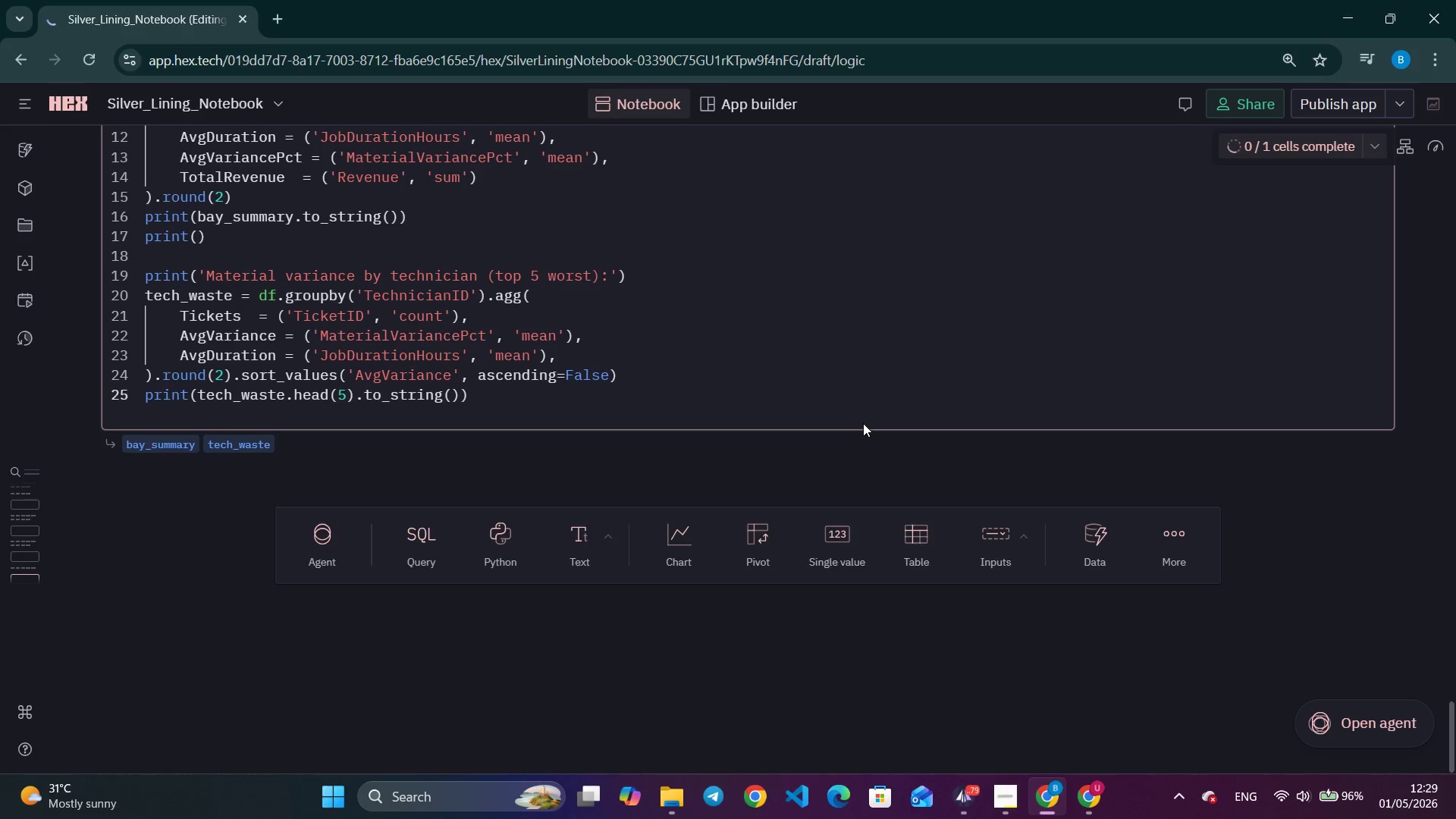 
scroll: coordinate [667, 460], scroll_direction: down, amount: 1.0
 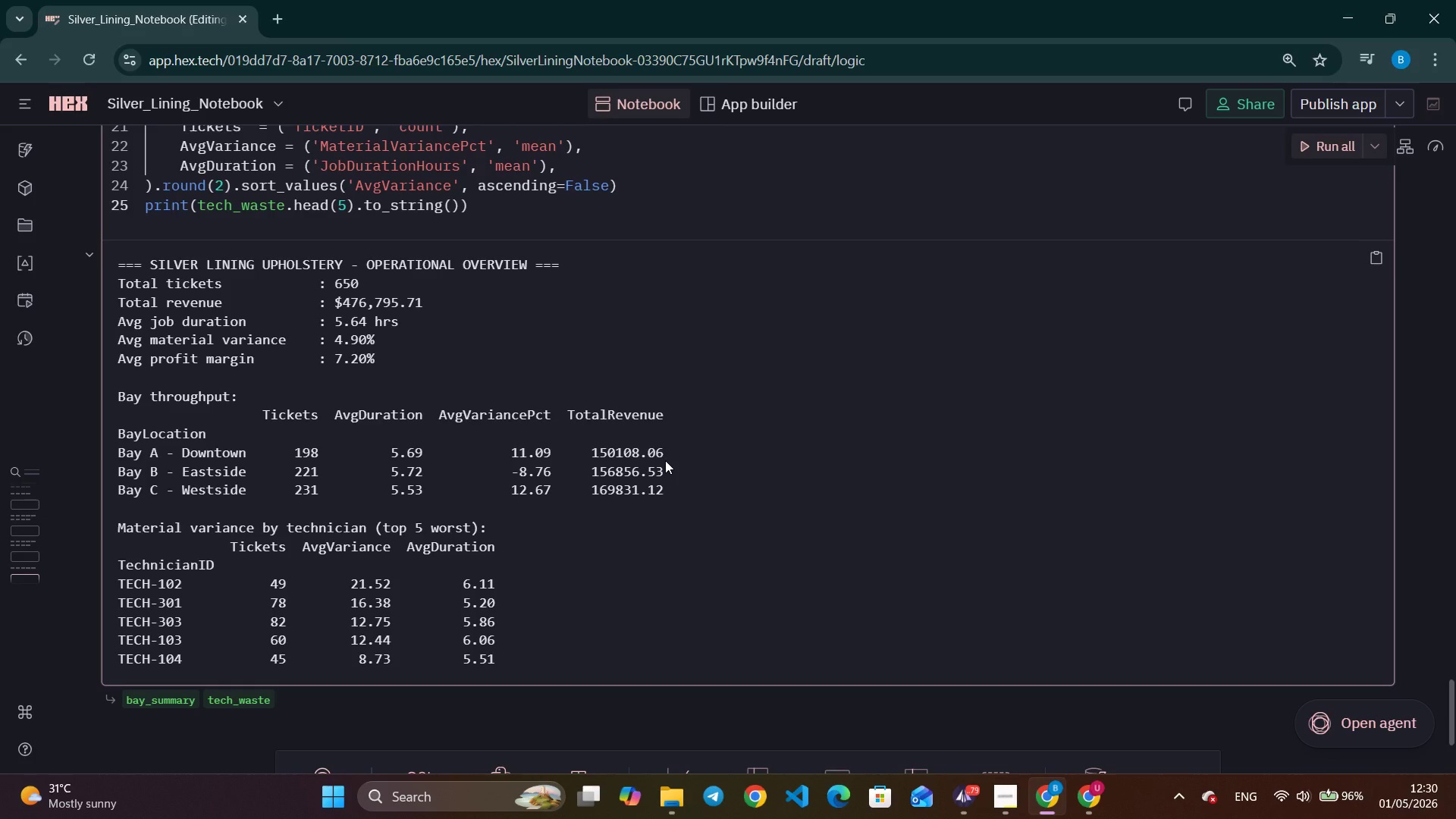 
wait(33.56)
 